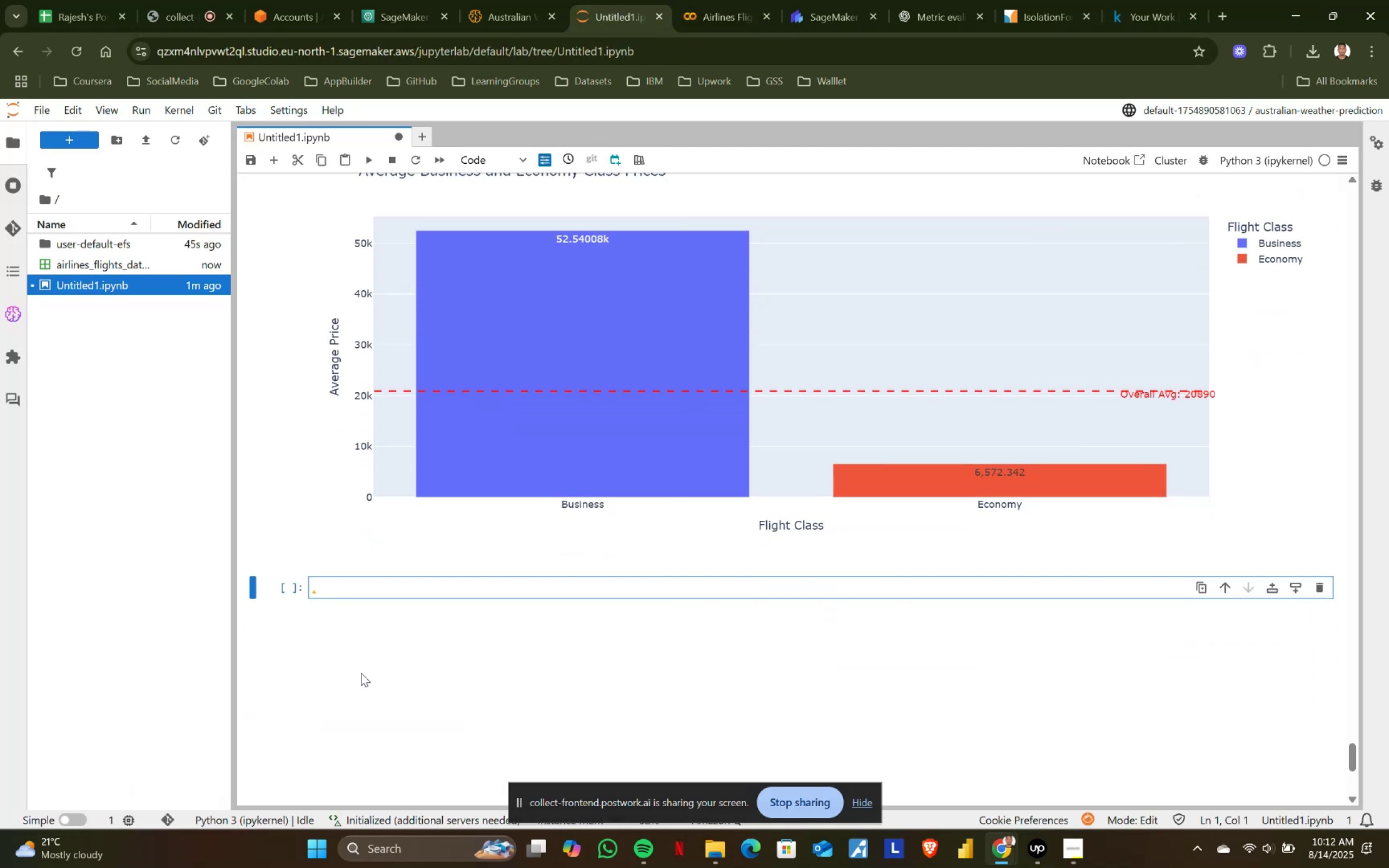 
key(Control+ControlLeft)
 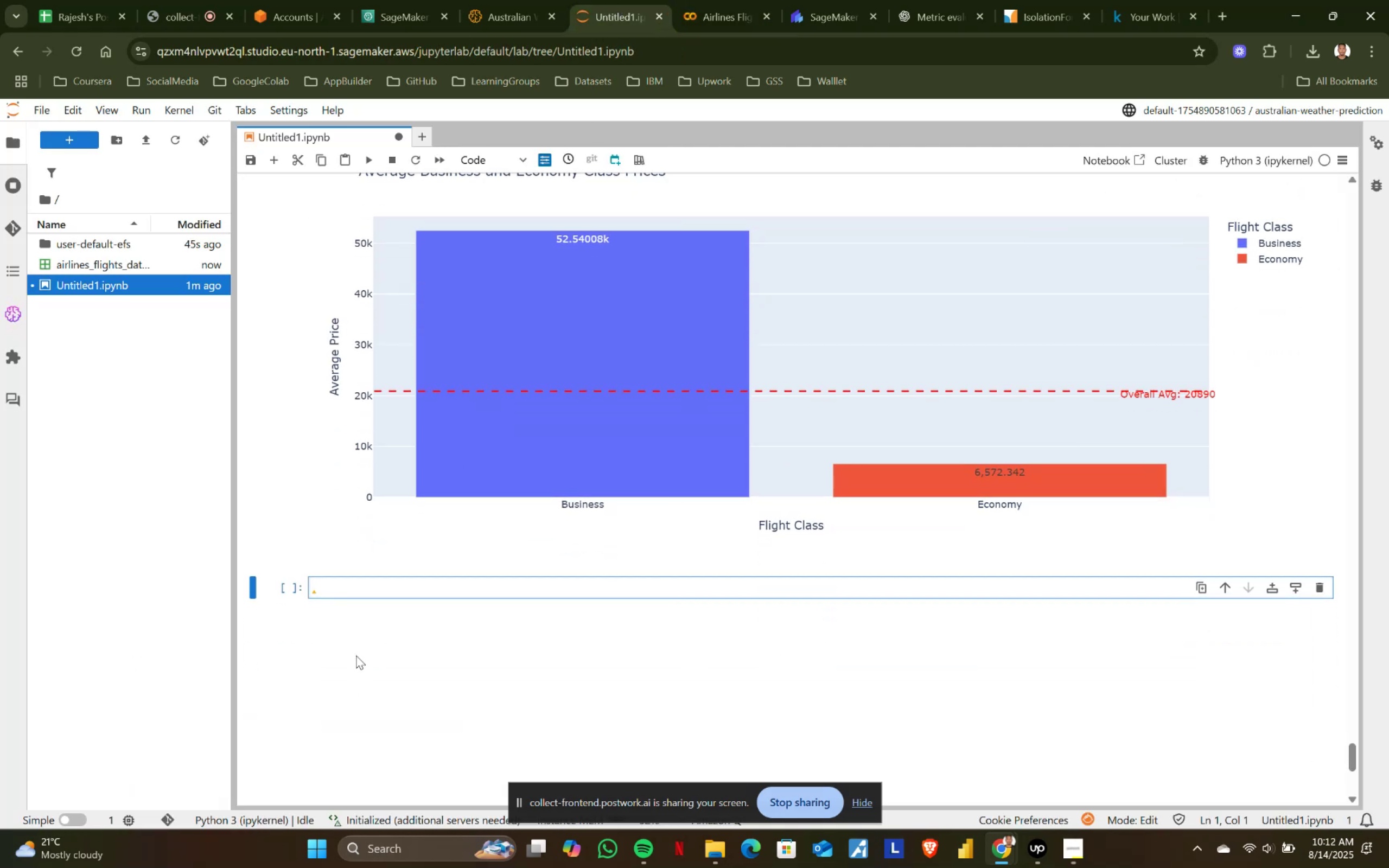 
key(Control+V)
 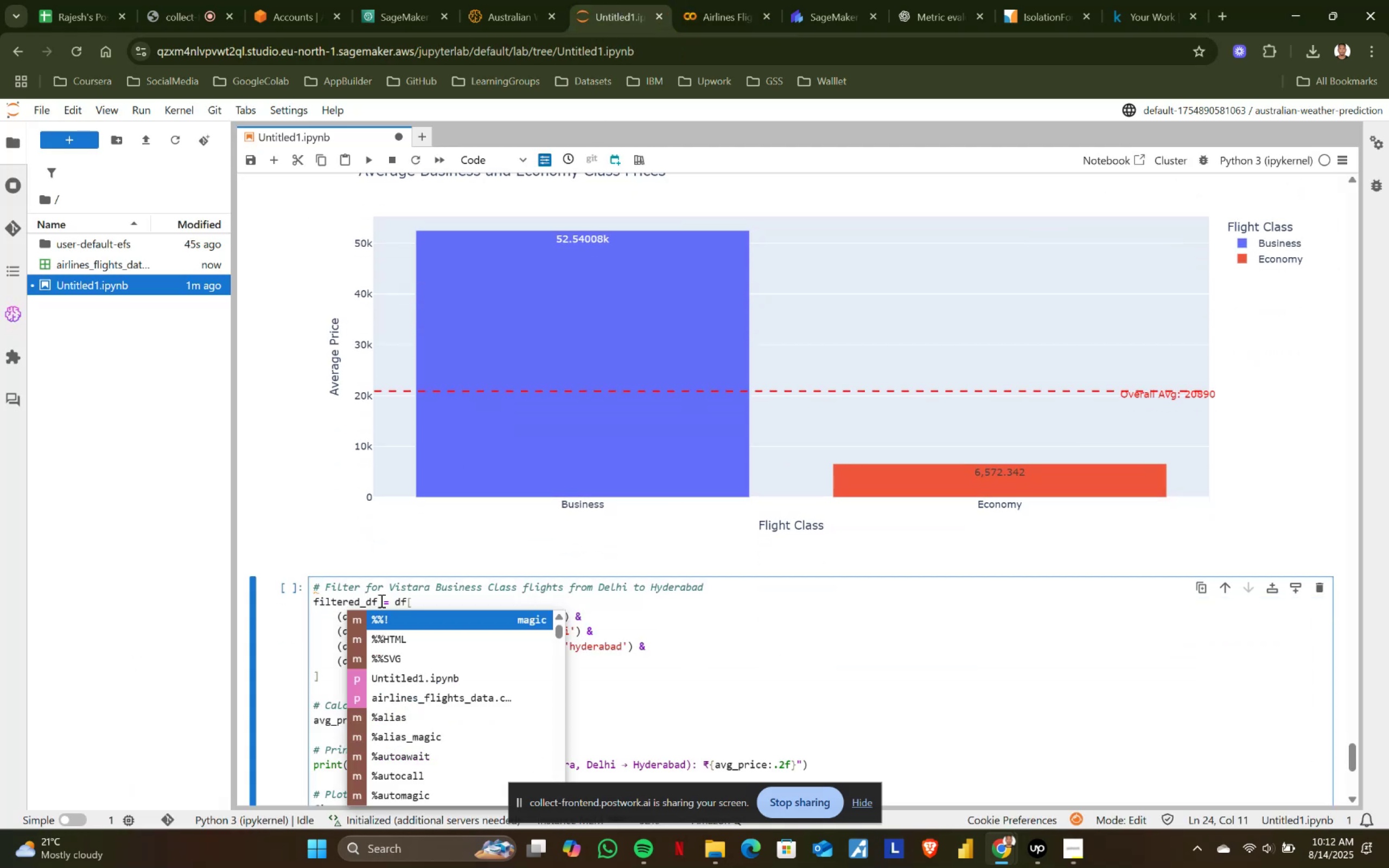 
key(Shift+ShiftRight)
 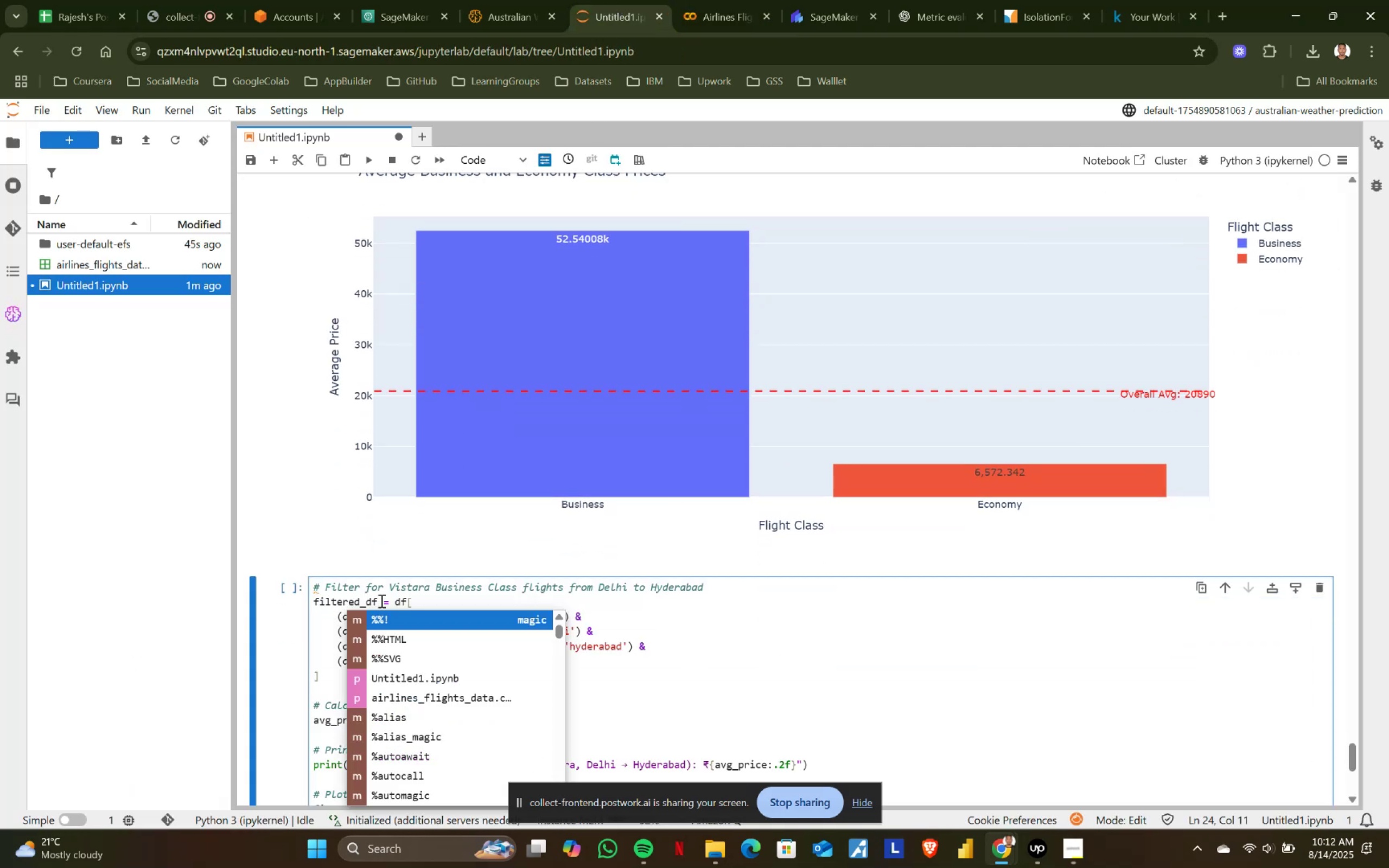 
key(Shift+Enter)
 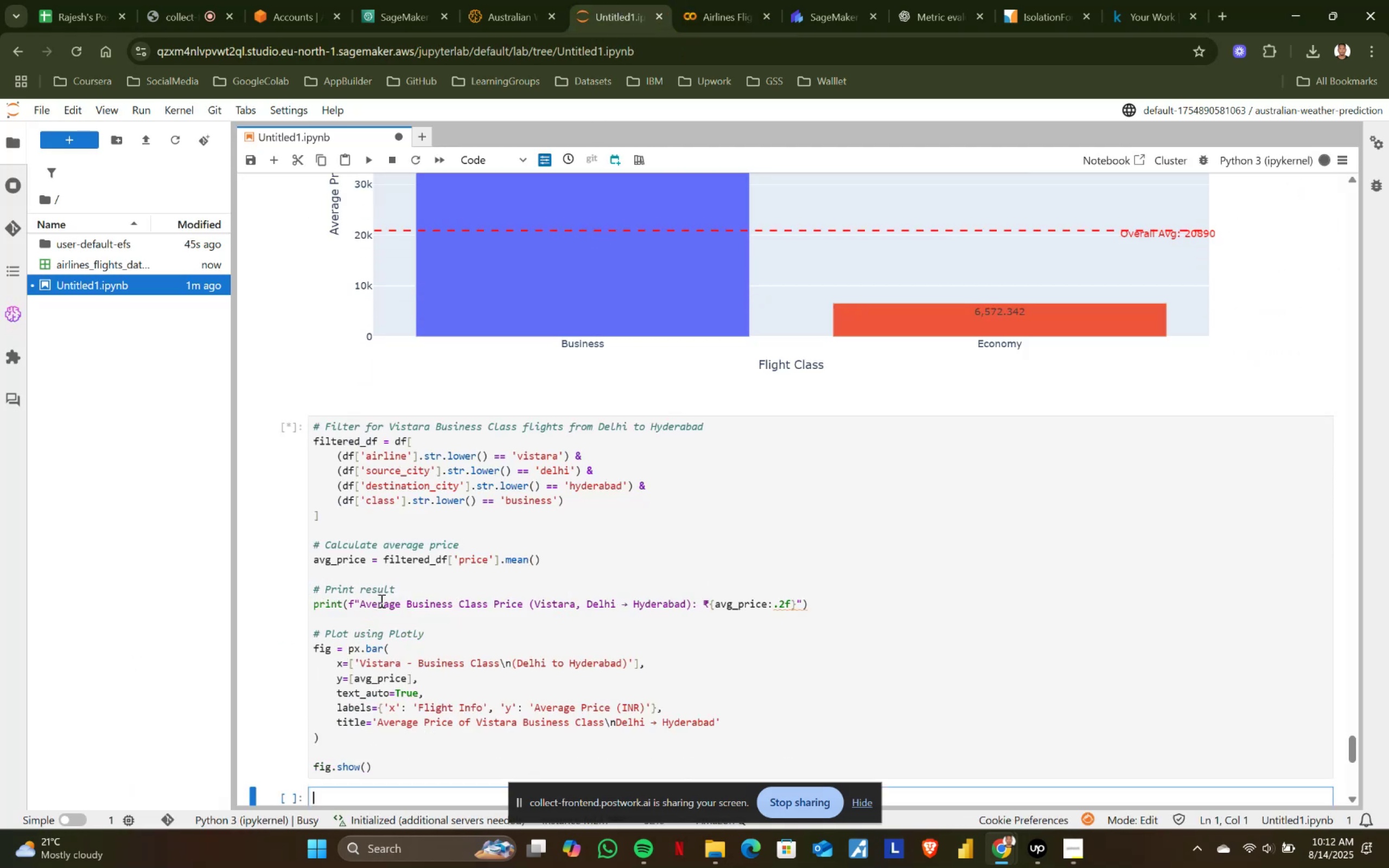 
scroll: coordinate [419, 553], scroll_direction: down, amount: 4.0
 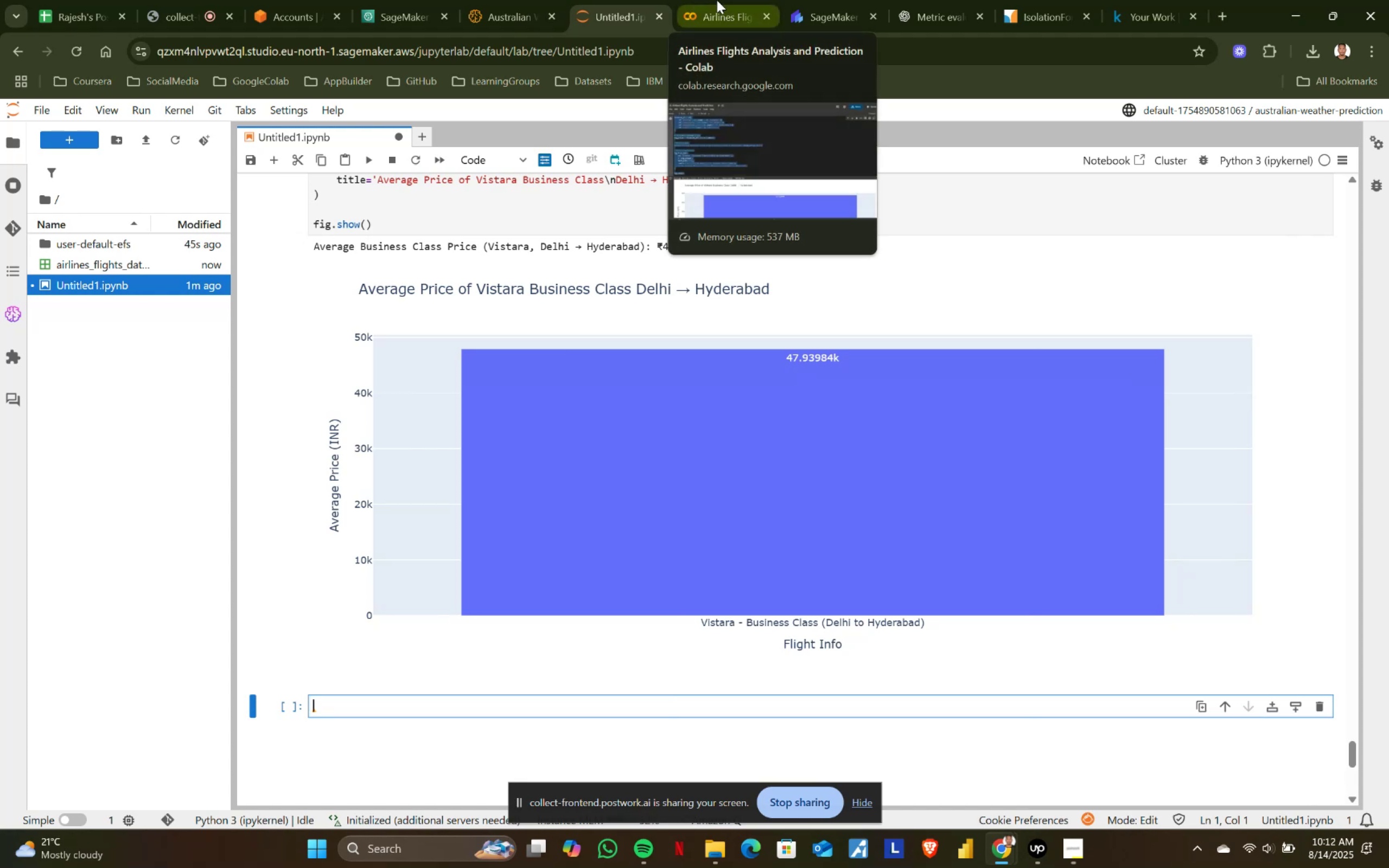 
left_click([717, 0])
 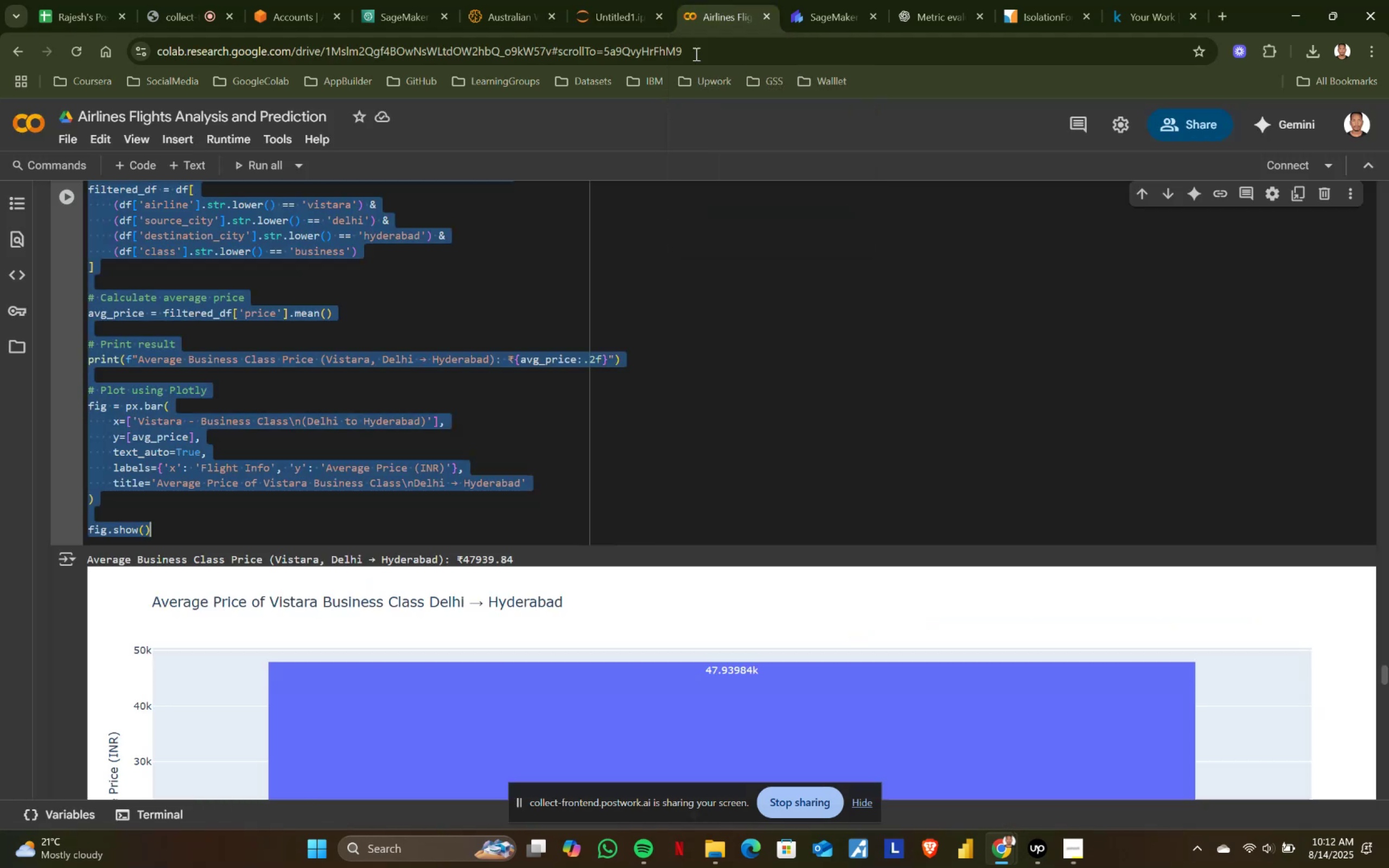 
scroll: coordinate [335, 360], scroll_direction: down, amount: 5.0
 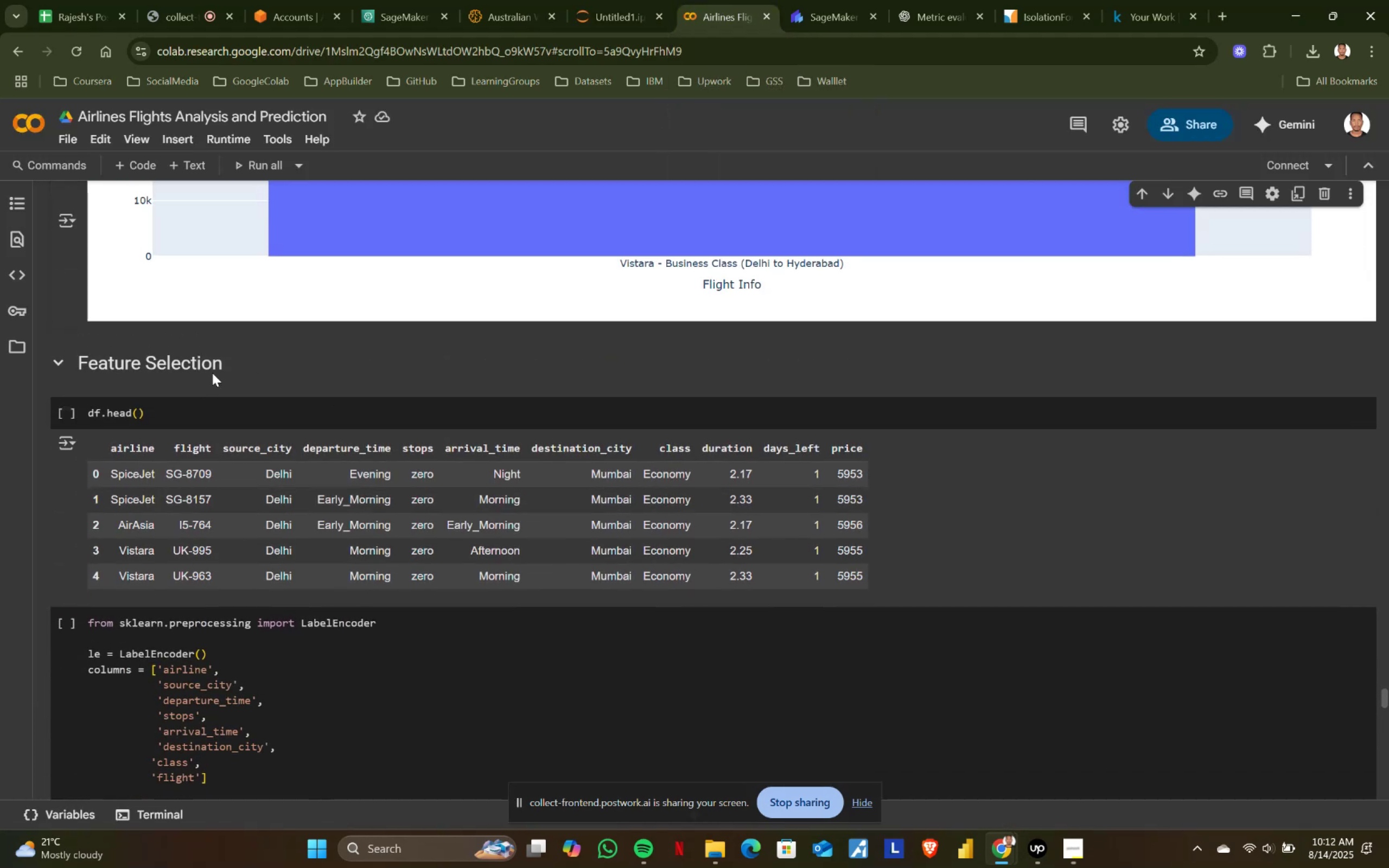 
left_click_drag(start_coordinate=[235, 359], to_coordinate=[80, 358])
 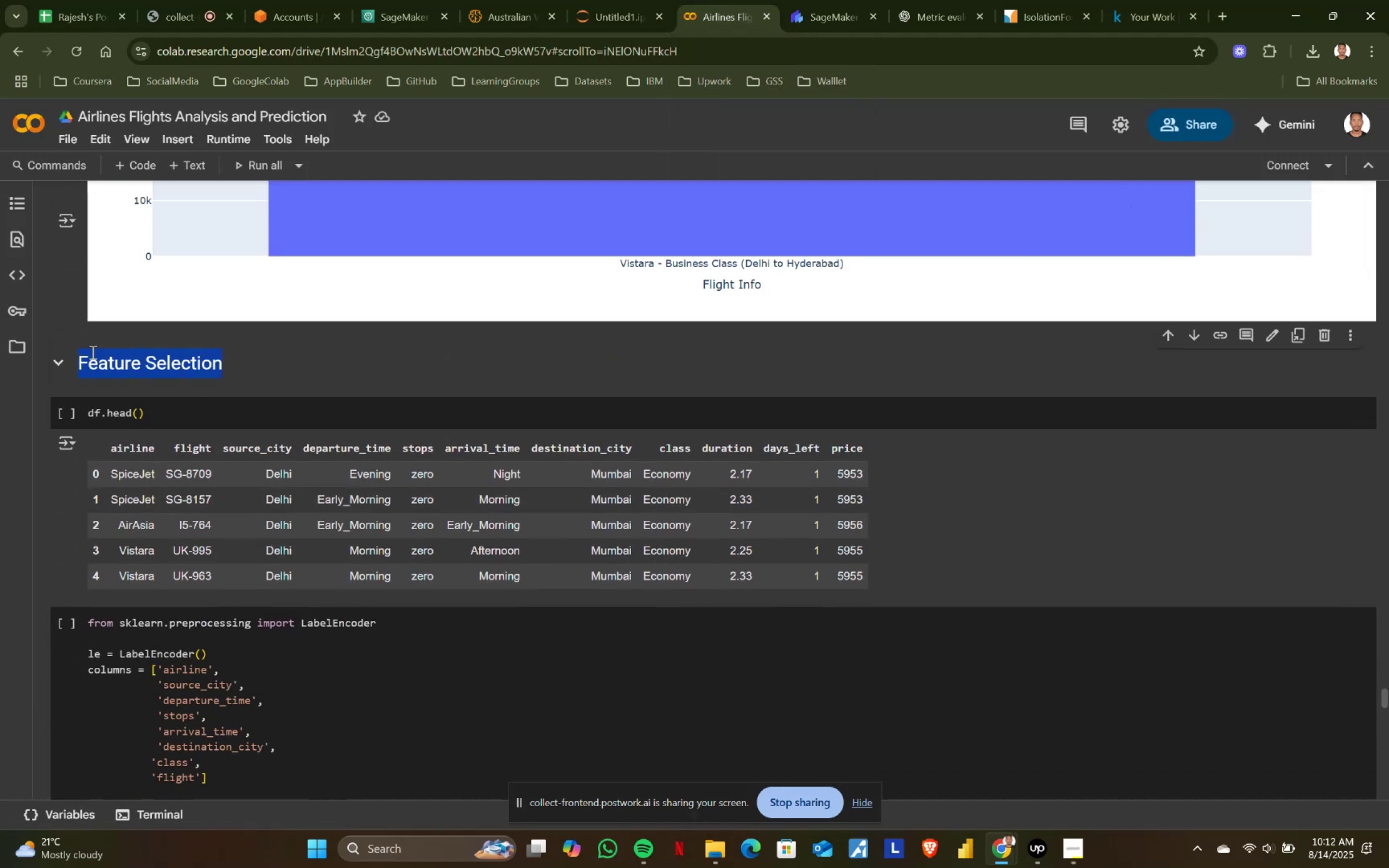 
key(Control+ControlLeft)
 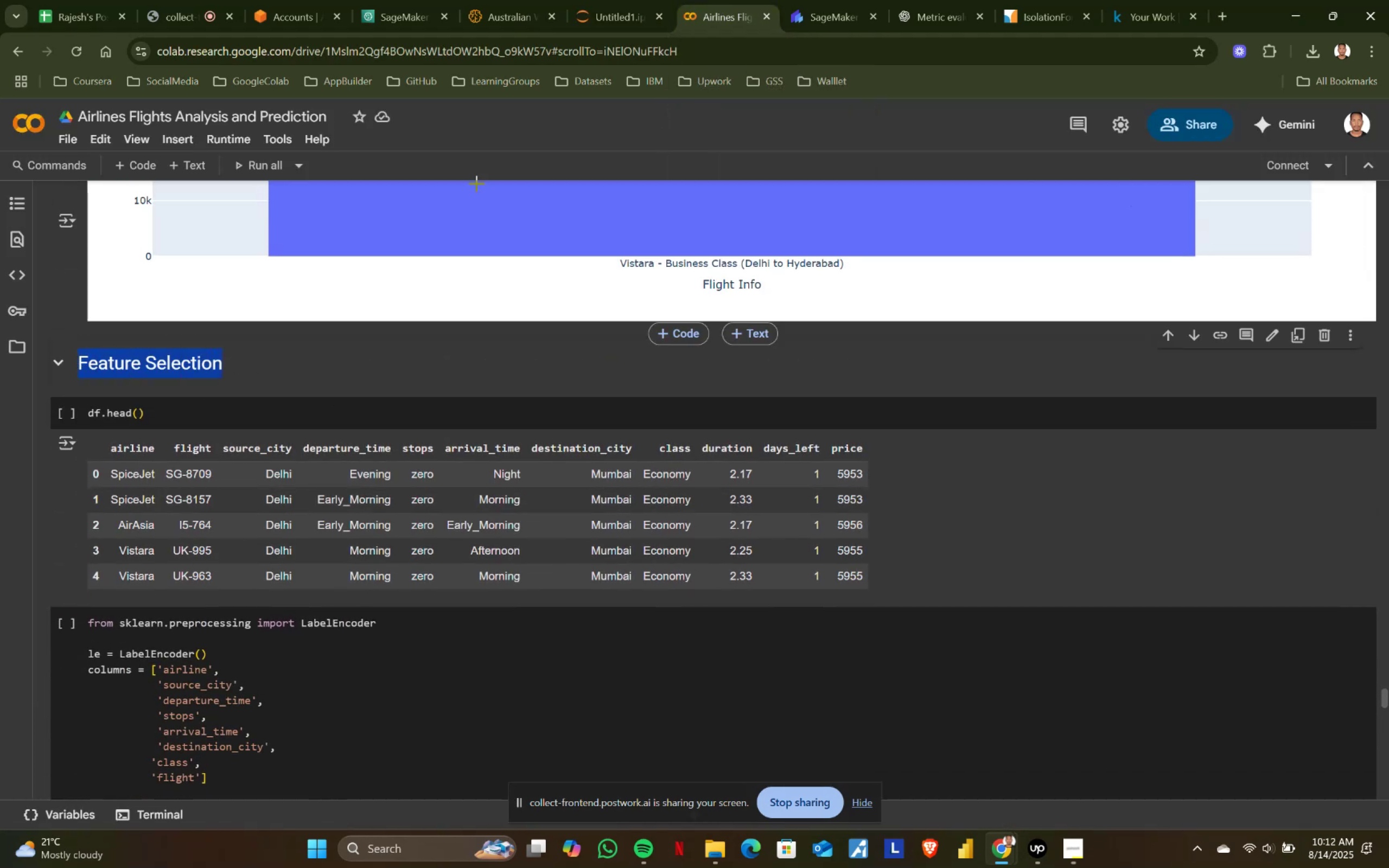 
key(Control+C)
 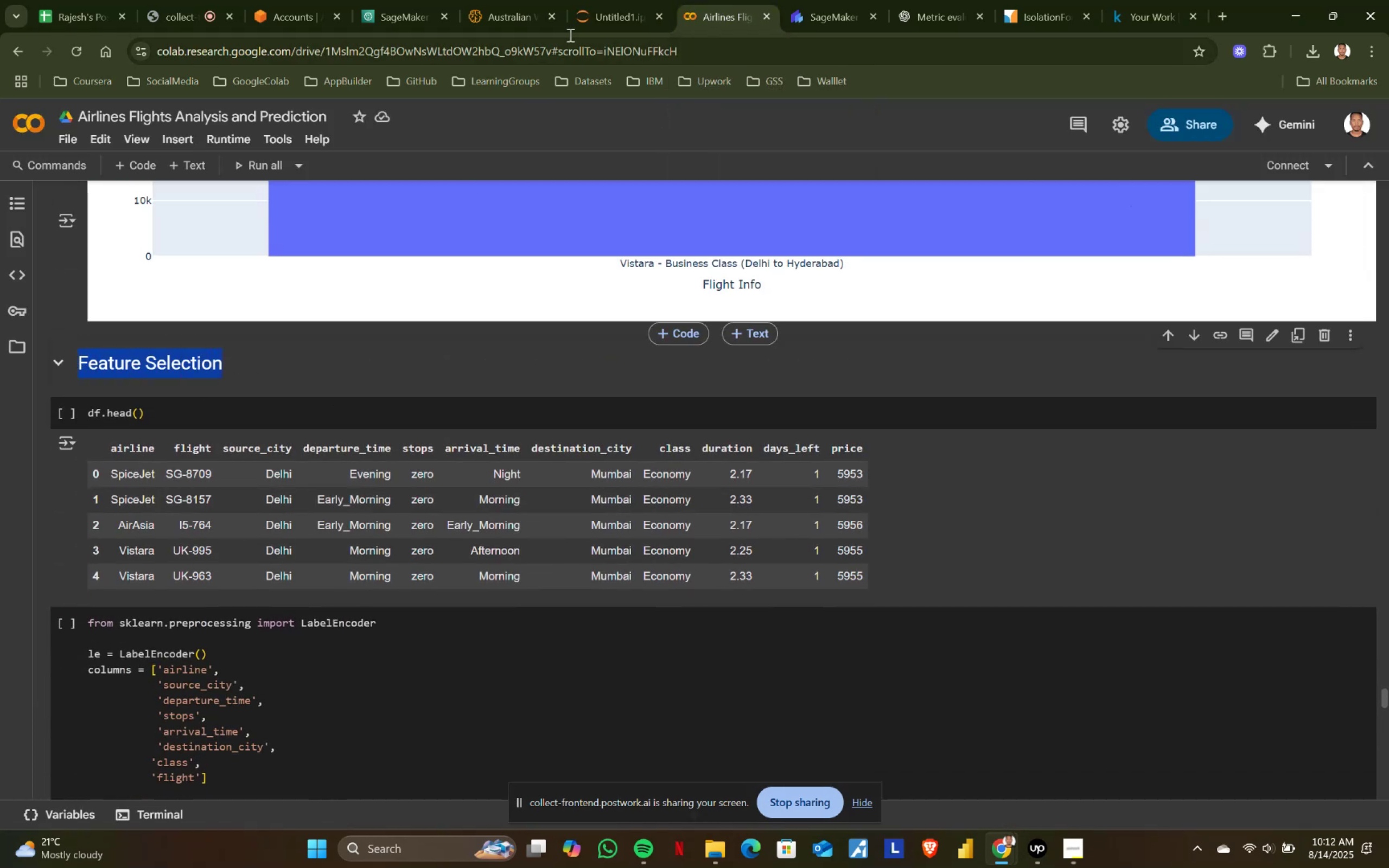 
key(Control+ControlLeft)
 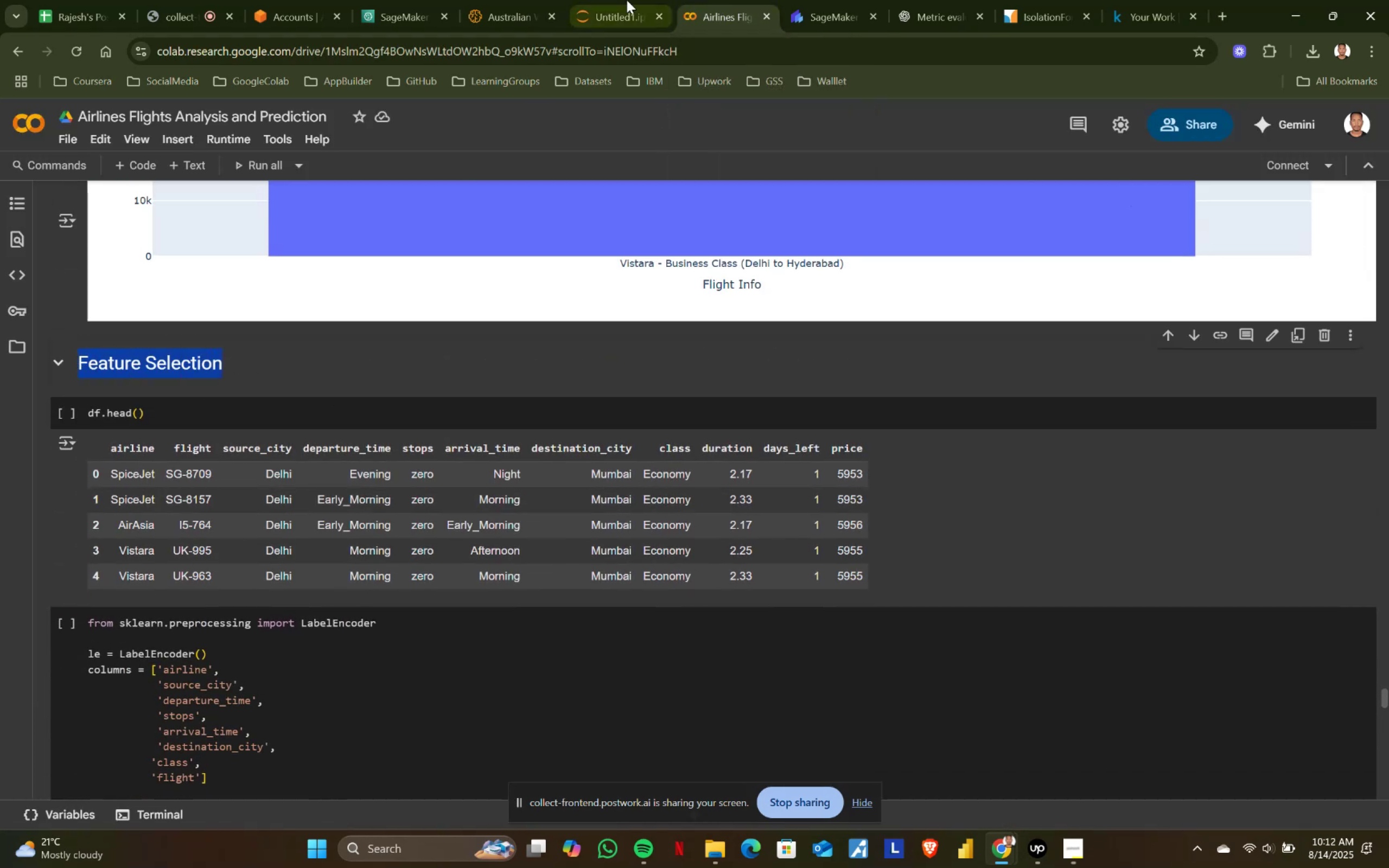 
key(Control+C)
 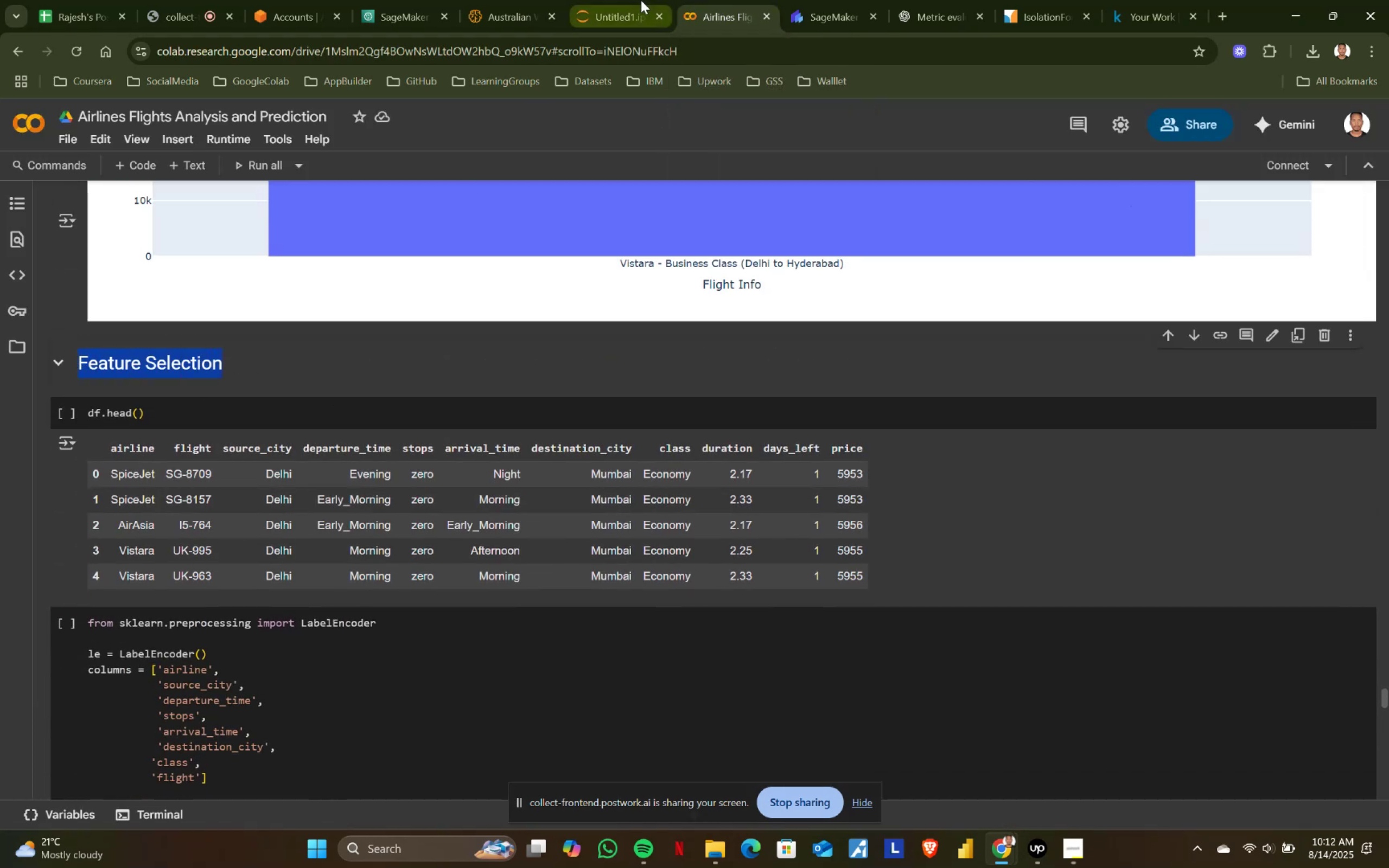 
left_click([641, 0])
 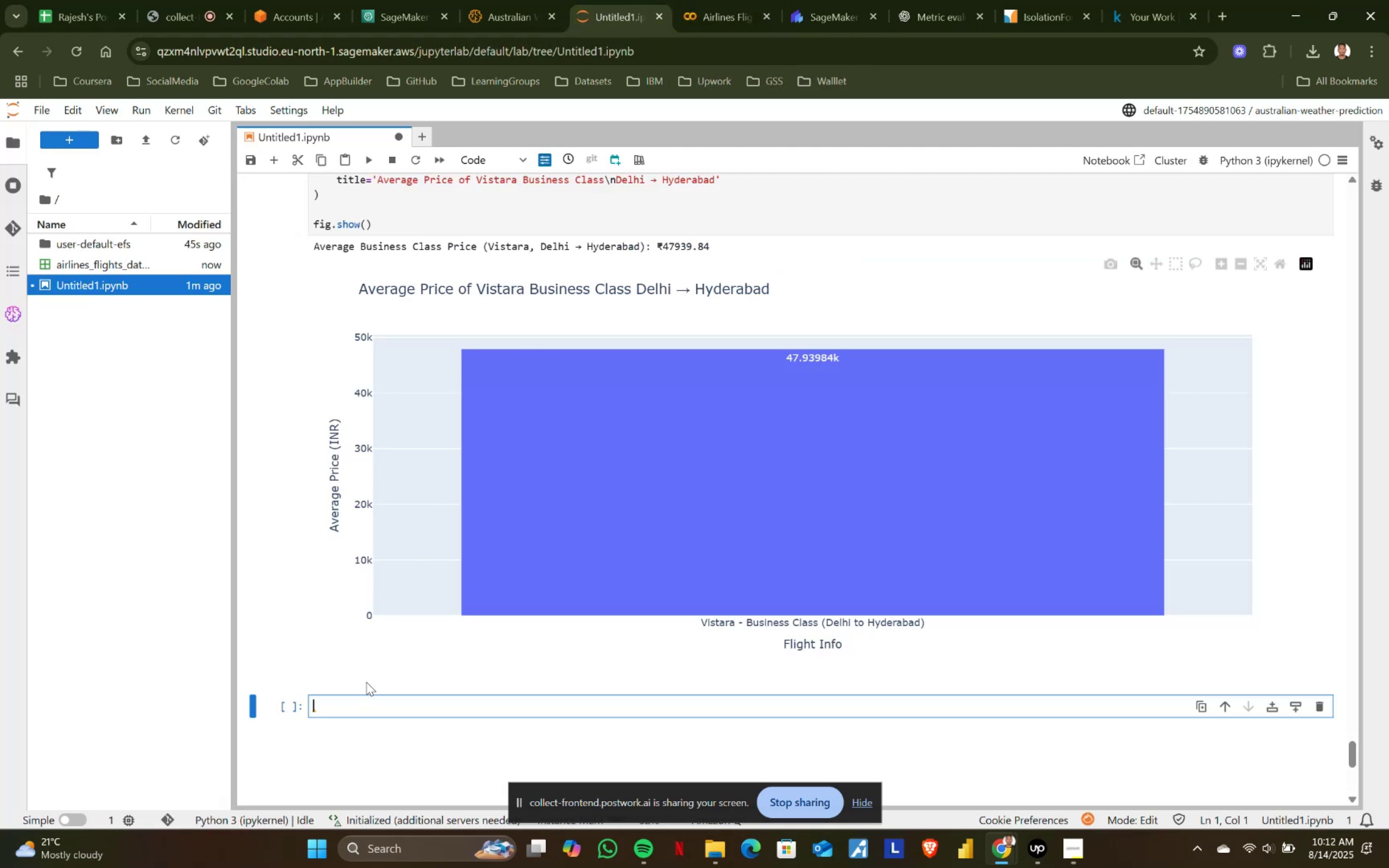 
key(Control+ControlLeft)
 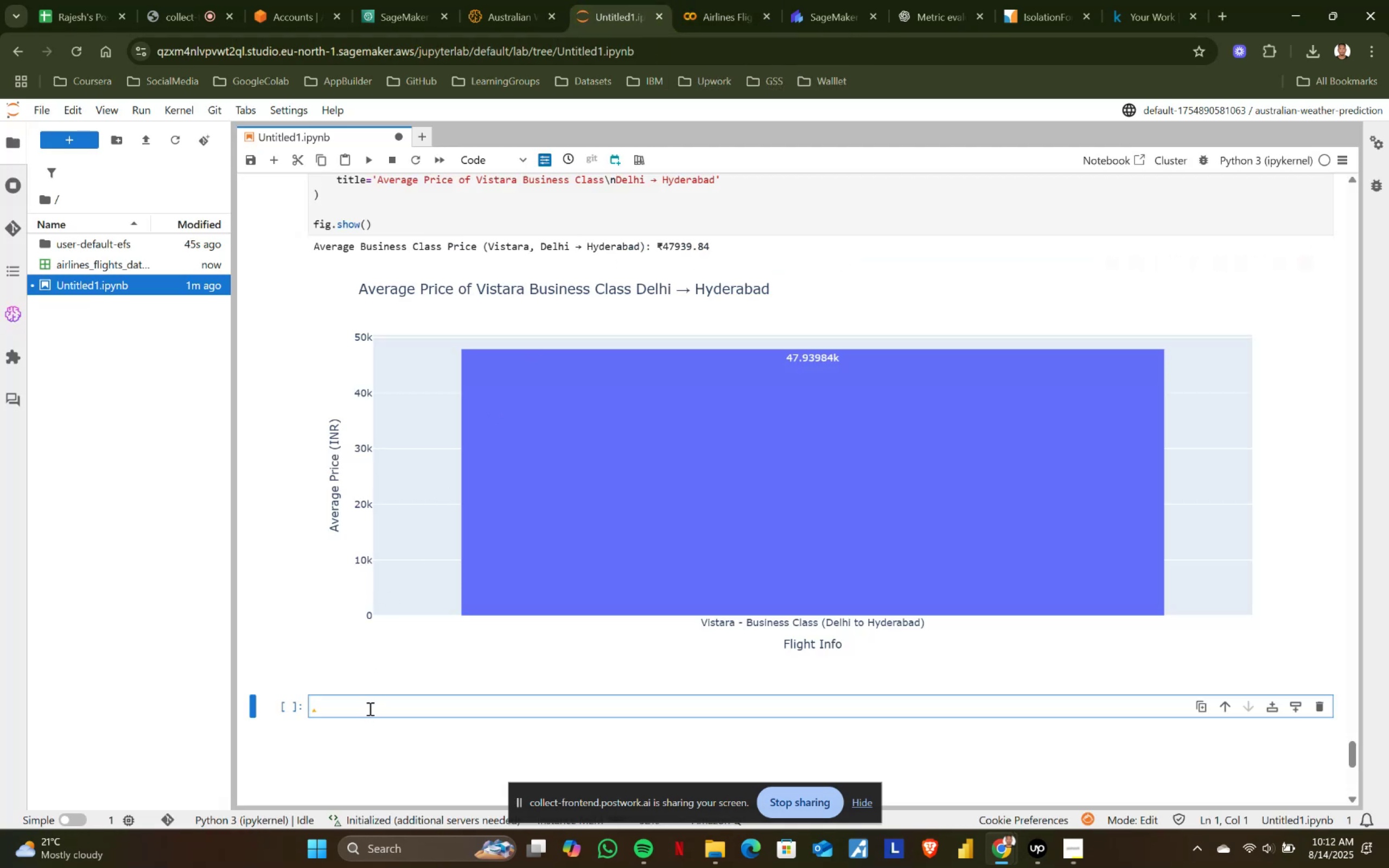 
key(Control+V)
 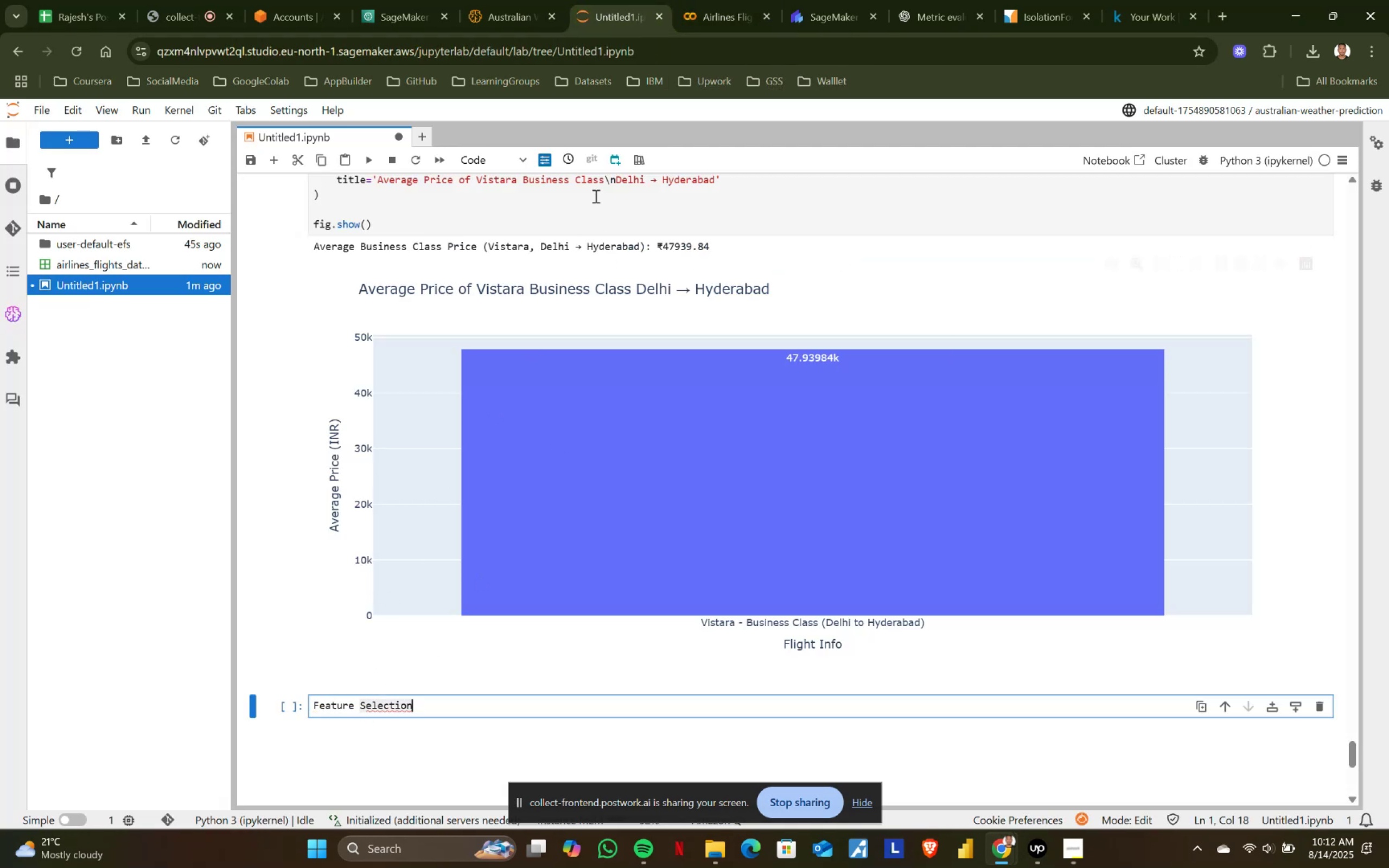 
left_click([498, 158])
 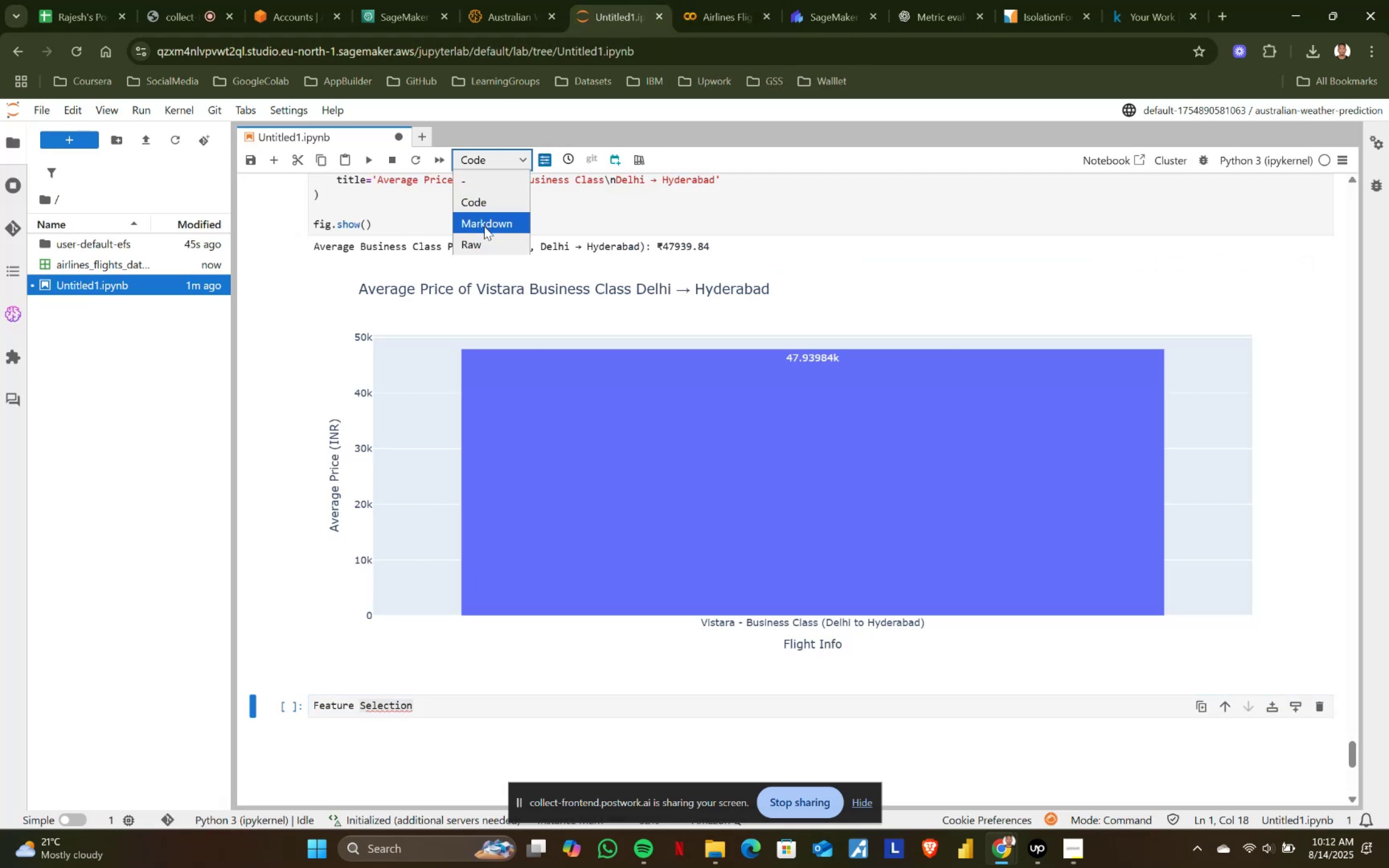 
left_click([484, 226])
 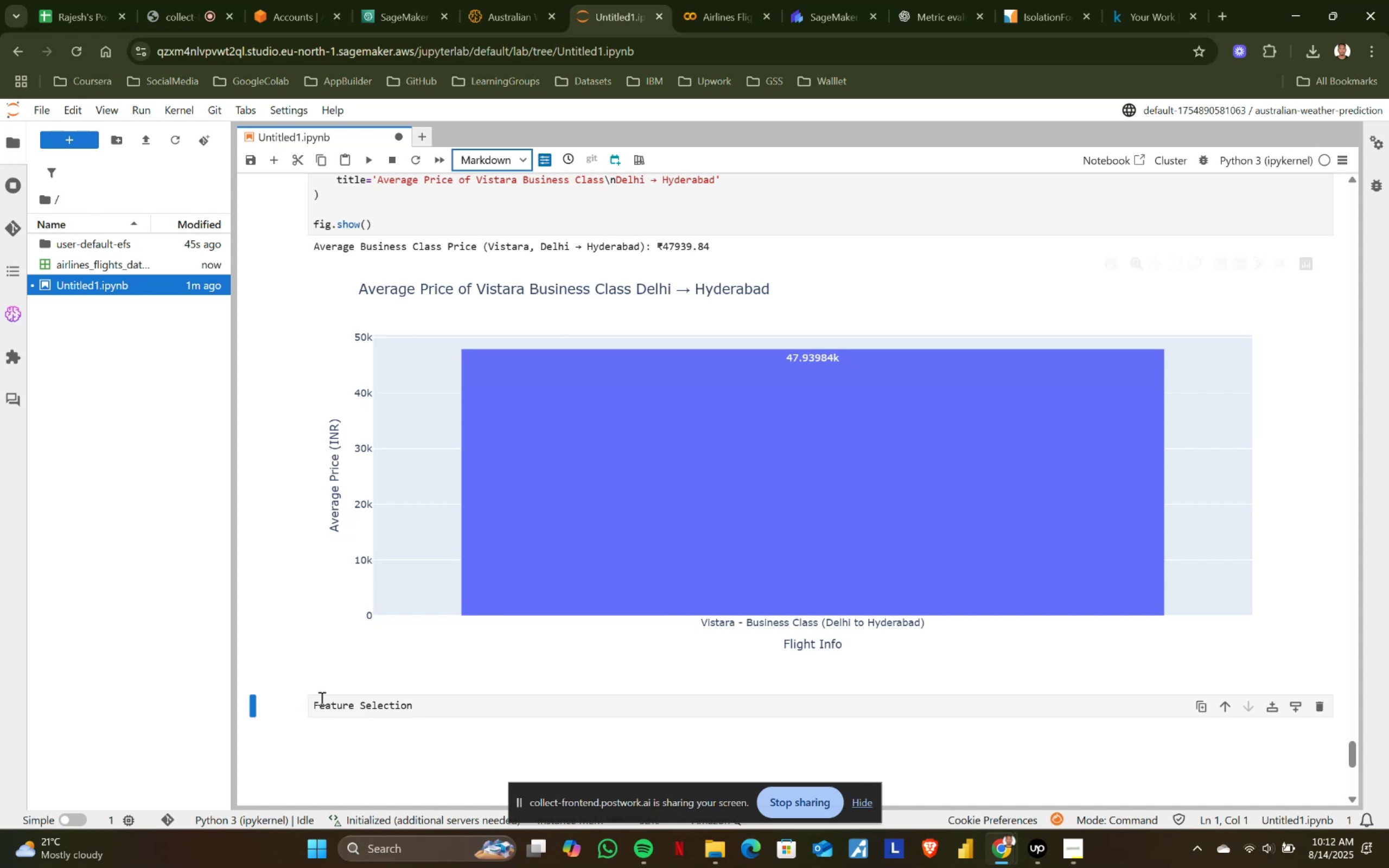 
left_click([315, 701])
 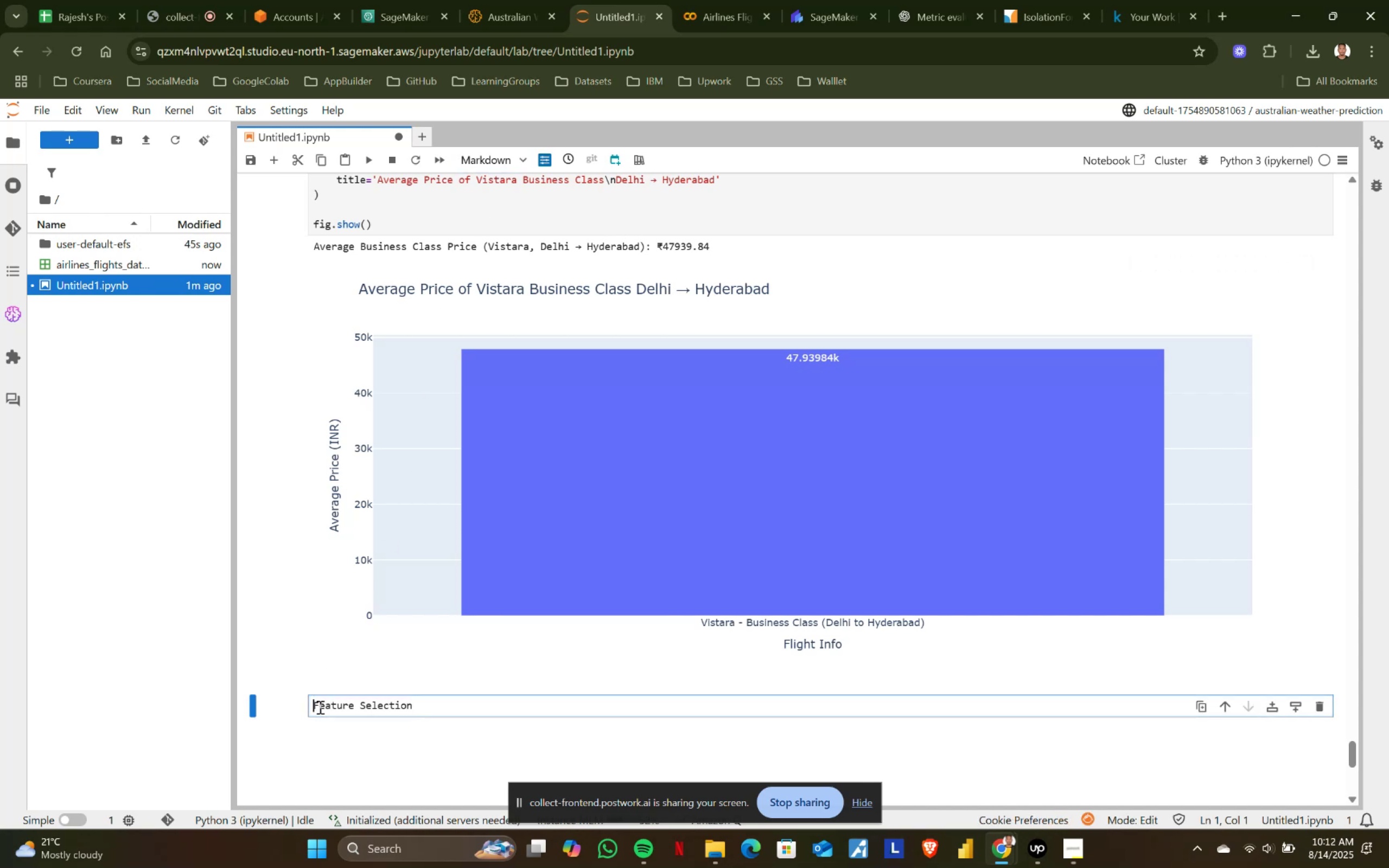 
type(## )
 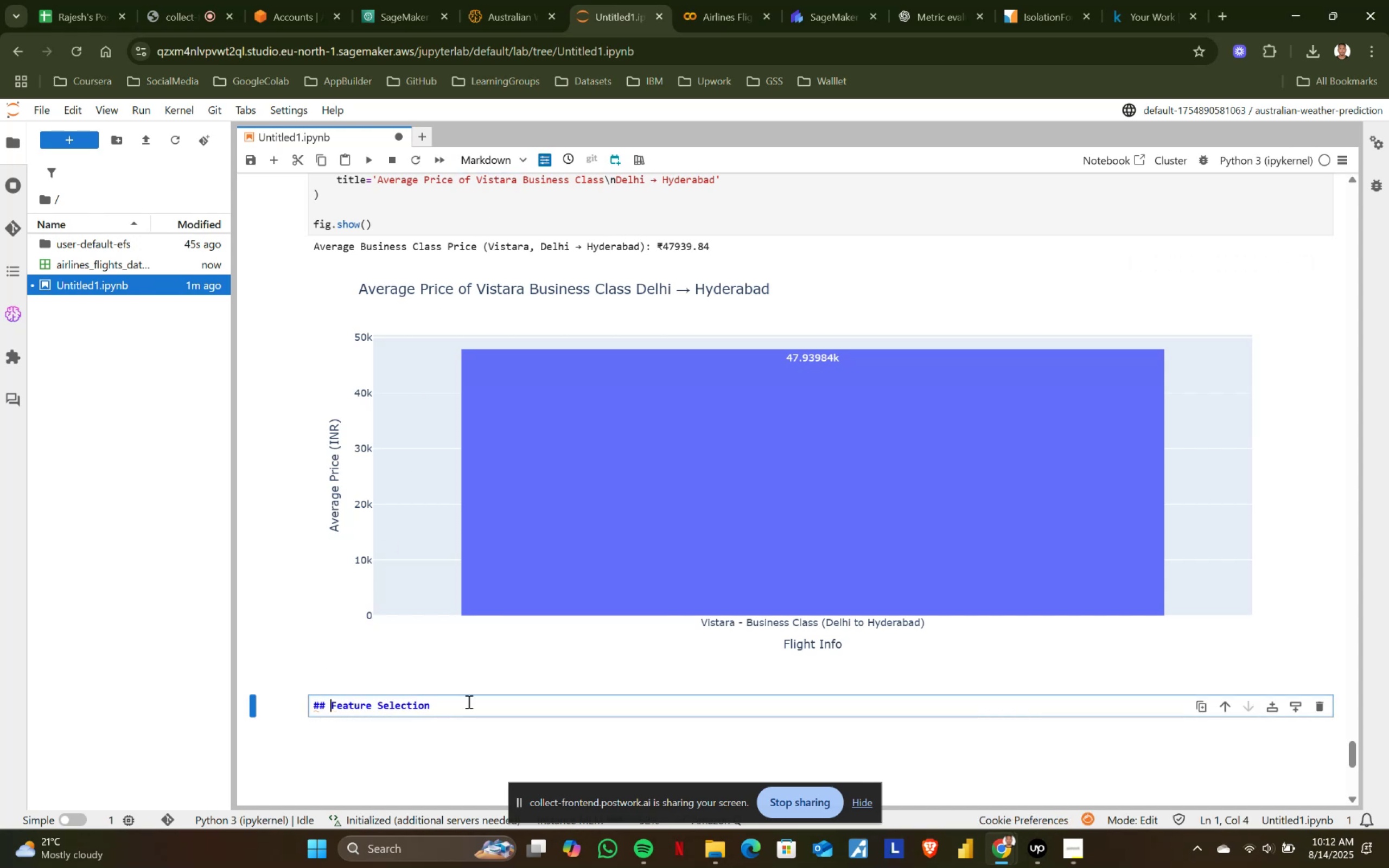 
left_click([468, 701])
 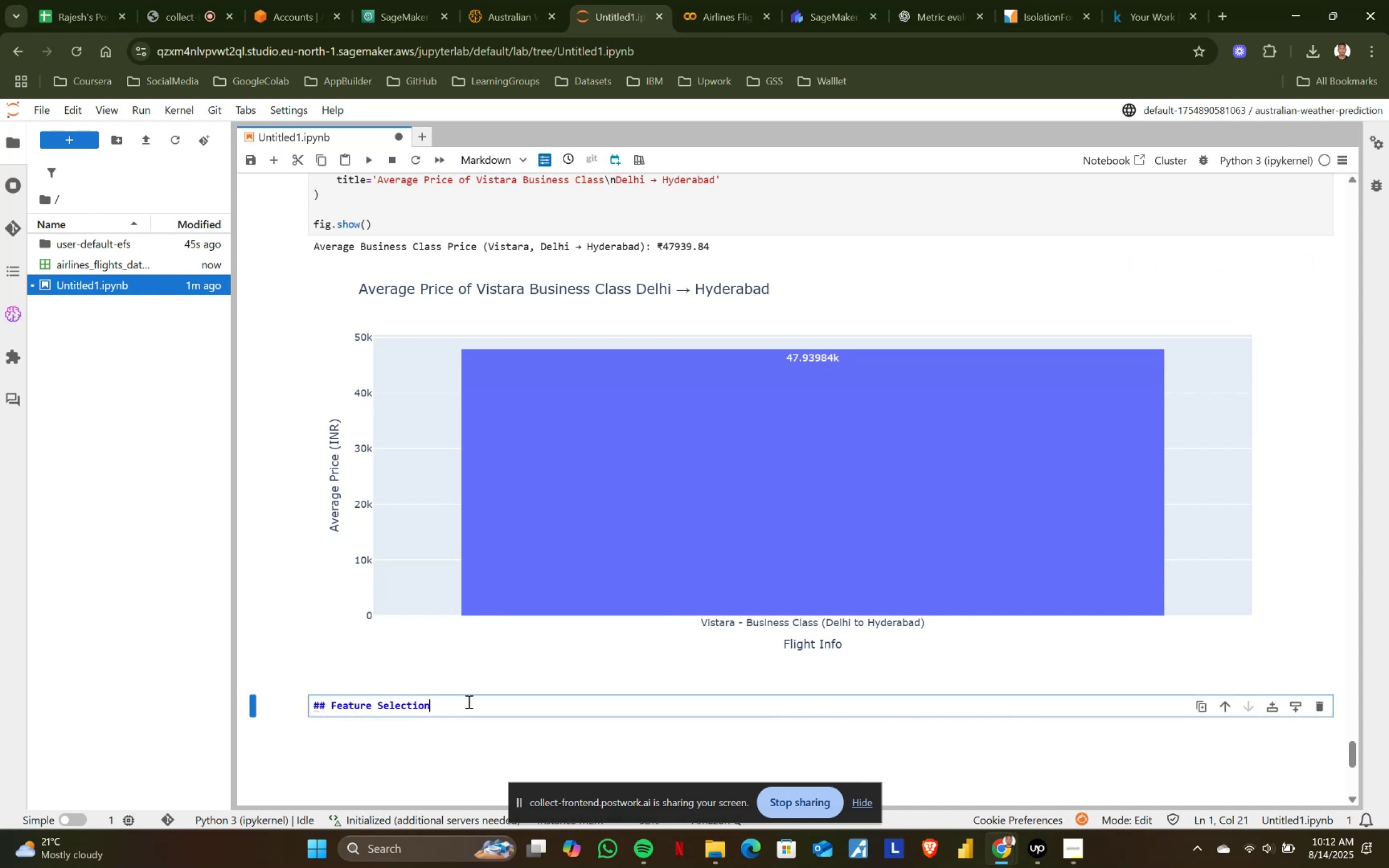 
key(Shift+ShiftRight)
 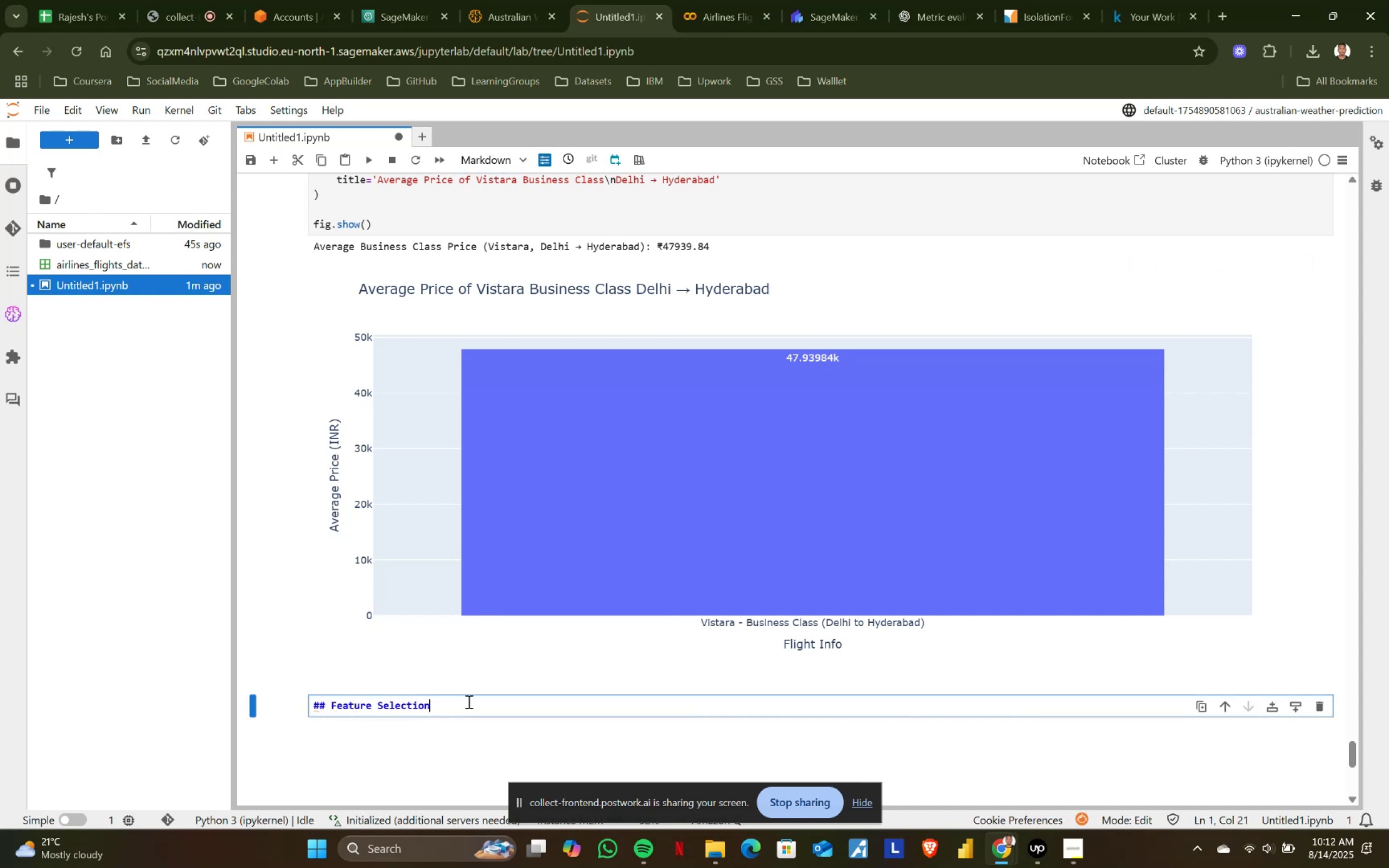 
key(Shift+Enter)
 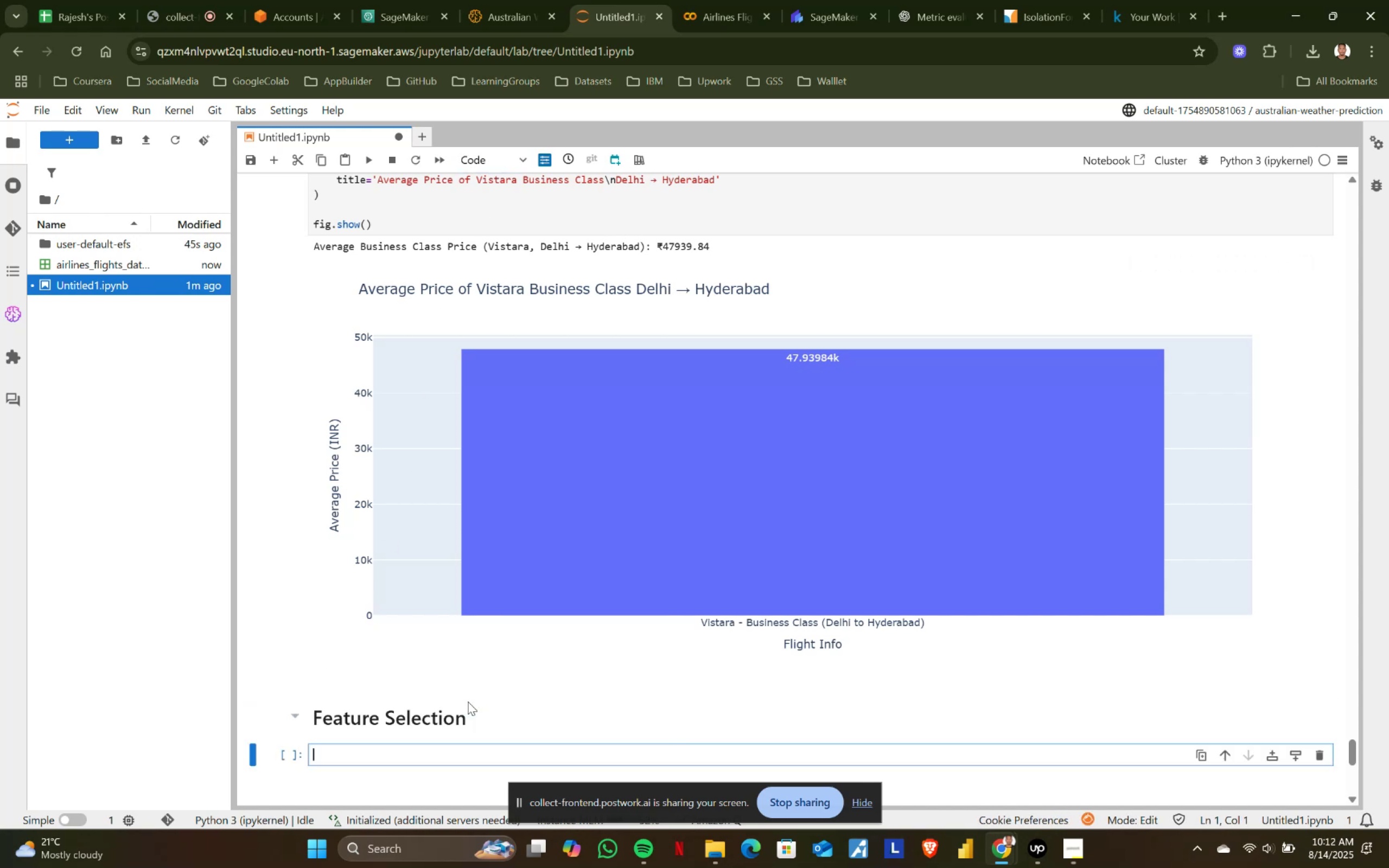 
scroll: coordinate [583, 544], scroll_direction: down, amount: 2.0
 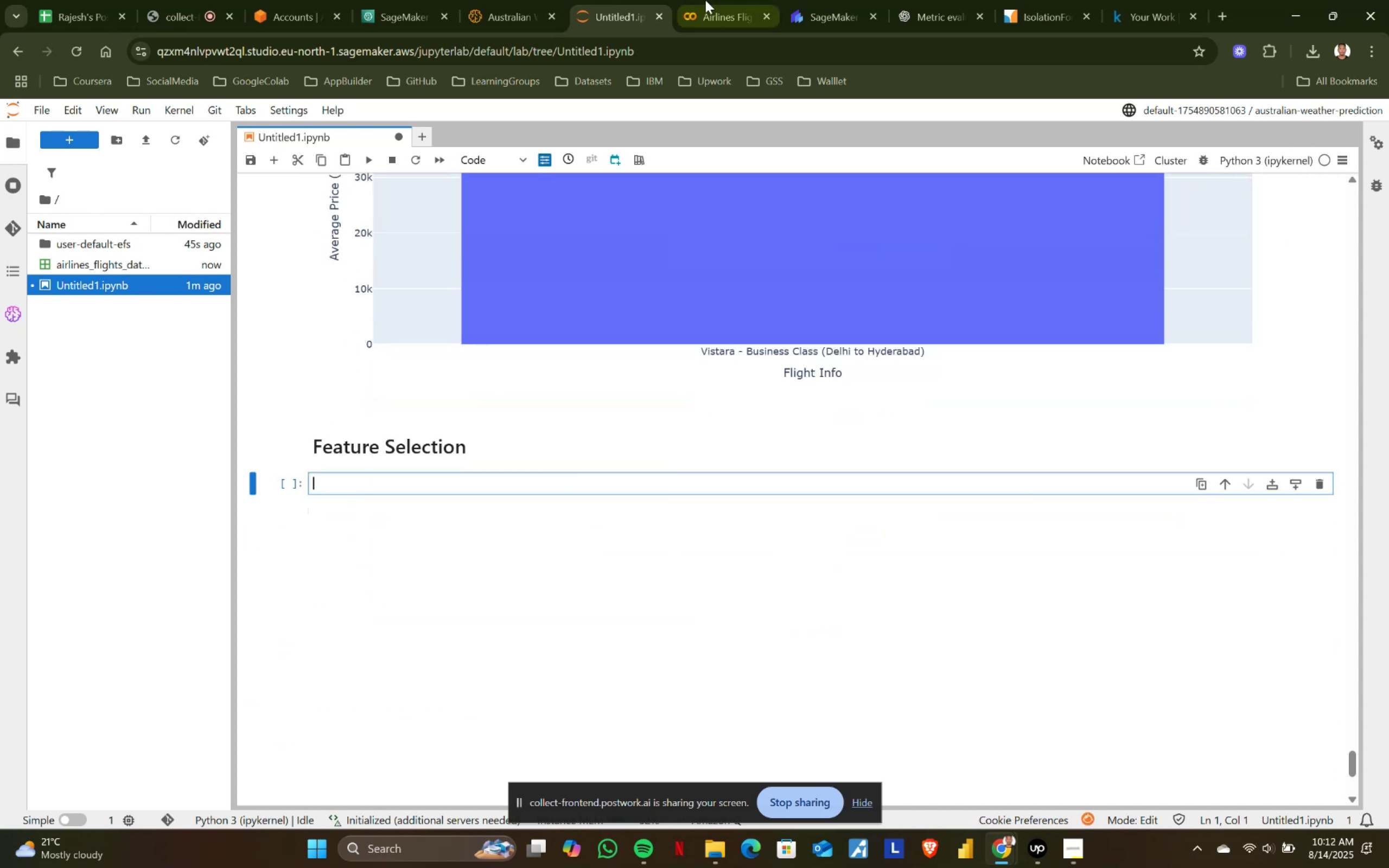 
left_click([707, 0])
 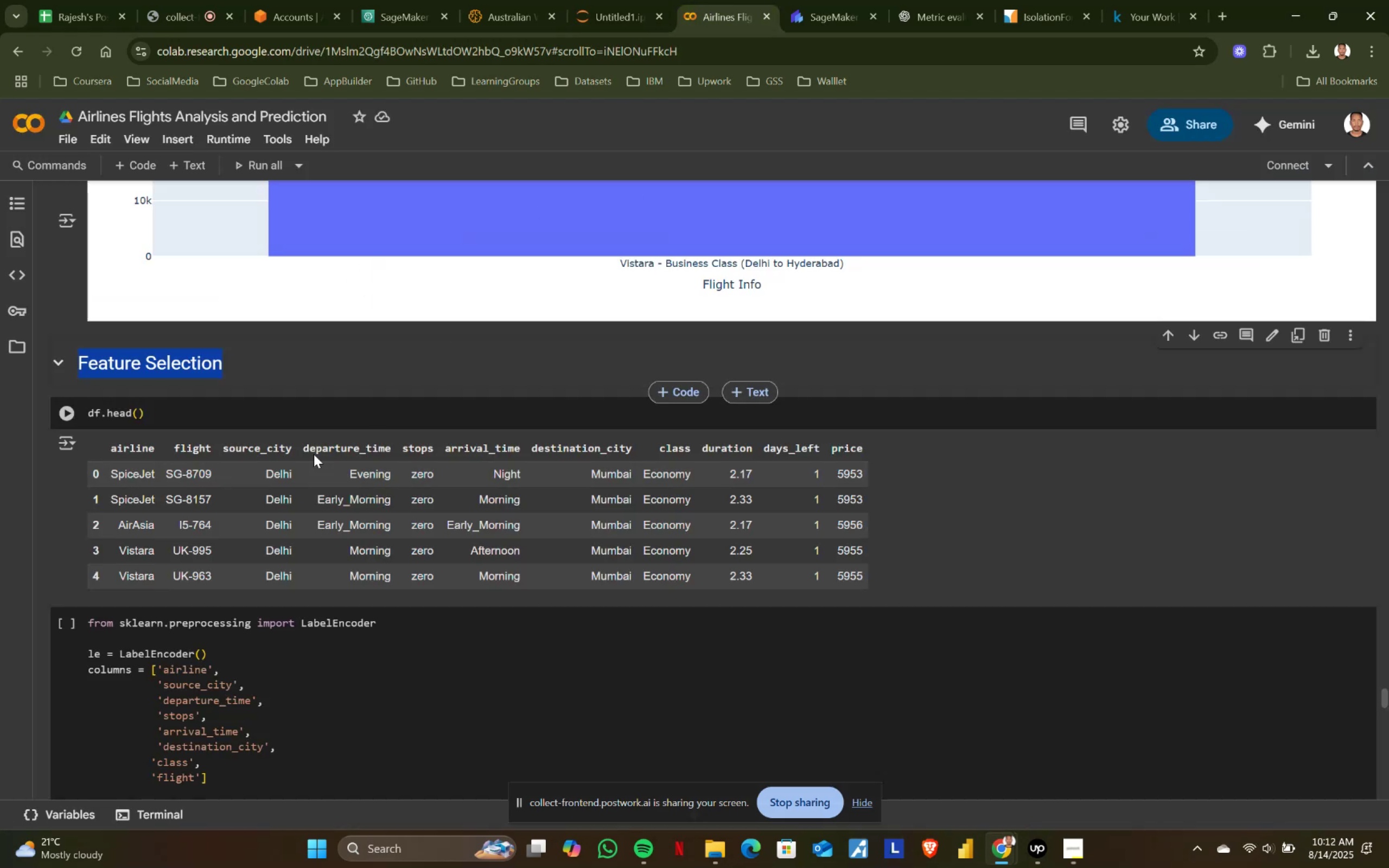 
left_click([256, 418])
 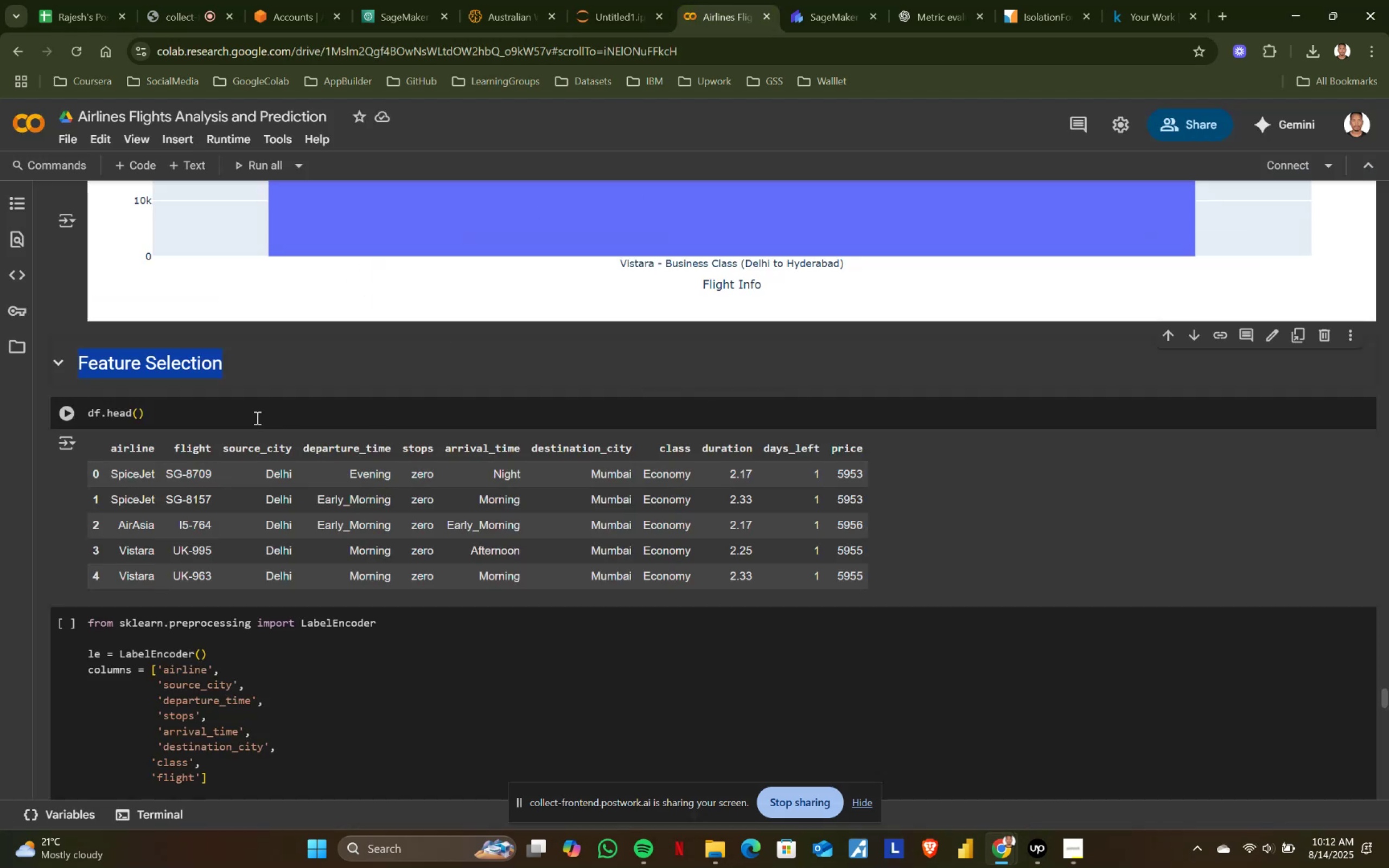 
key(Control+ControlLeft)
 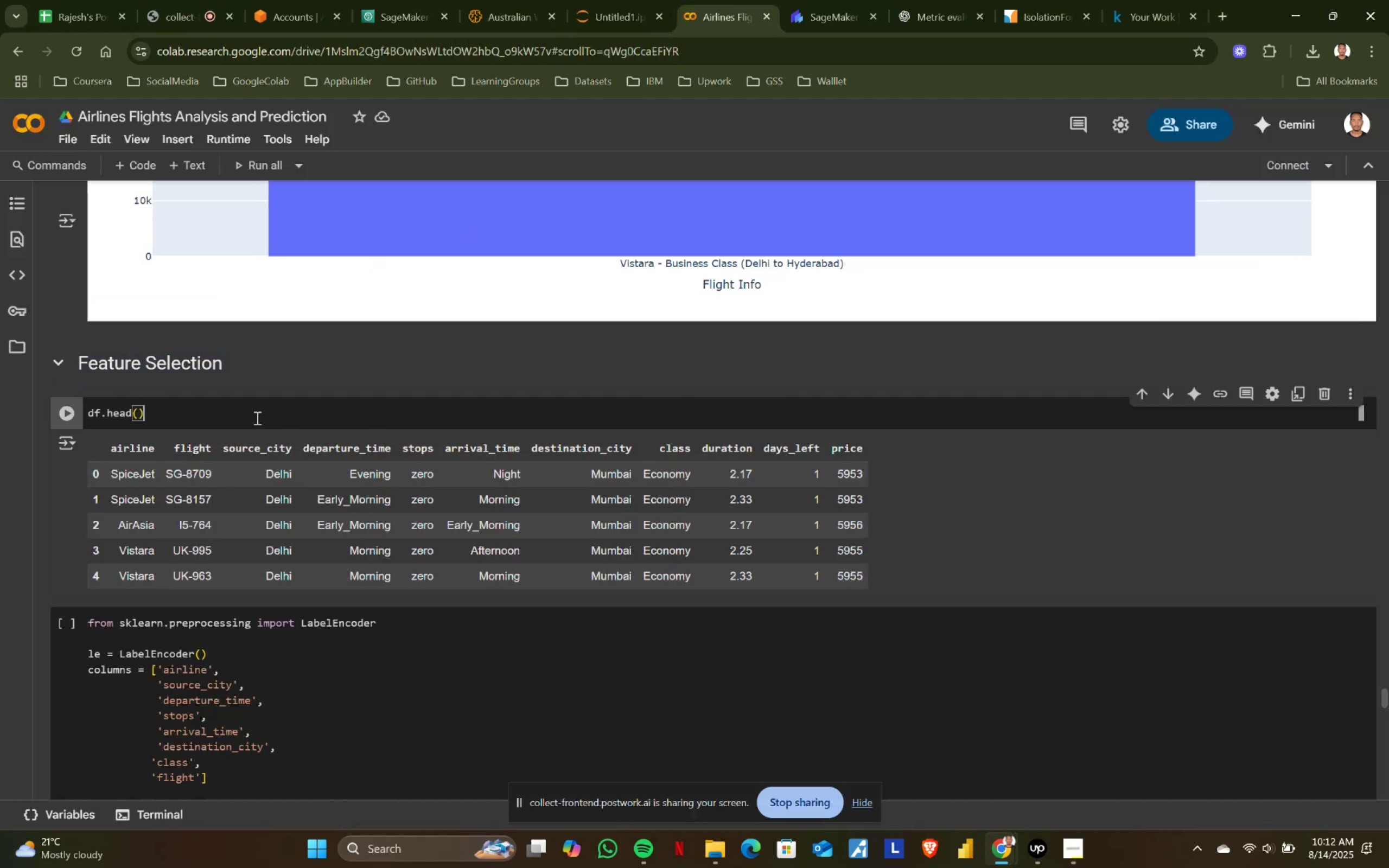 
key(Control+A)
 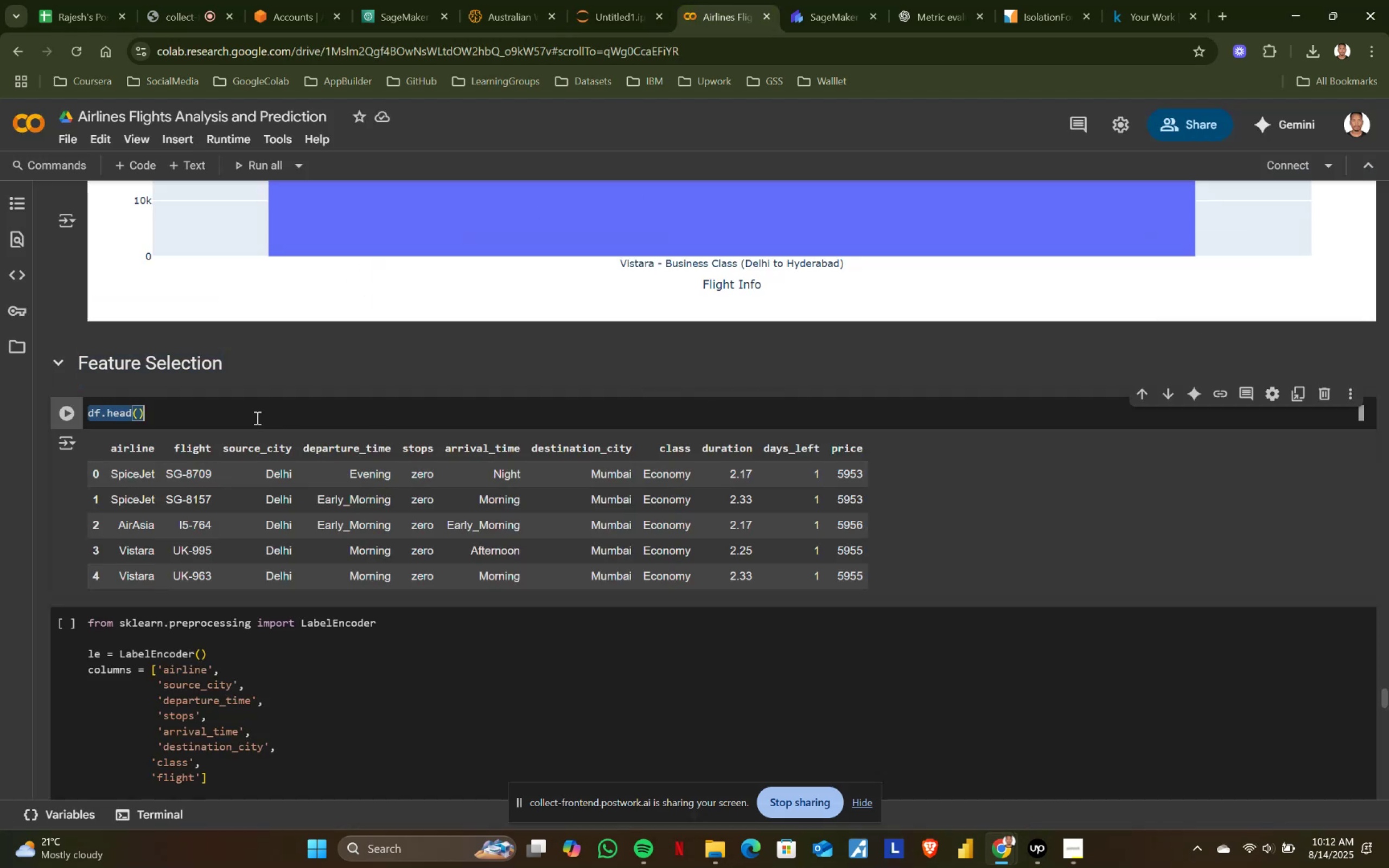 
key(Control+ControlLeft)
 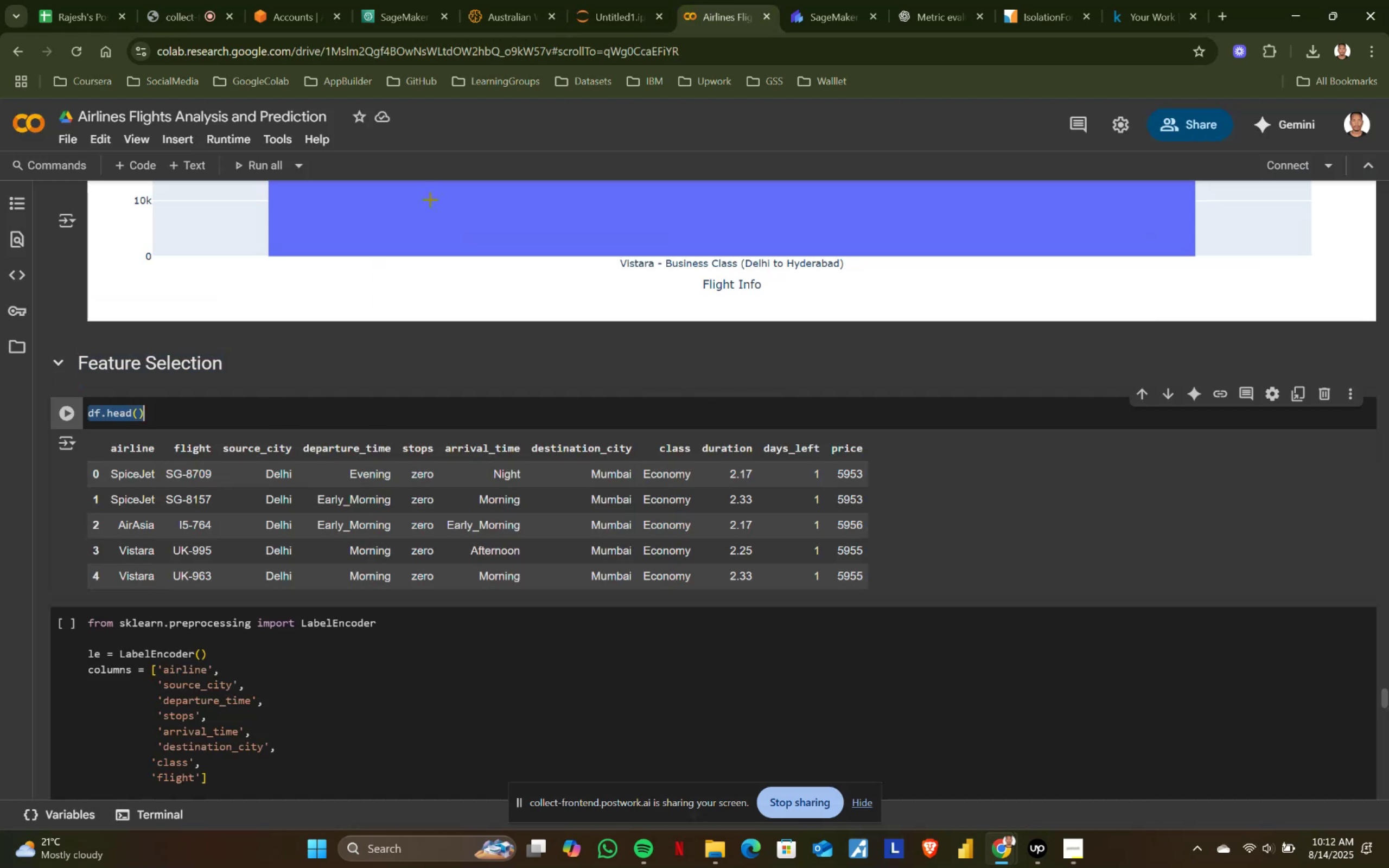 
key(Control+C)
 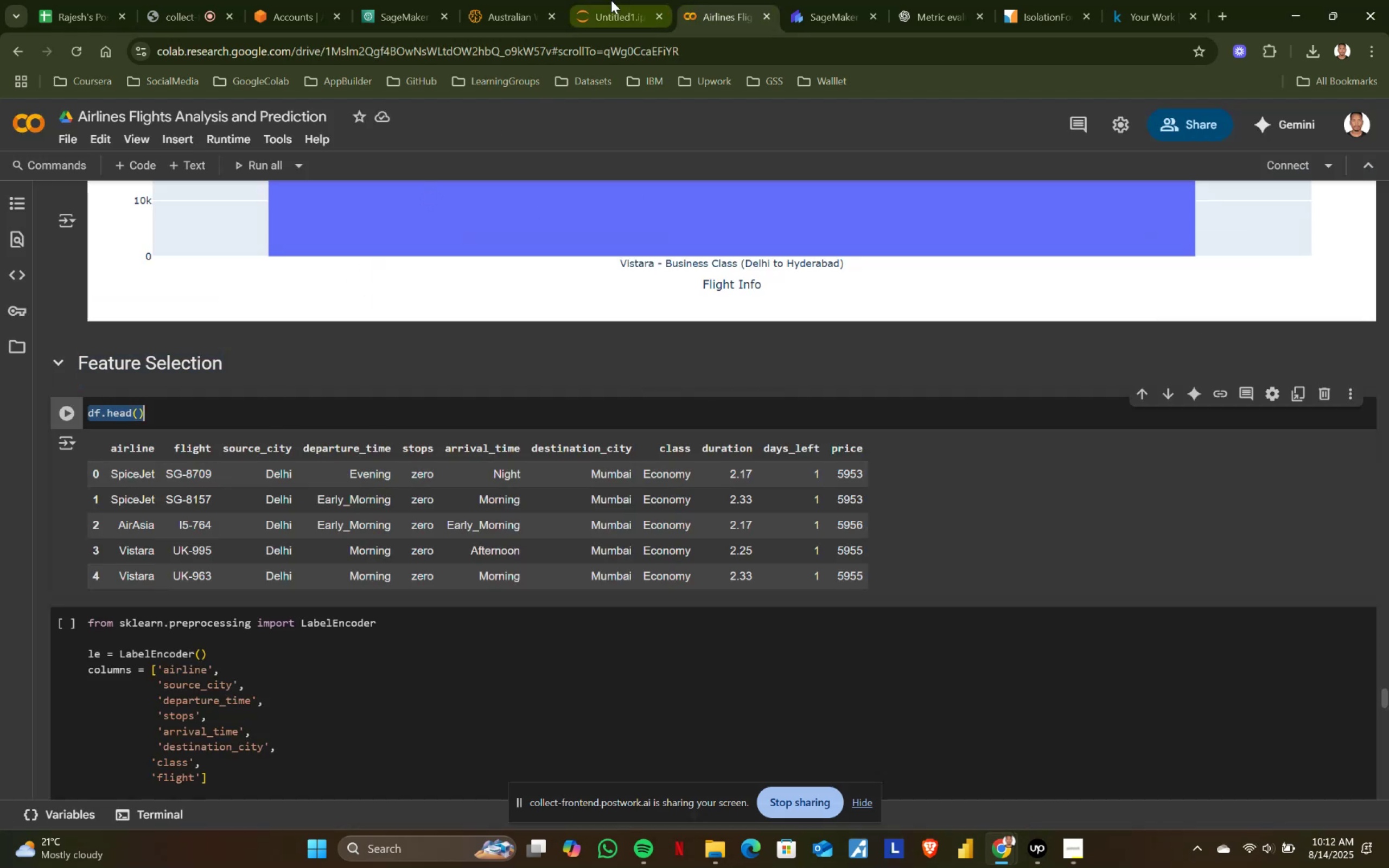 
left_click([611, 0])
 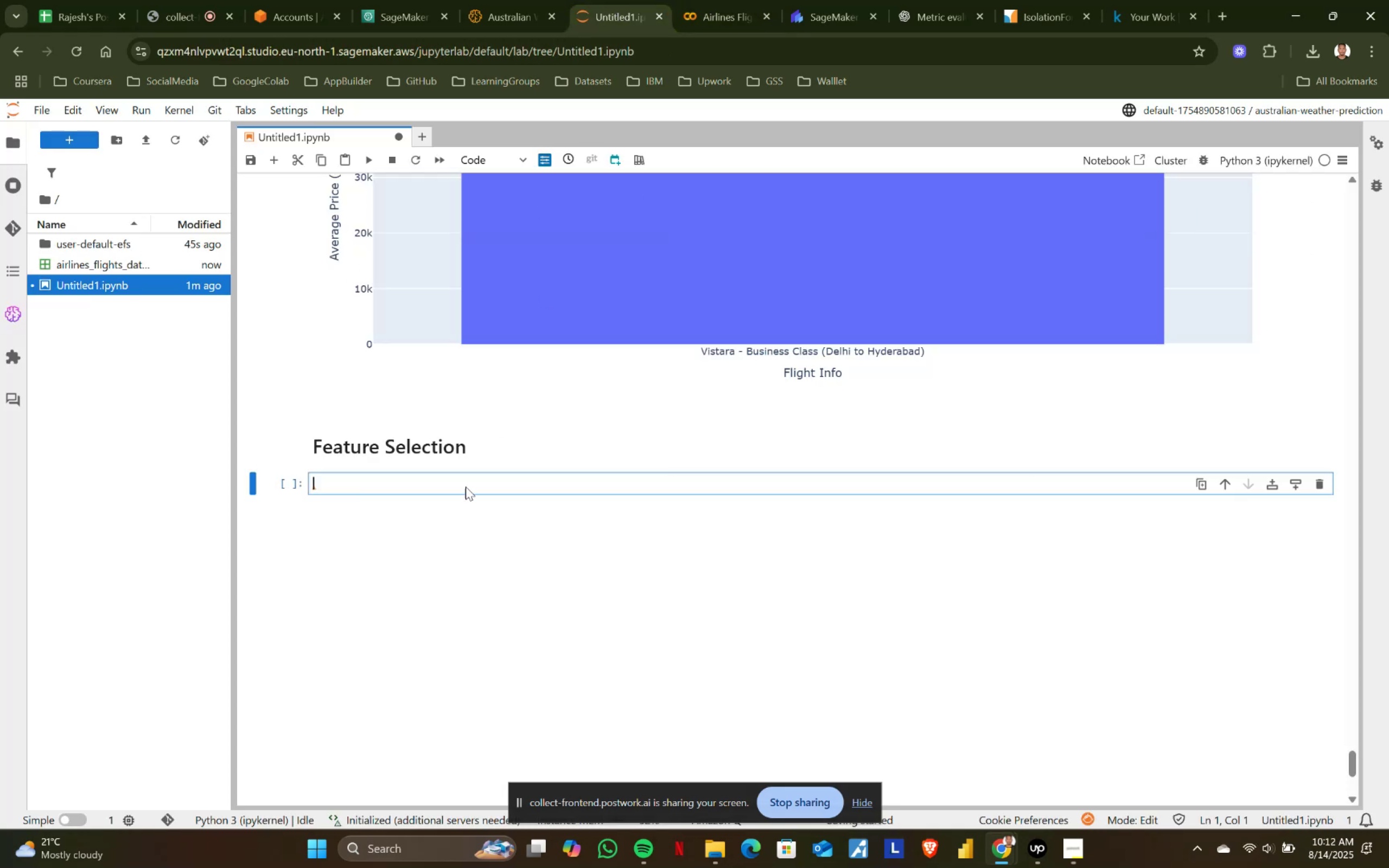 
key(Control+ControlLeft)
 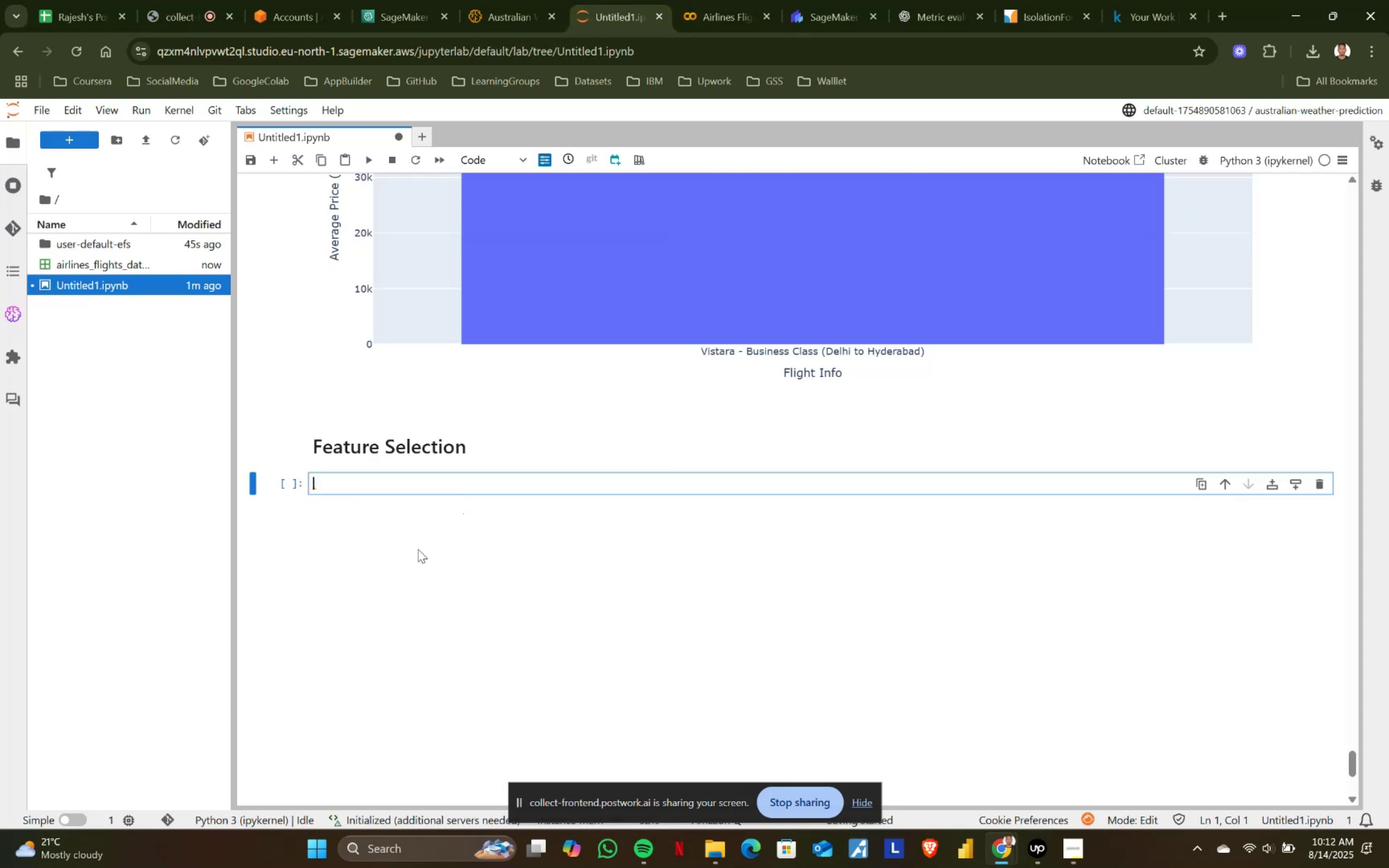 
key(Control+V)
 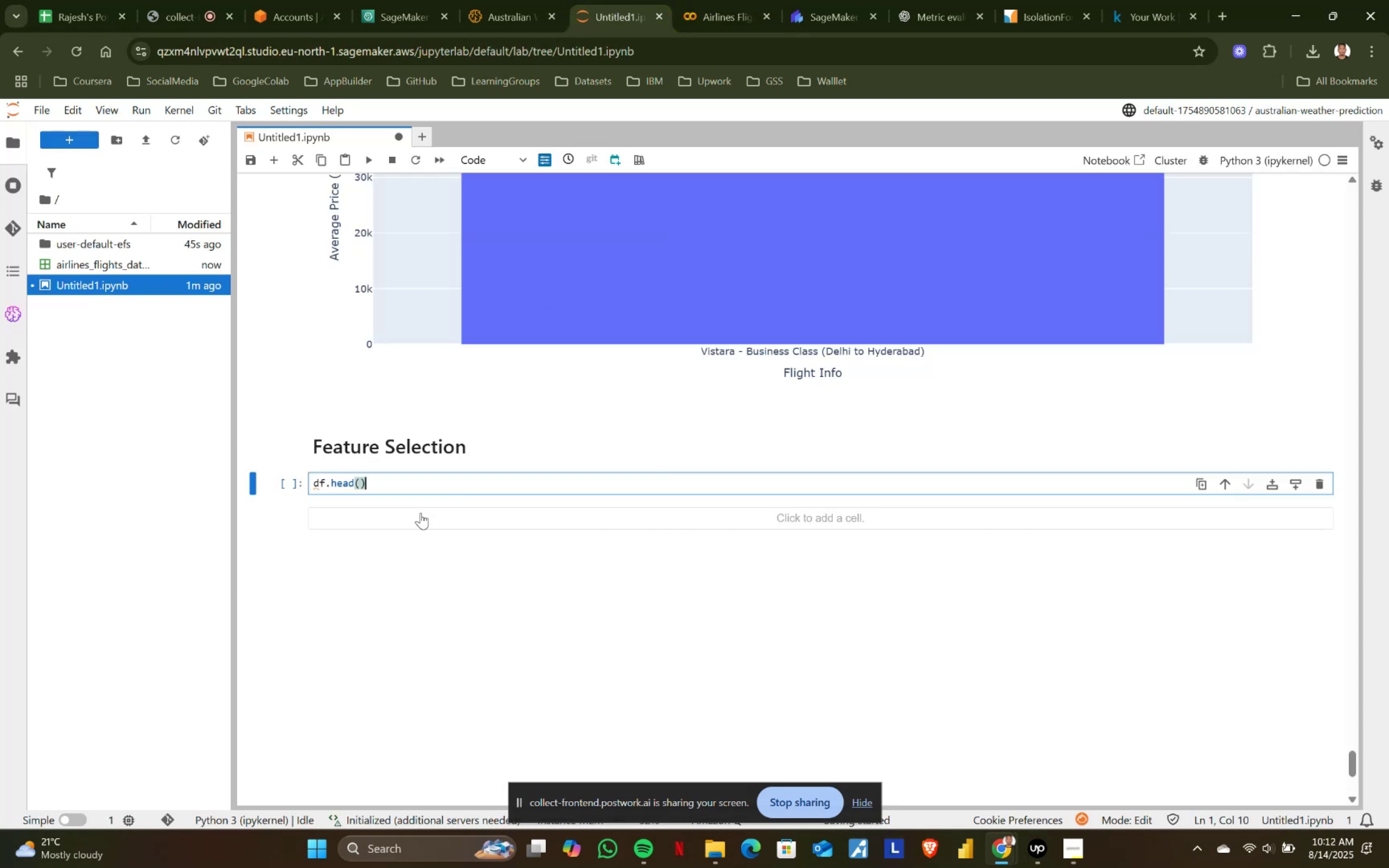 
key(Shift+ShiftRight)
 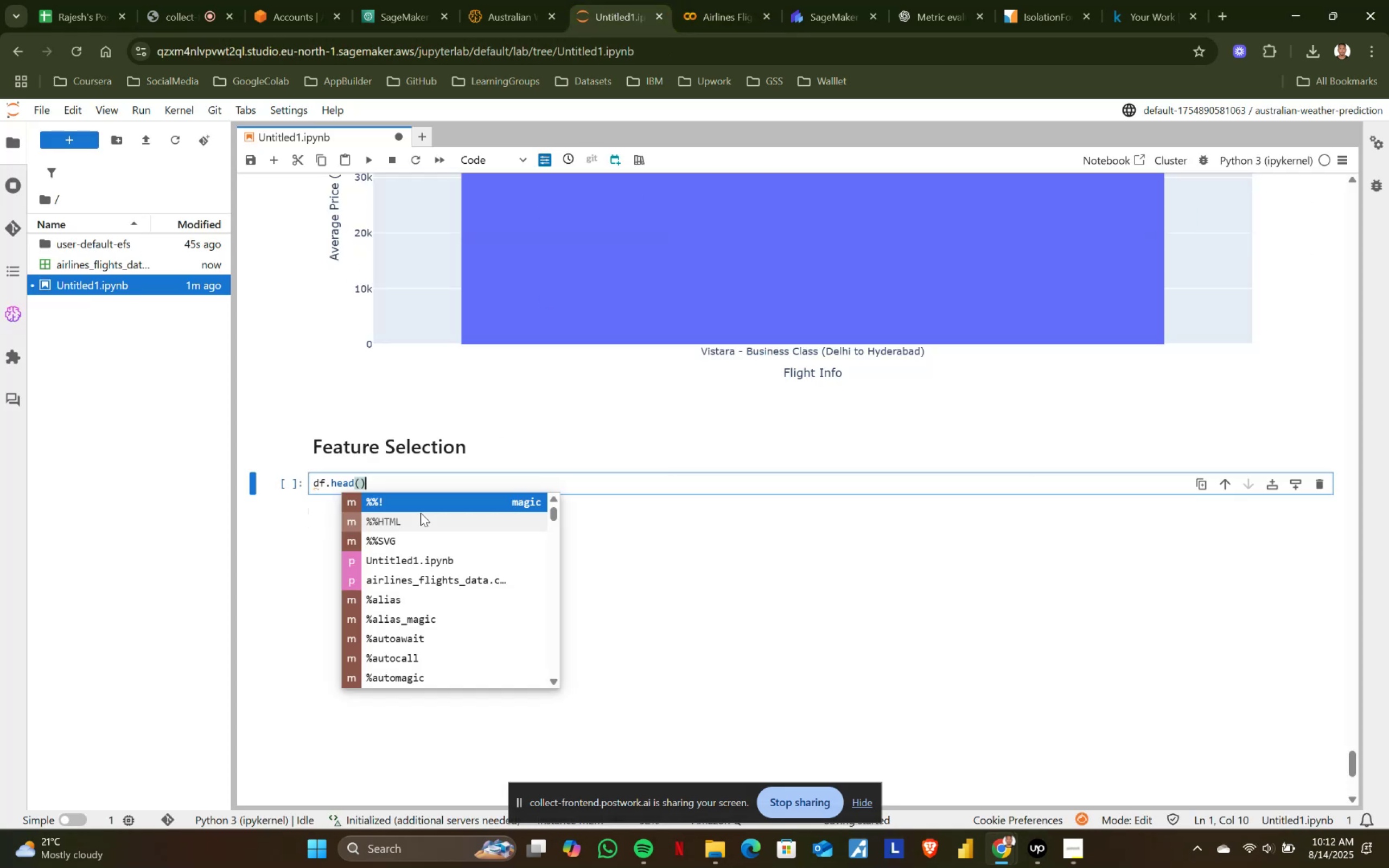 
key(Shift+Enter)
 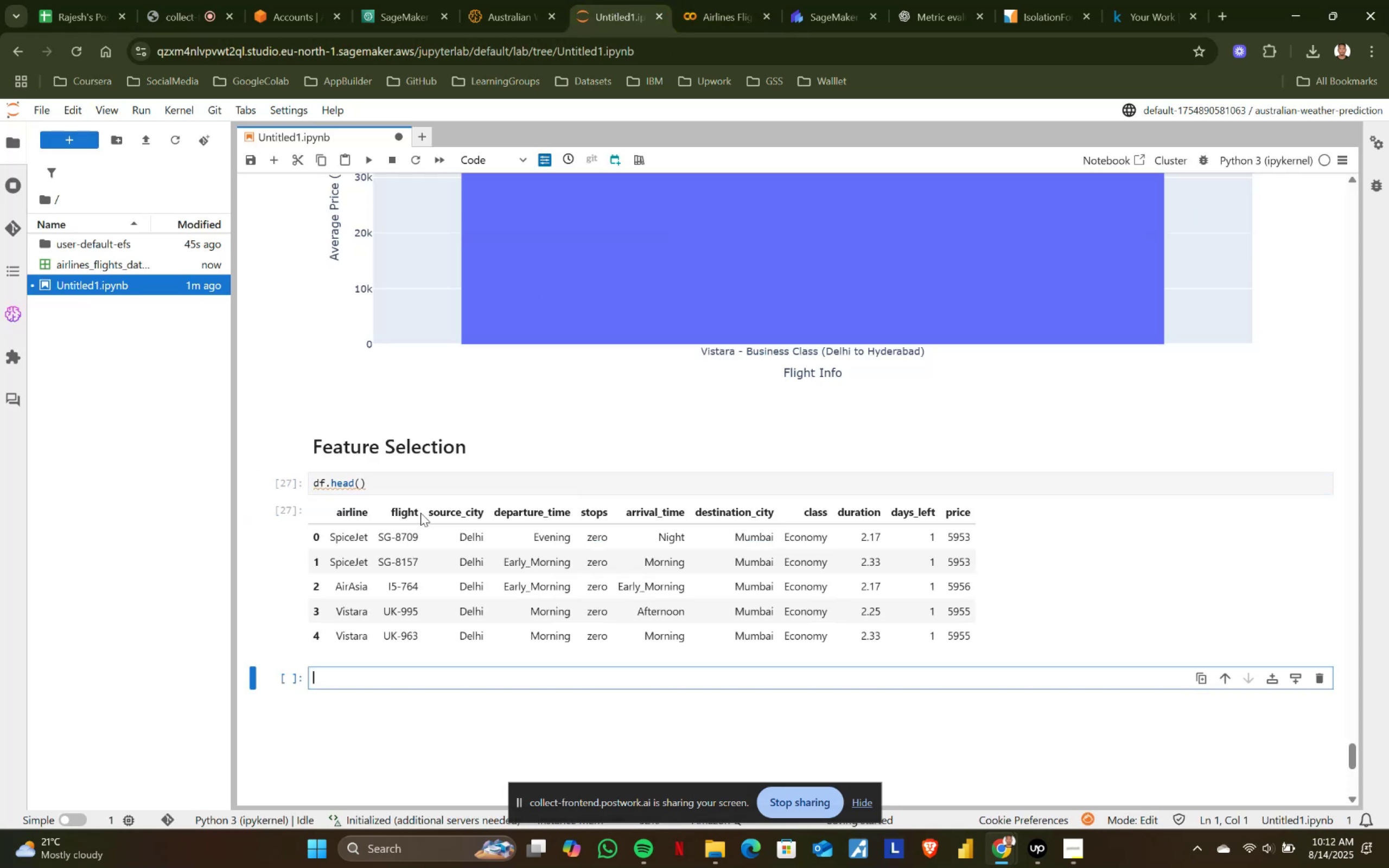 
scroll: coordinate [429, 513], scroll_direction: down, amount: 1.0
 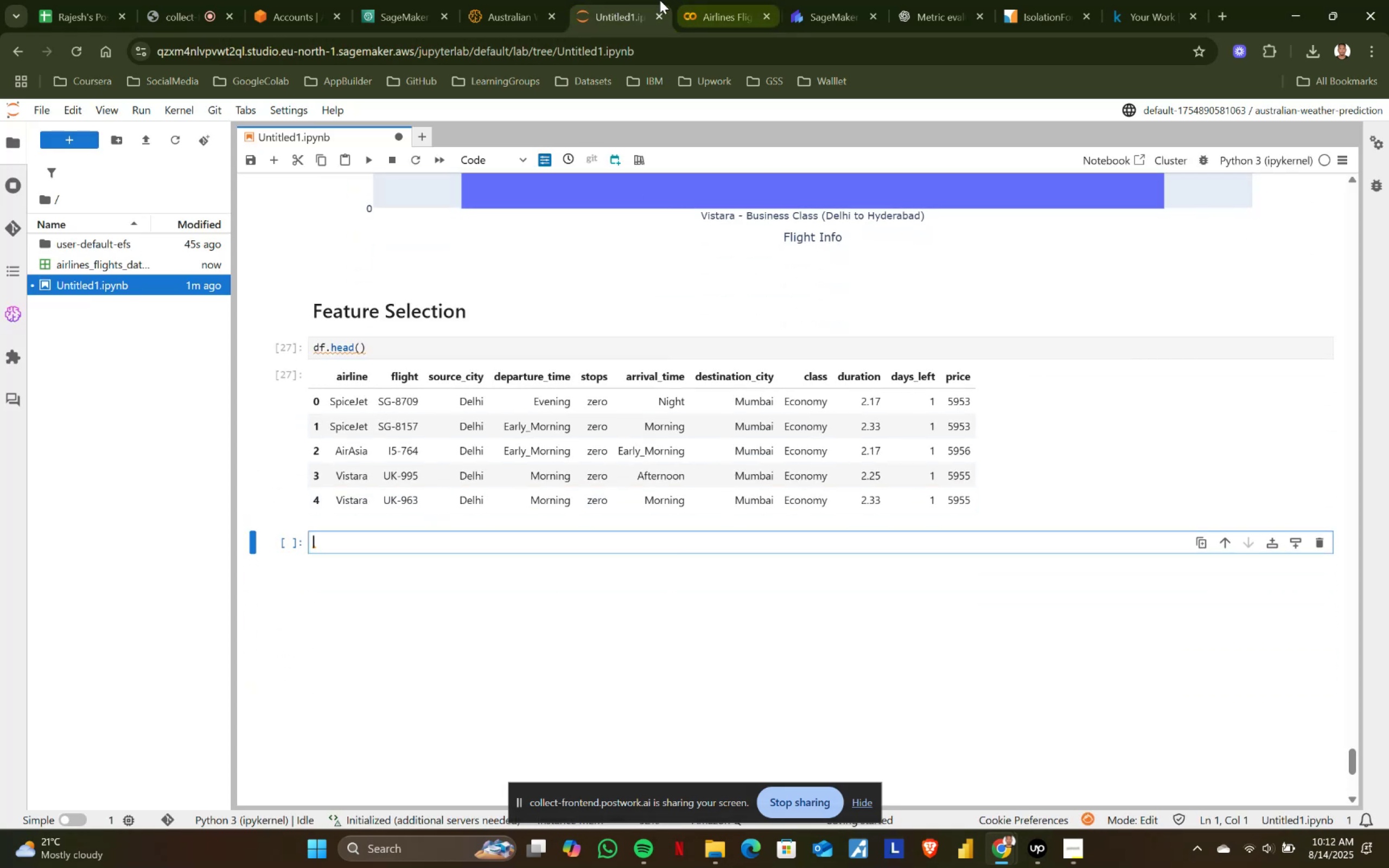 
left_click([724, 0])
 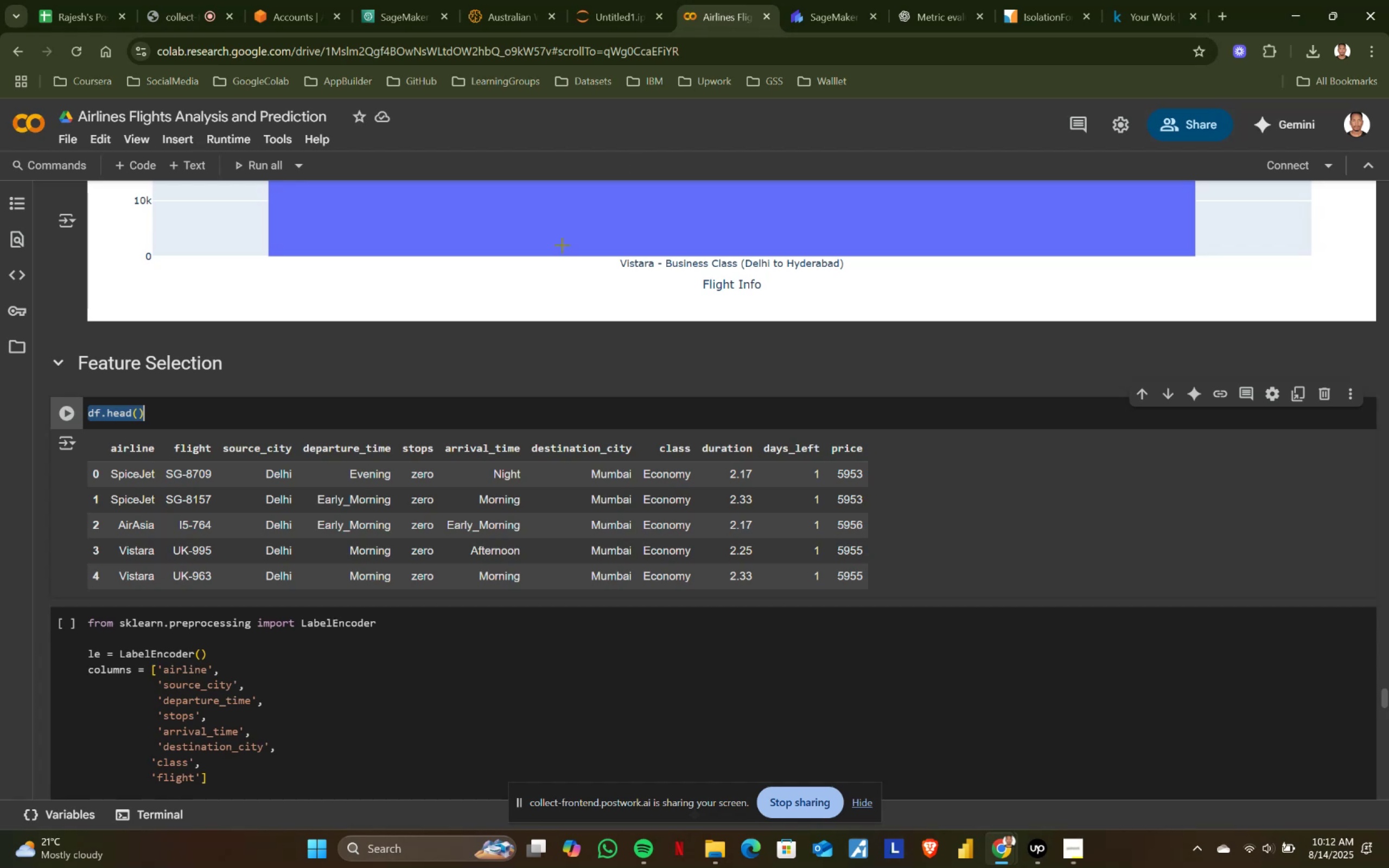 
scroll: coordinate [410, 430], scroll_direction: down, amount: 2.0
 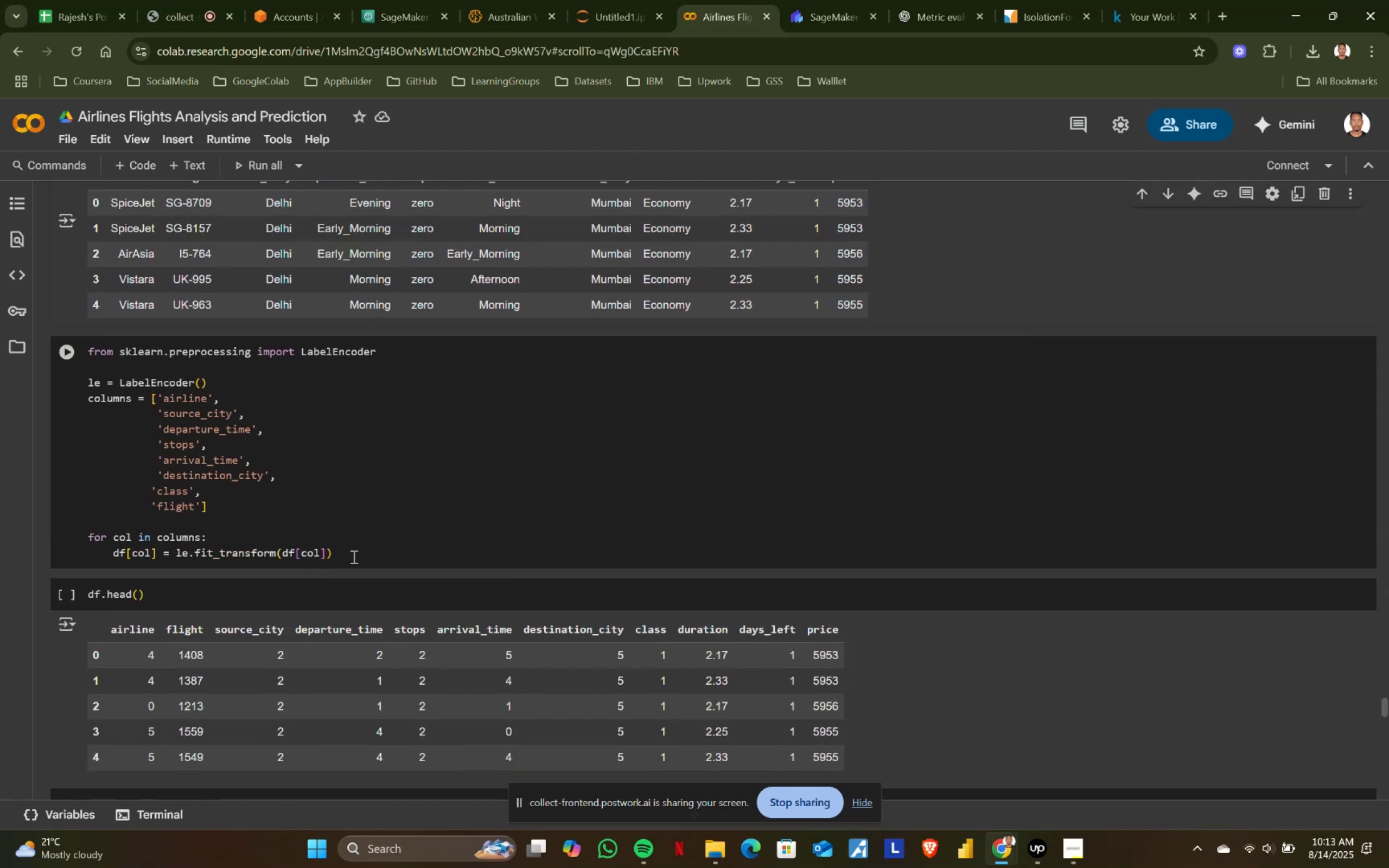 
left_click([368, 557])
 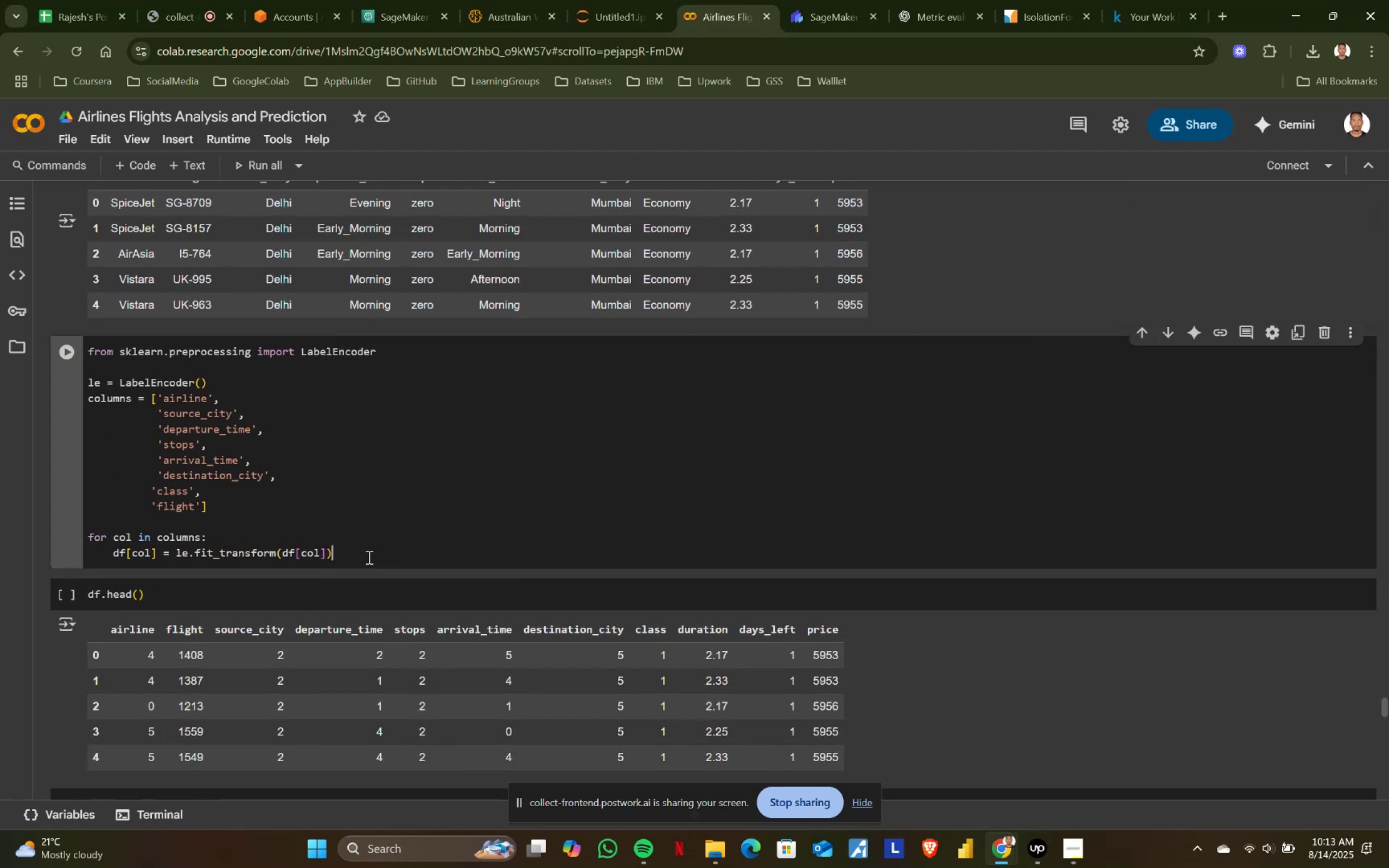 
key(Control+ControlLeft)
 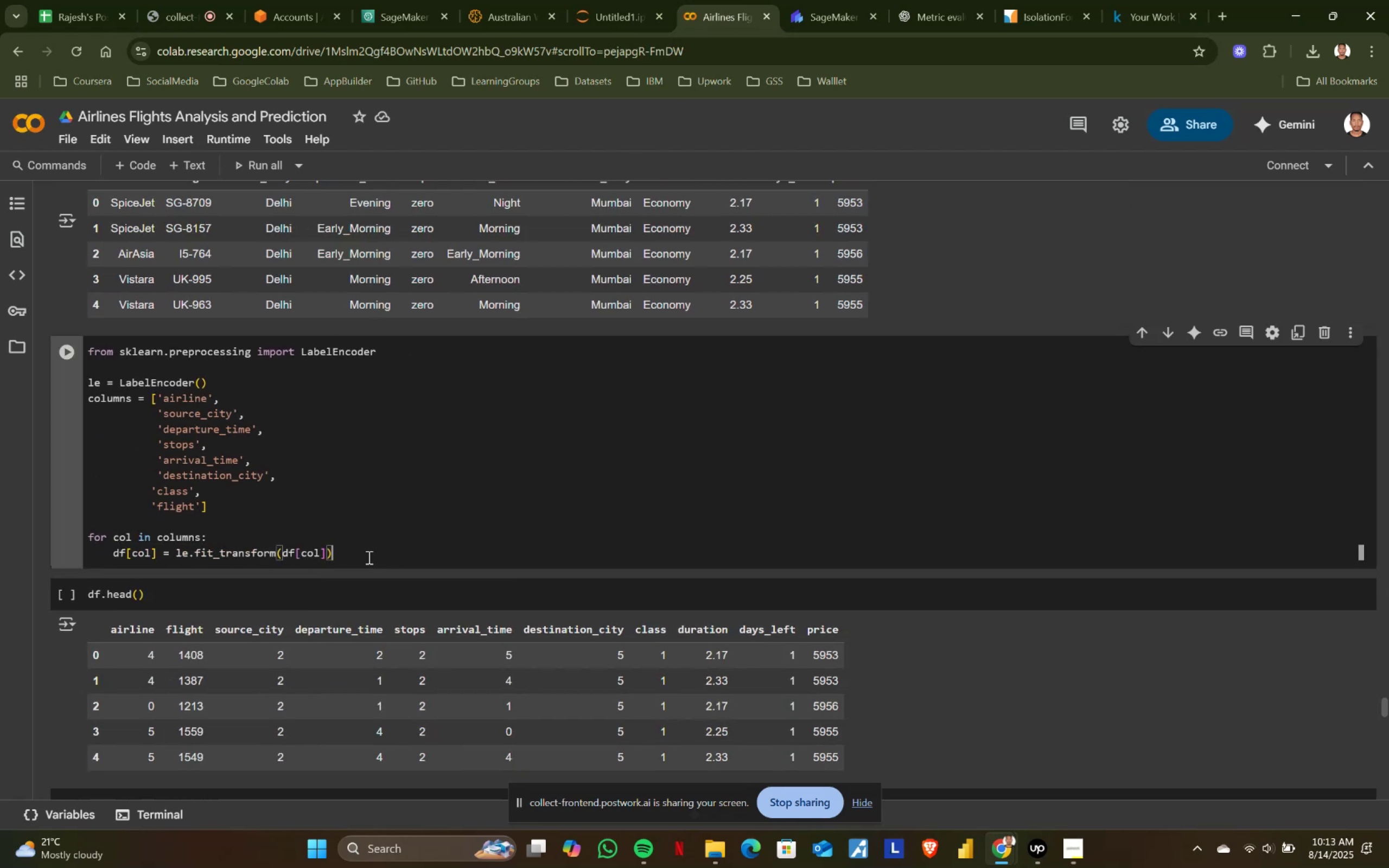 
key(Control+A)
 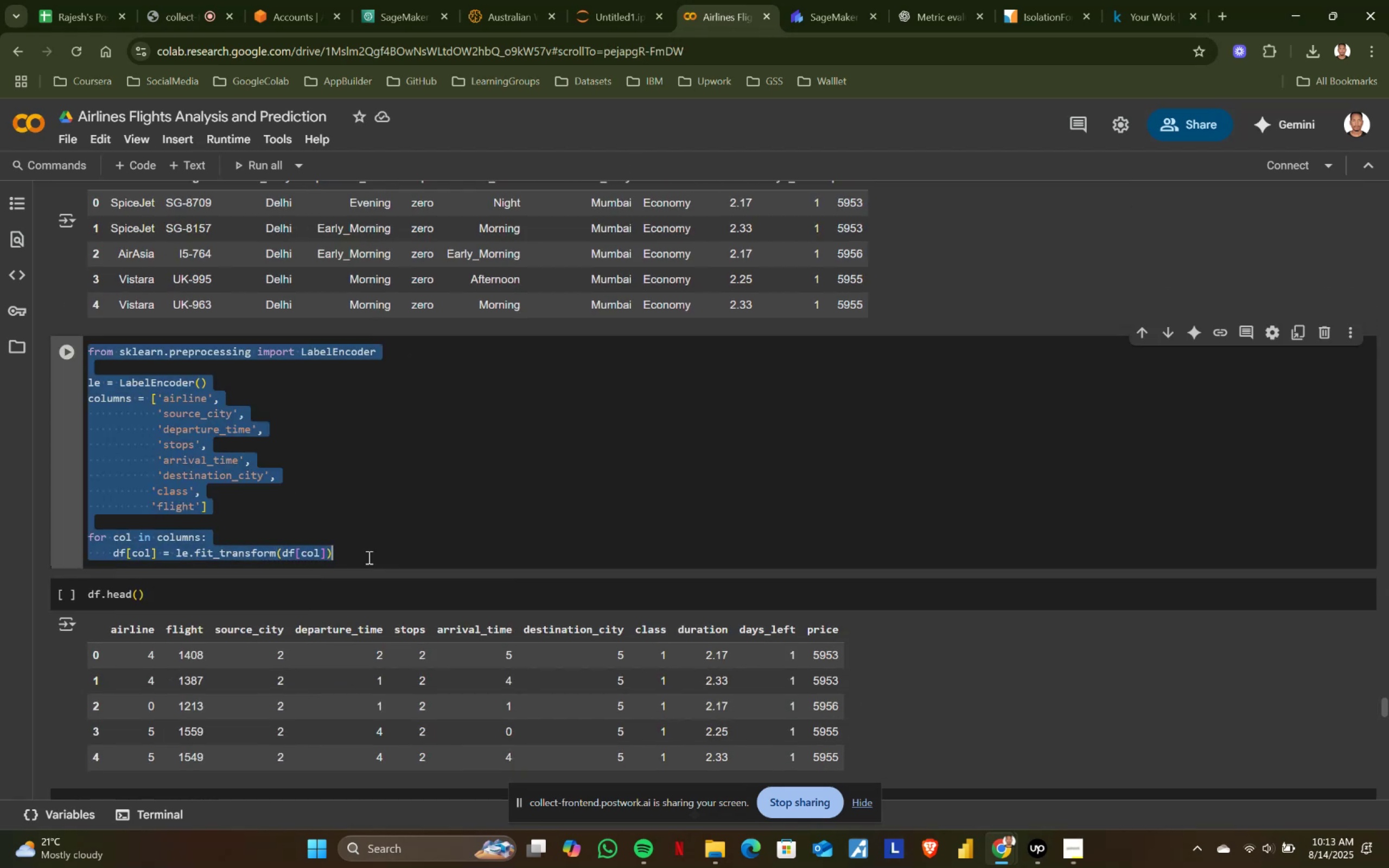 
key(Control+ControlLeft)
 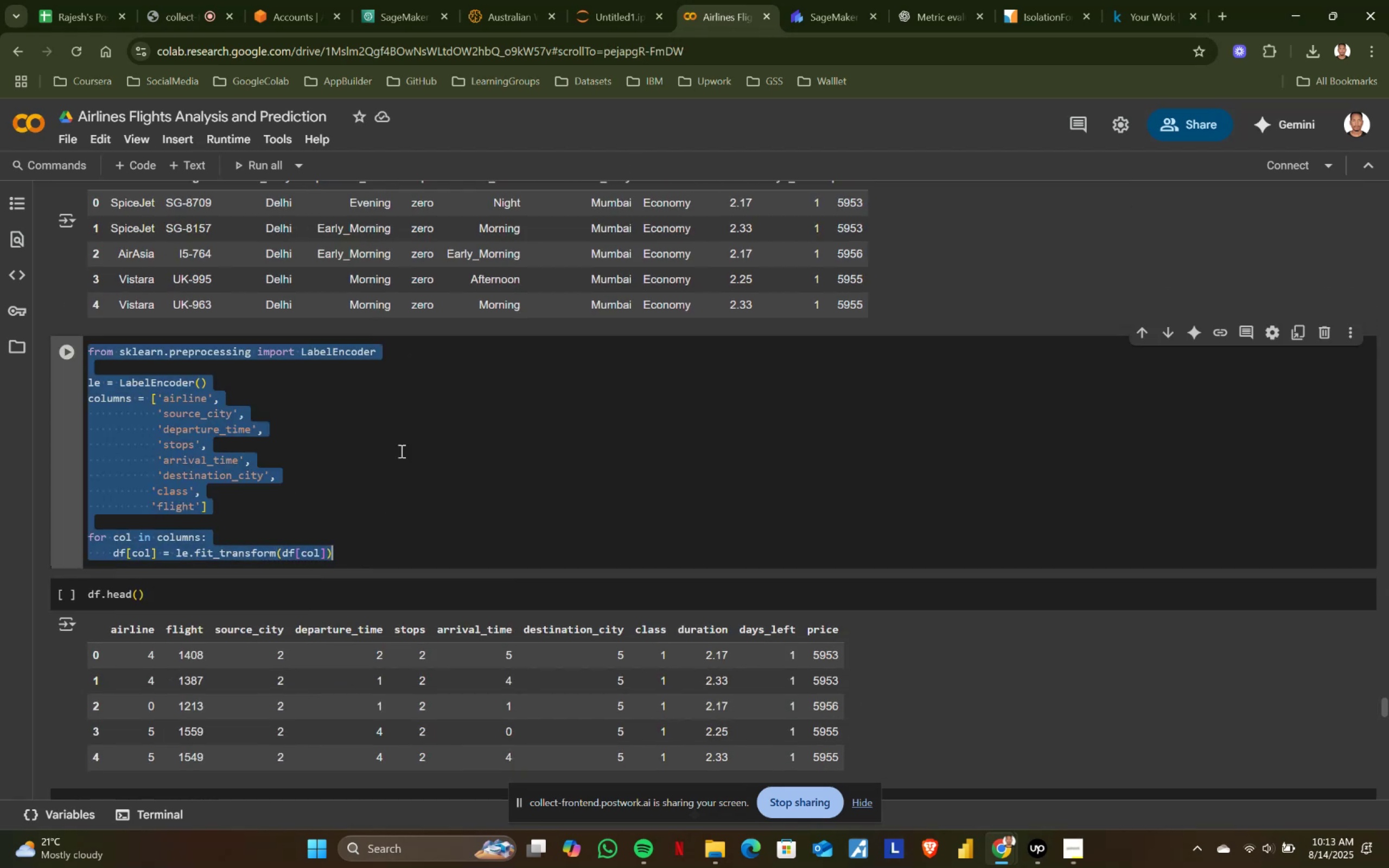 
key(Control+C)
 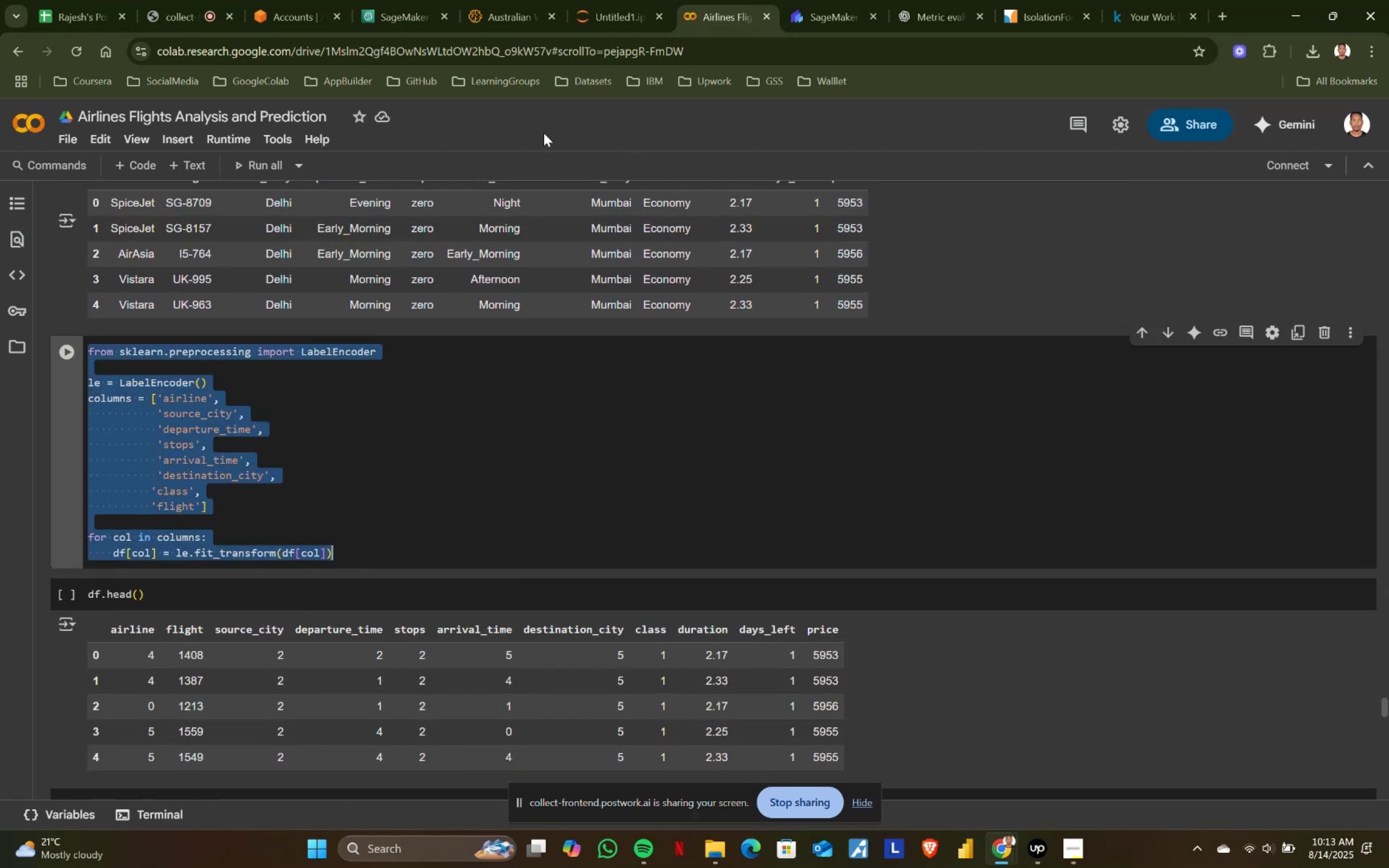 
key(Control+ControlLeft)
 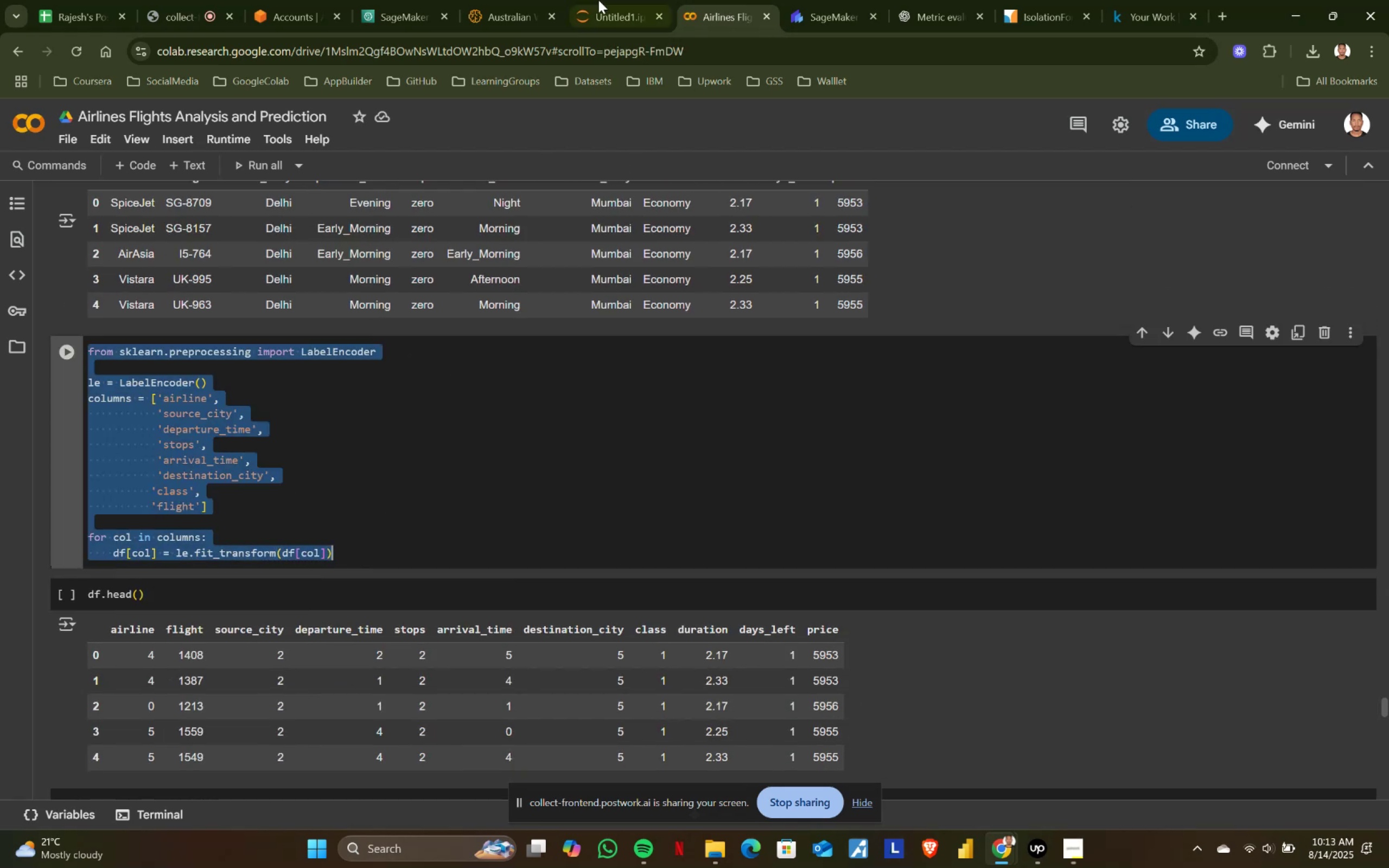 
key(Control+C)
 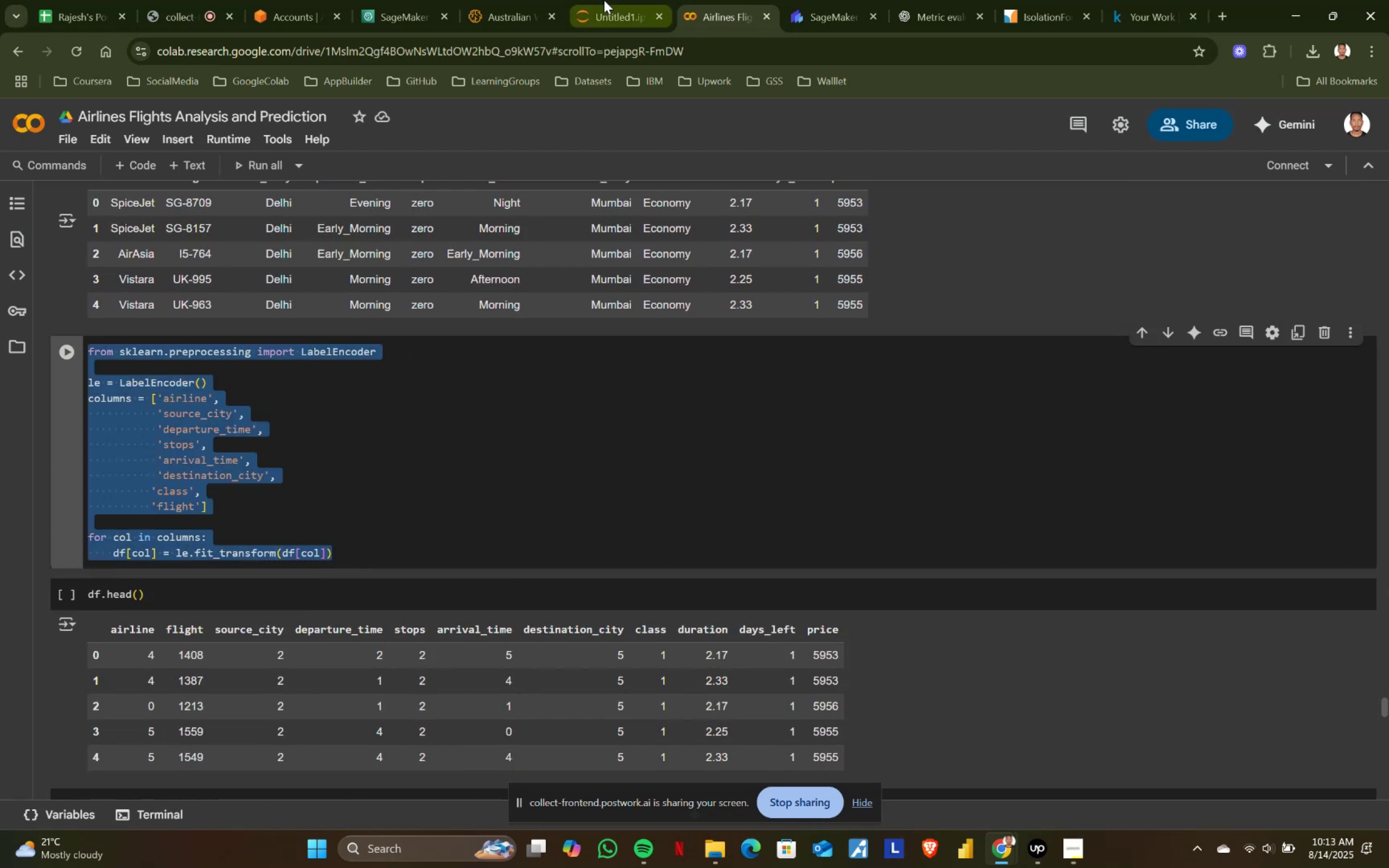 
left_click([604, 0])
 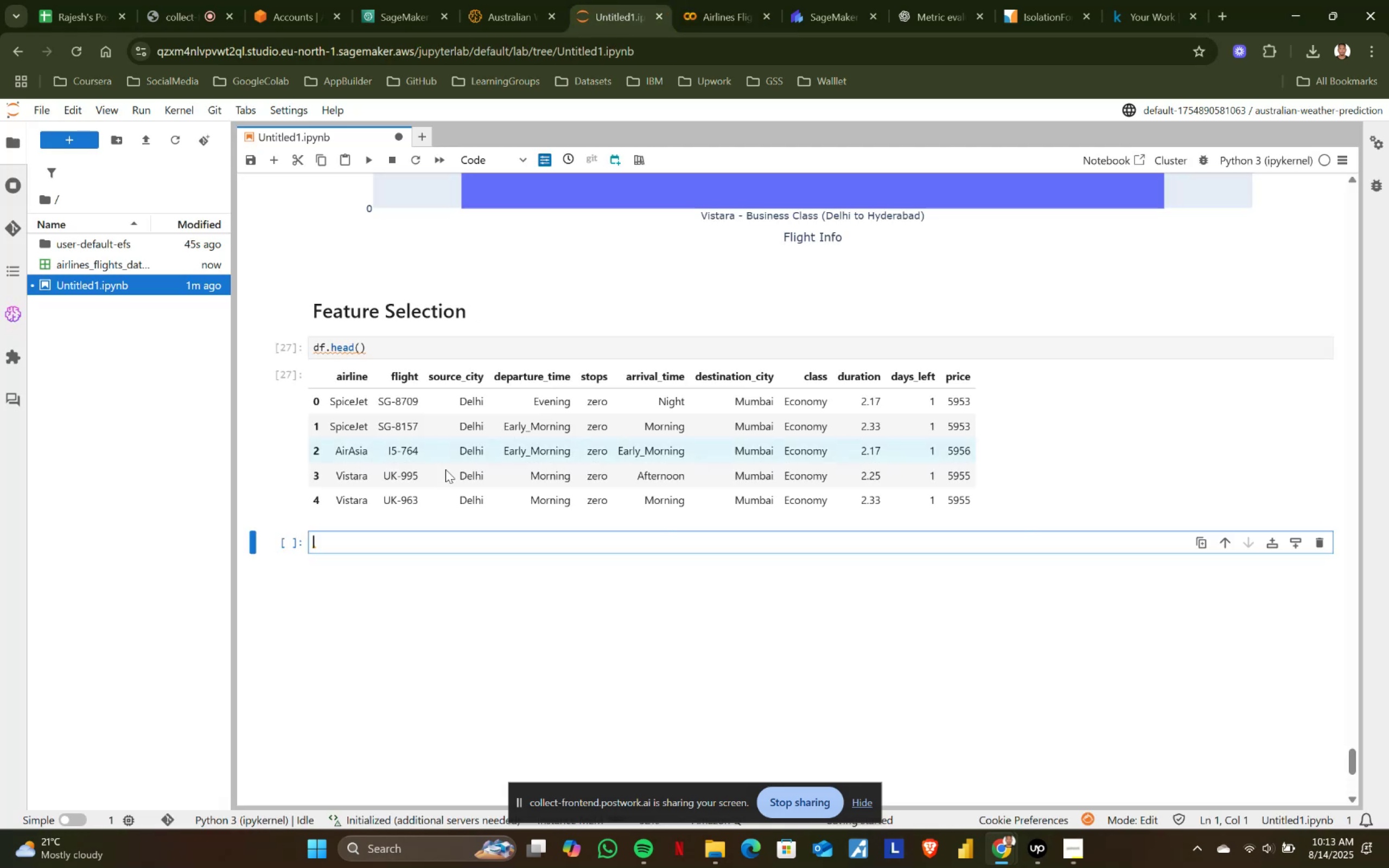 
key(Control+ControlLeft)
 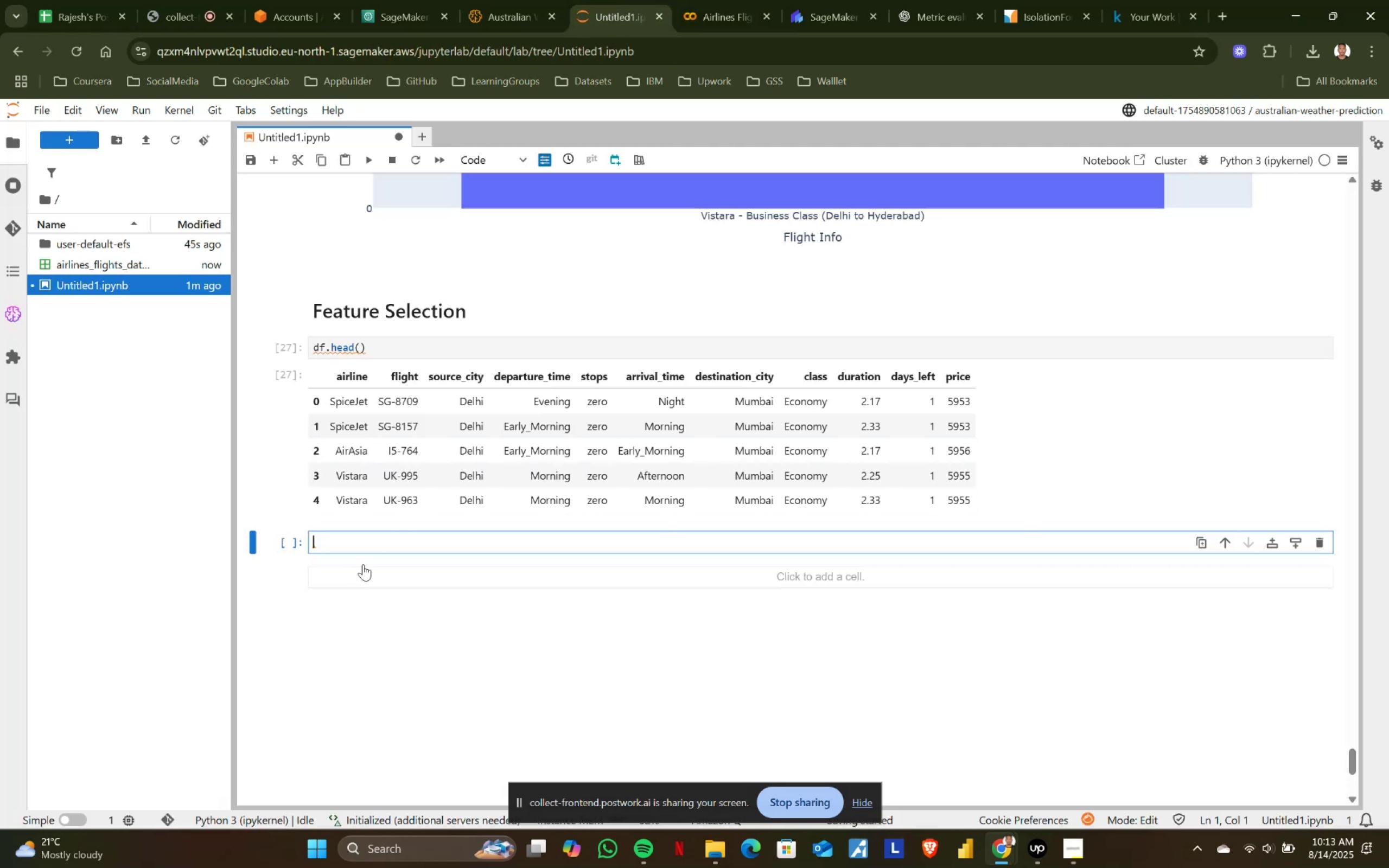 
key(Control+V)
 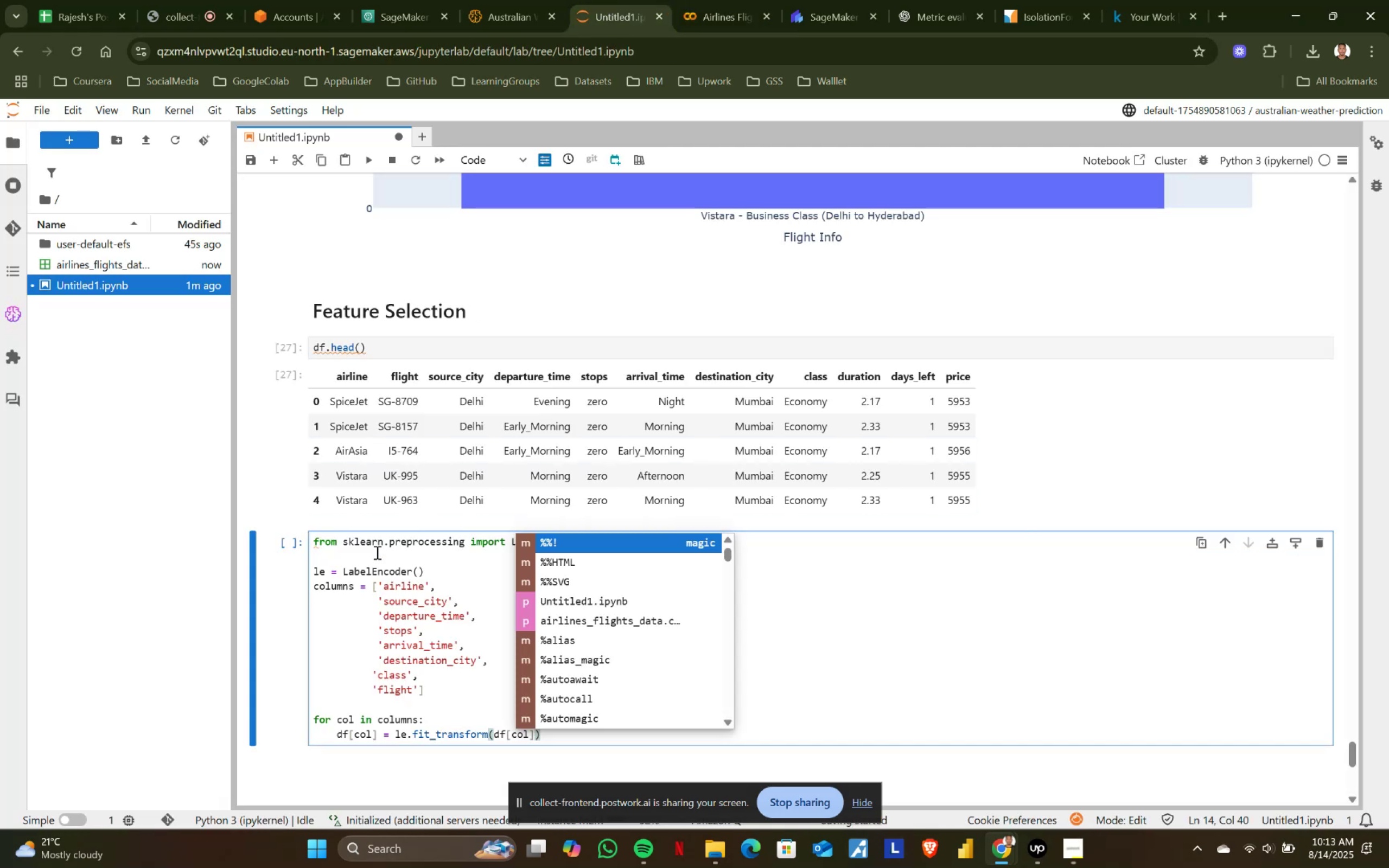 
key(Shift+ShiftRight)
 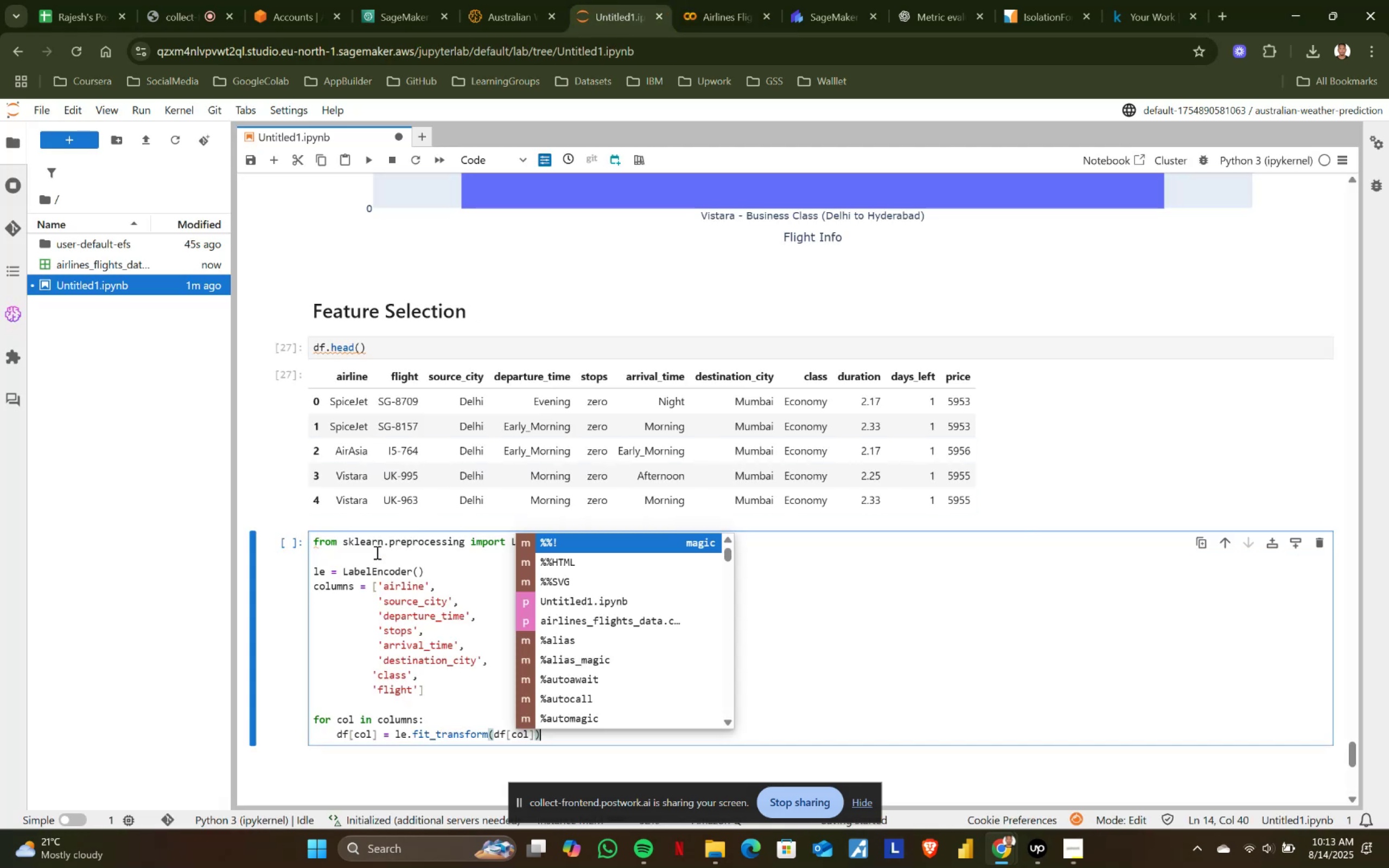 
key(Shift+Enter)
 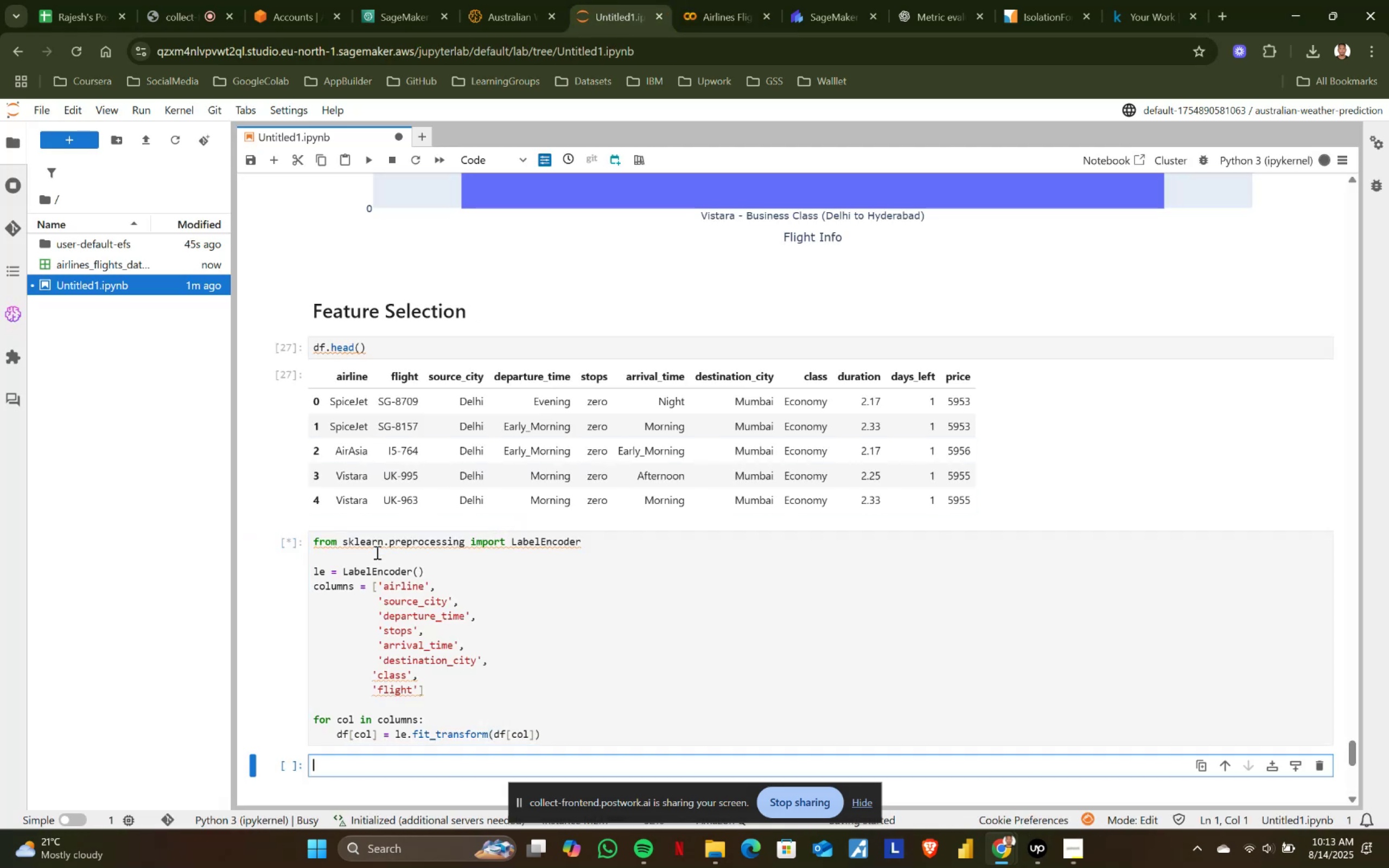 
scroll: coordinate [376, 552], scroll_direction: down, amount: 1.0
 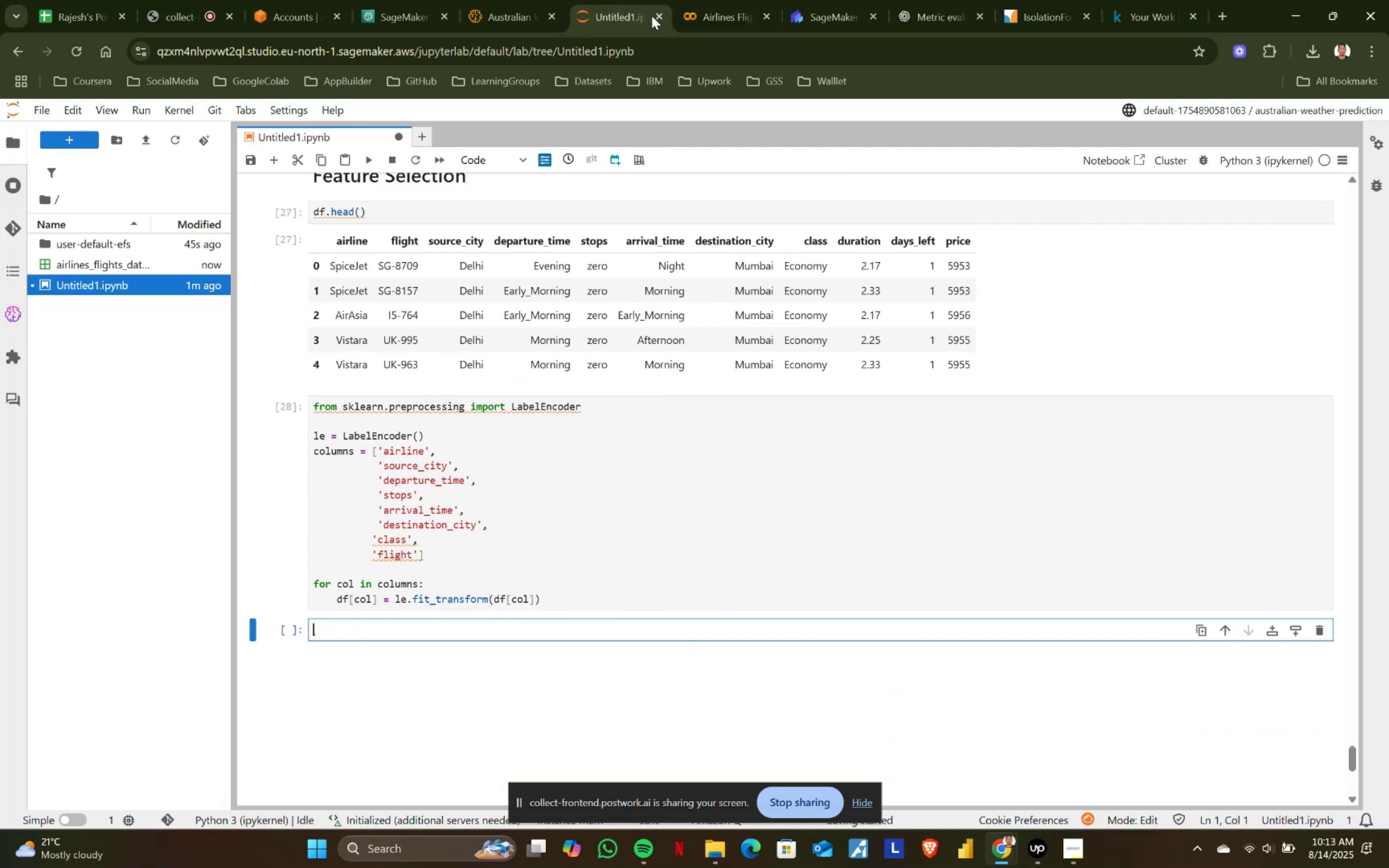 
left_click([751, 0])
 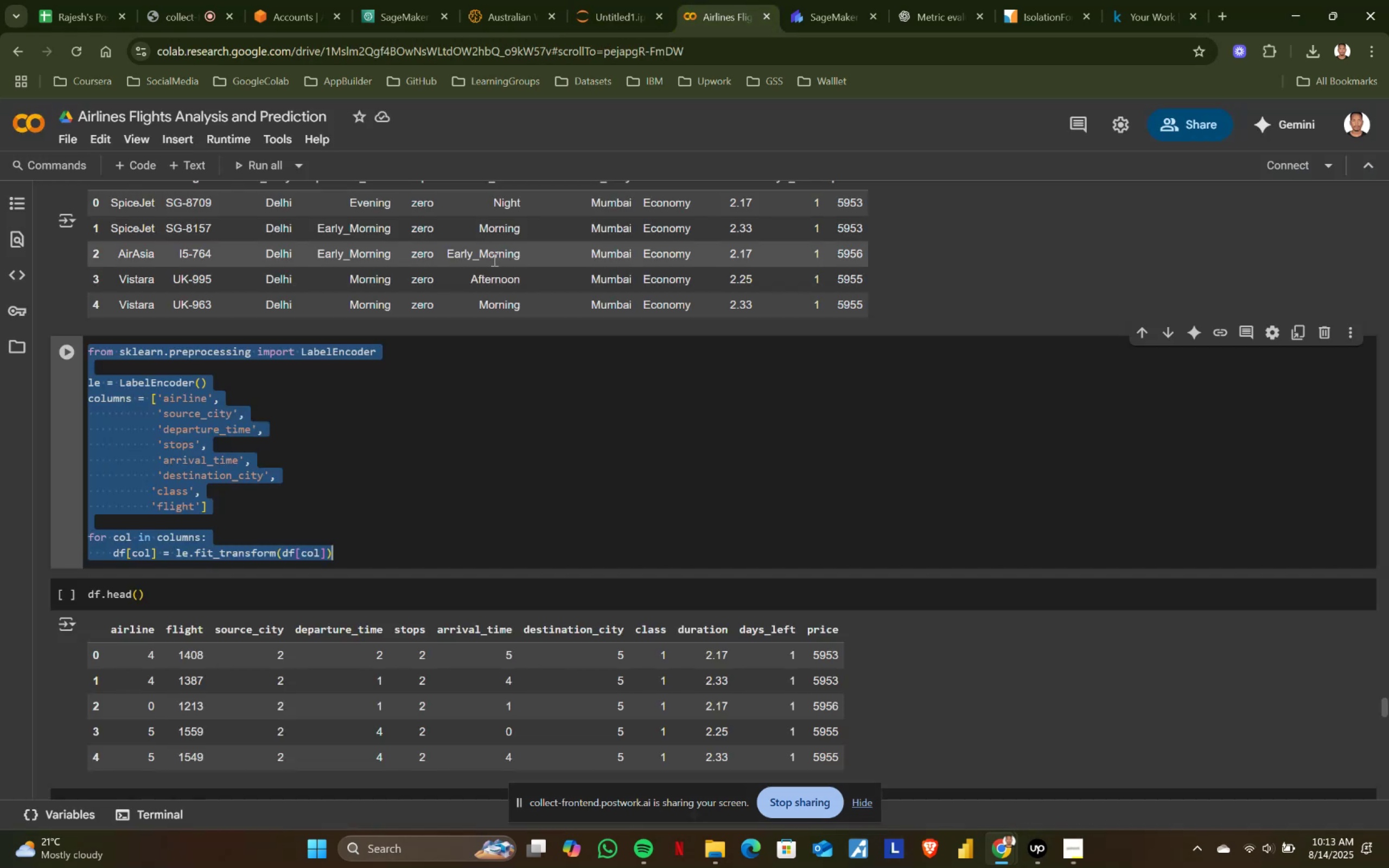 
scroll: coordinate [441, 368], scroll_direction: down, amount: 1.0
 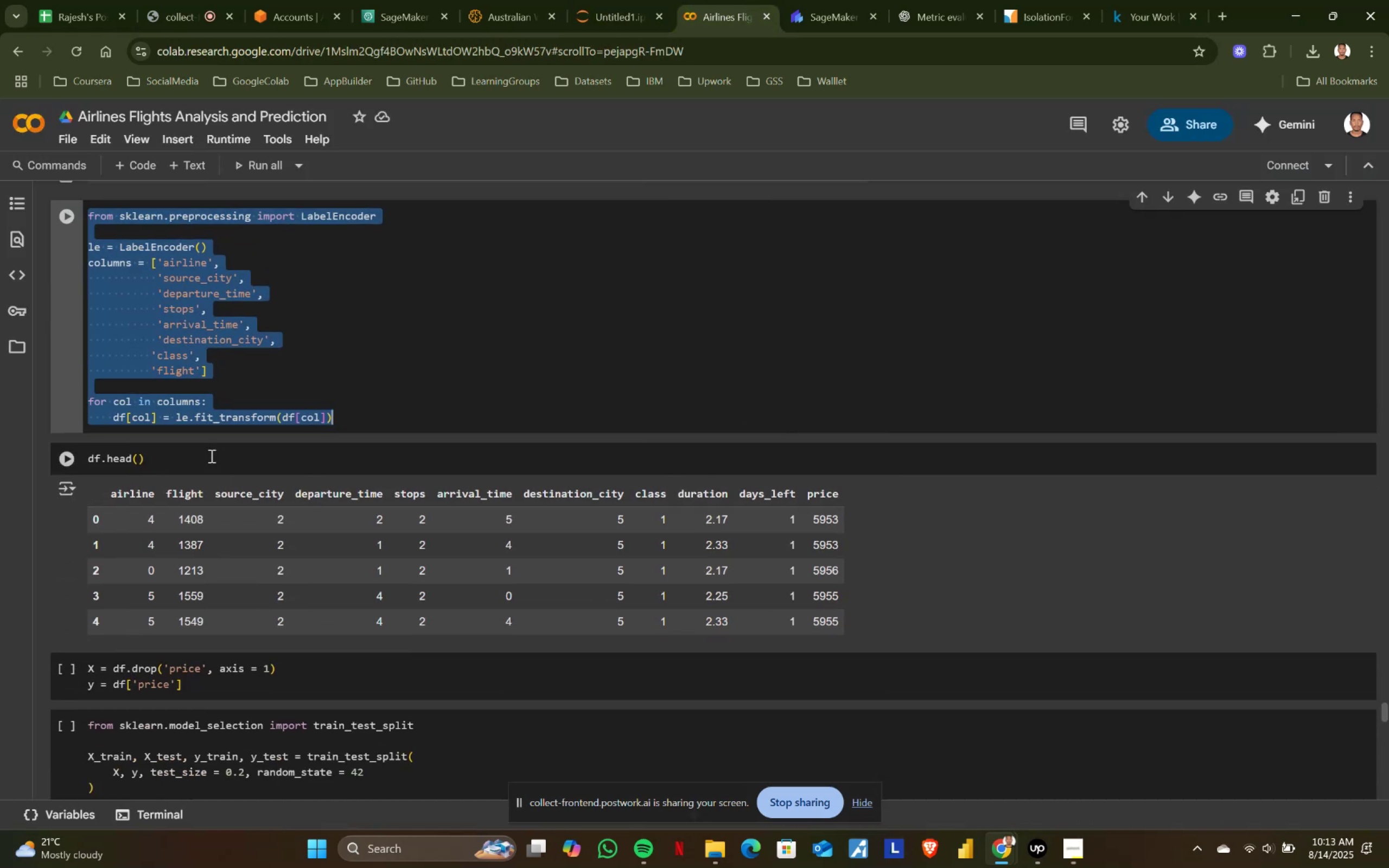 
left_click([196, 454])
 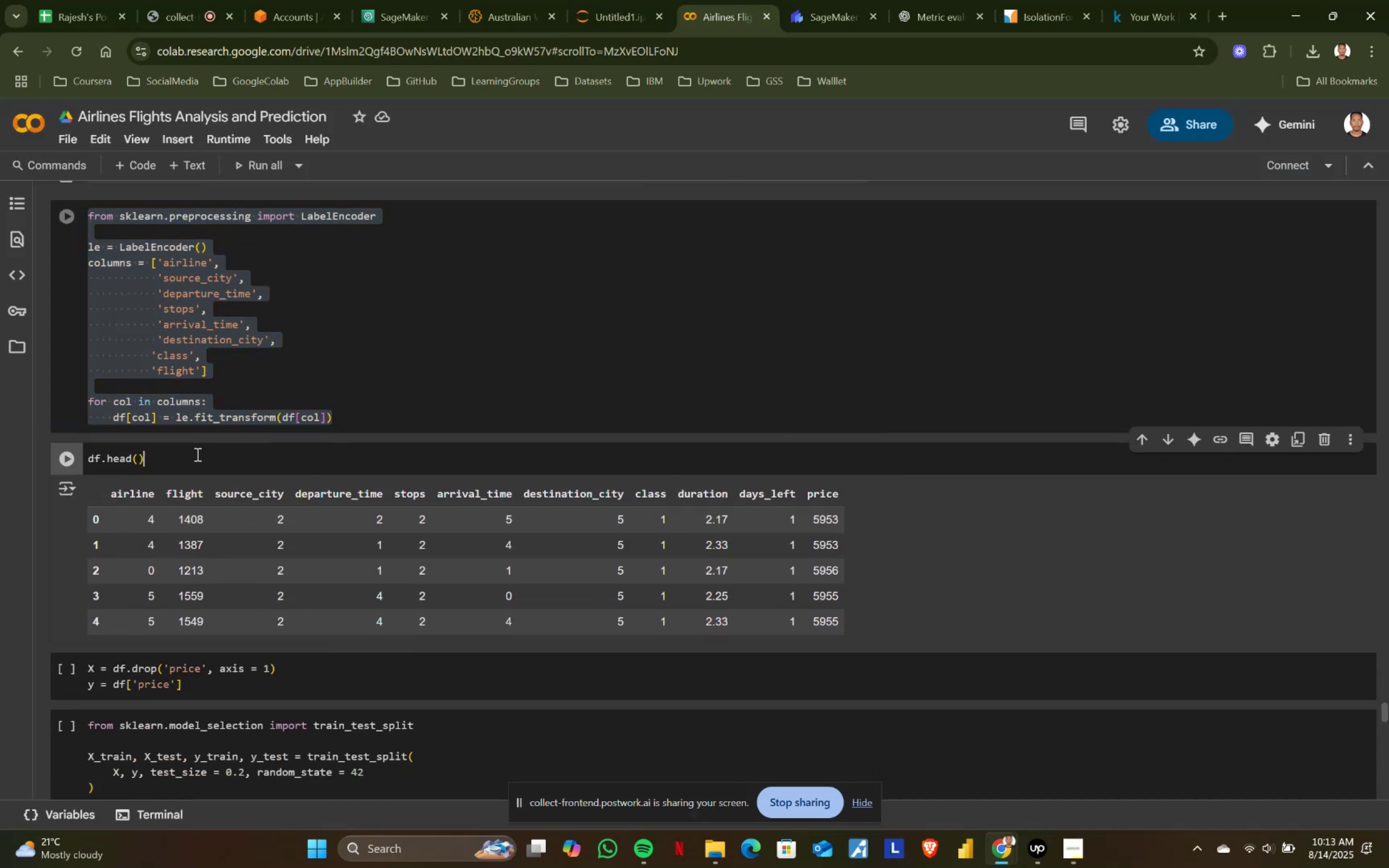 
key(Control+ControlLeft)
 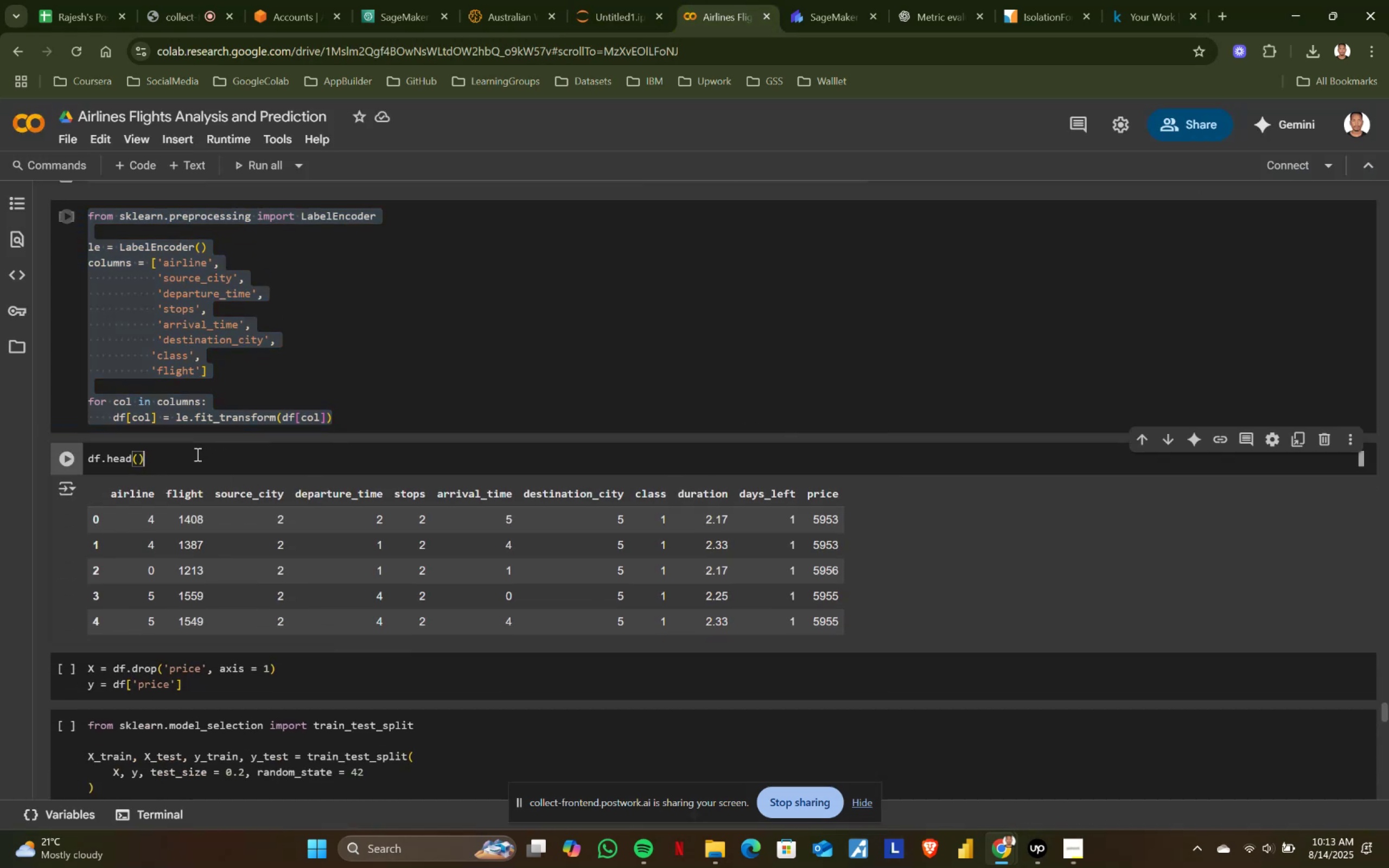 
key(Control+A)
 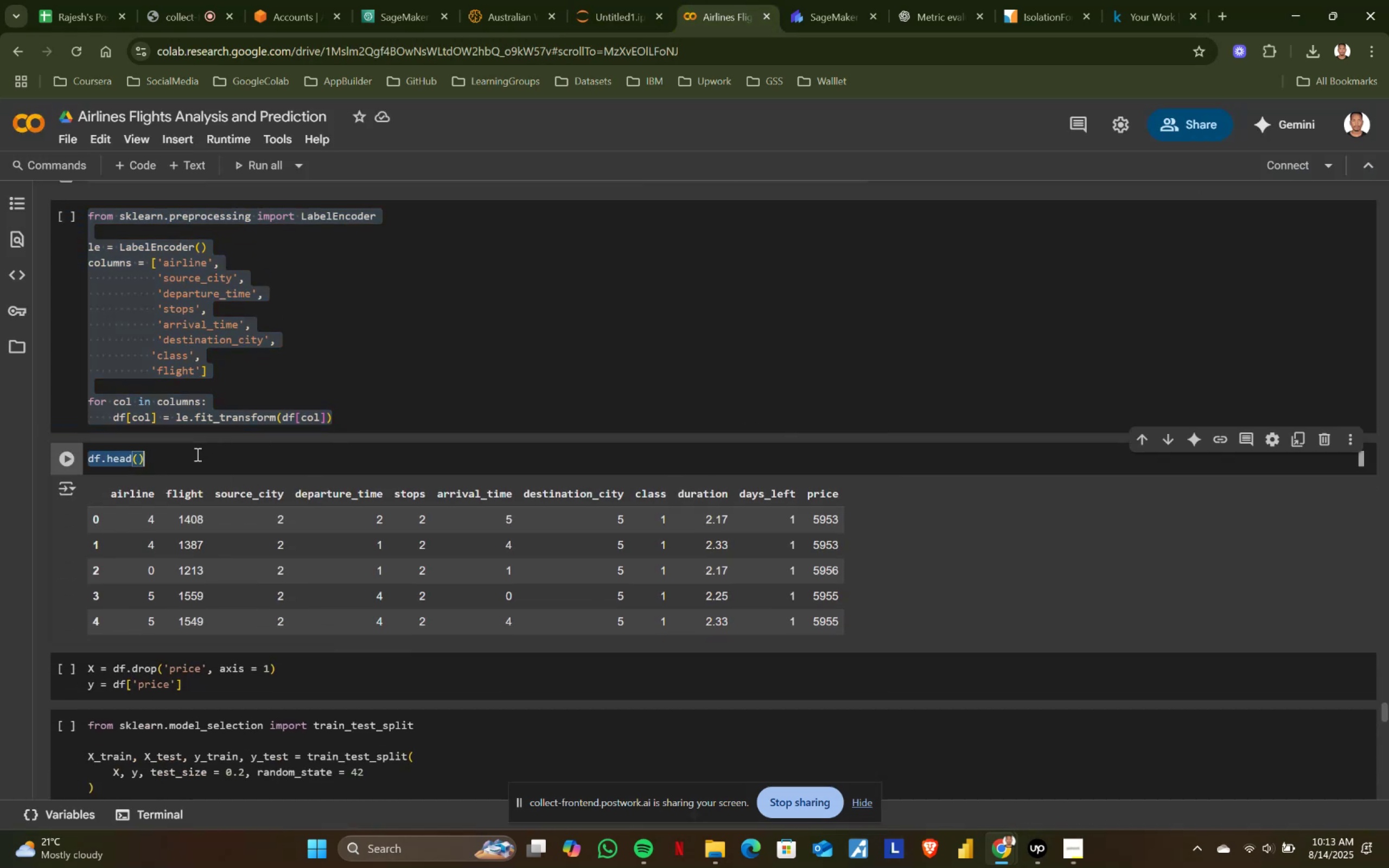 
key(Control+ControlLeft)
 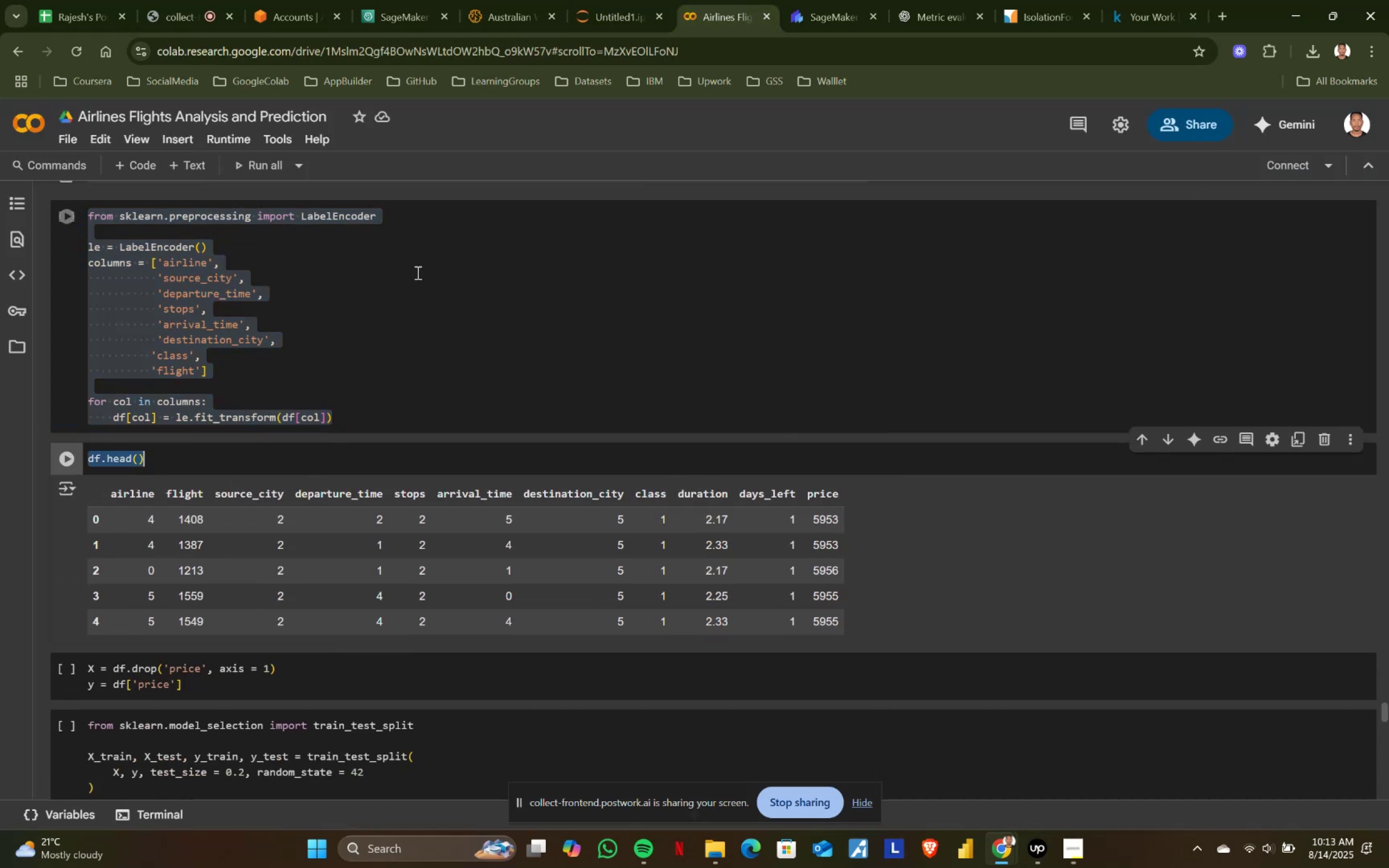 
key(Control+C)
 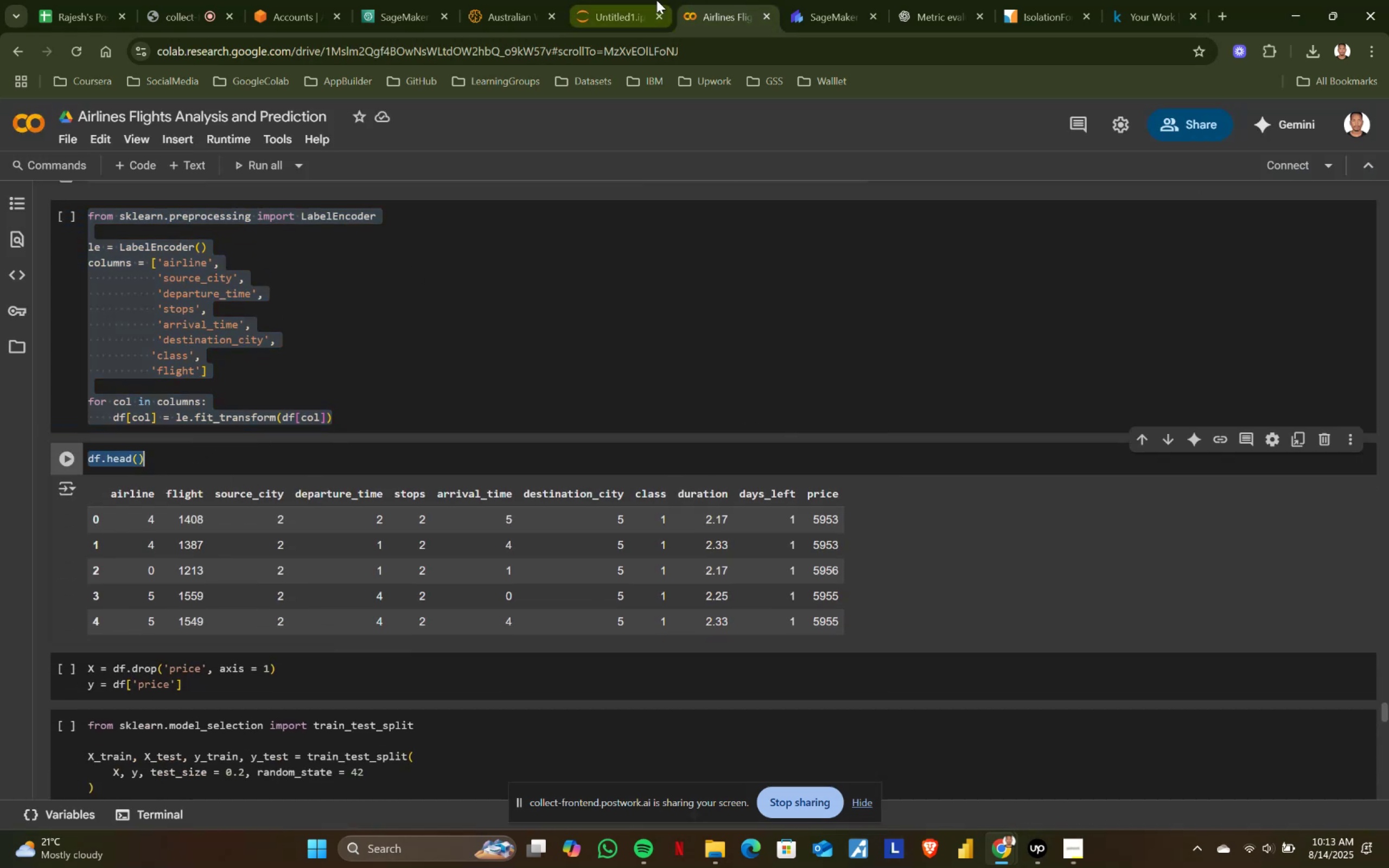 
left_click([654, 0])
 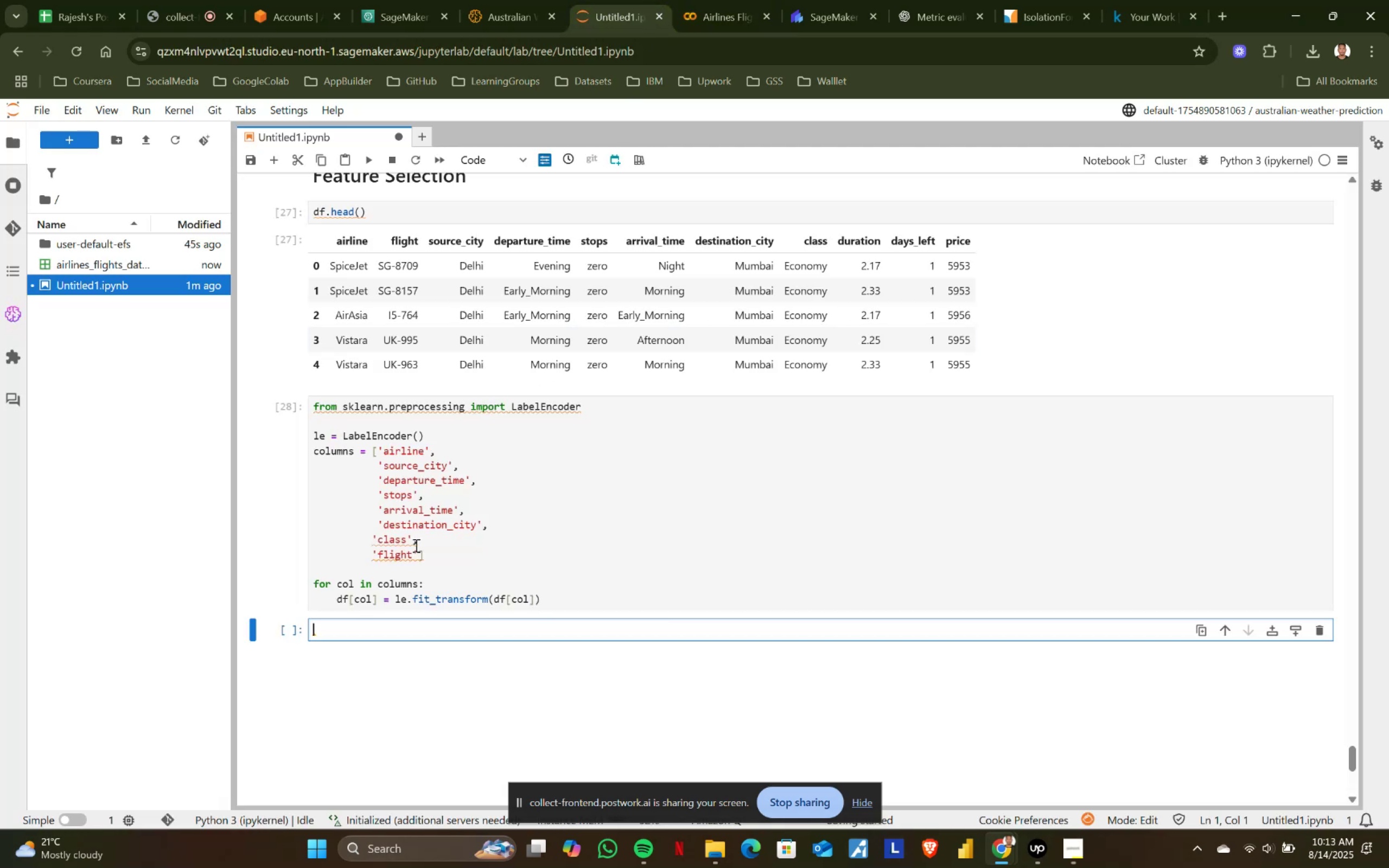 
key(Control+ControlLeft)
 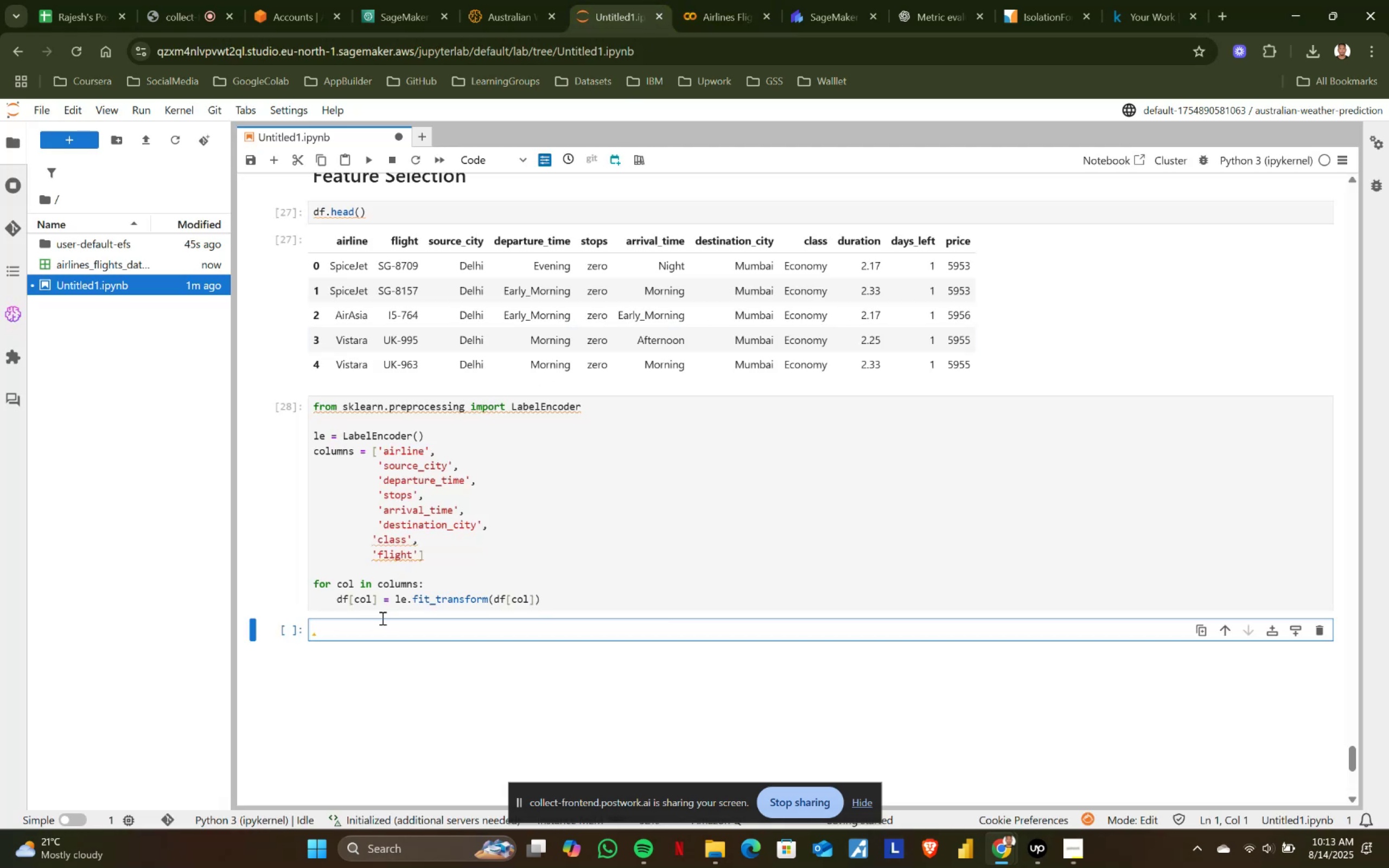 
key(Control+V)
 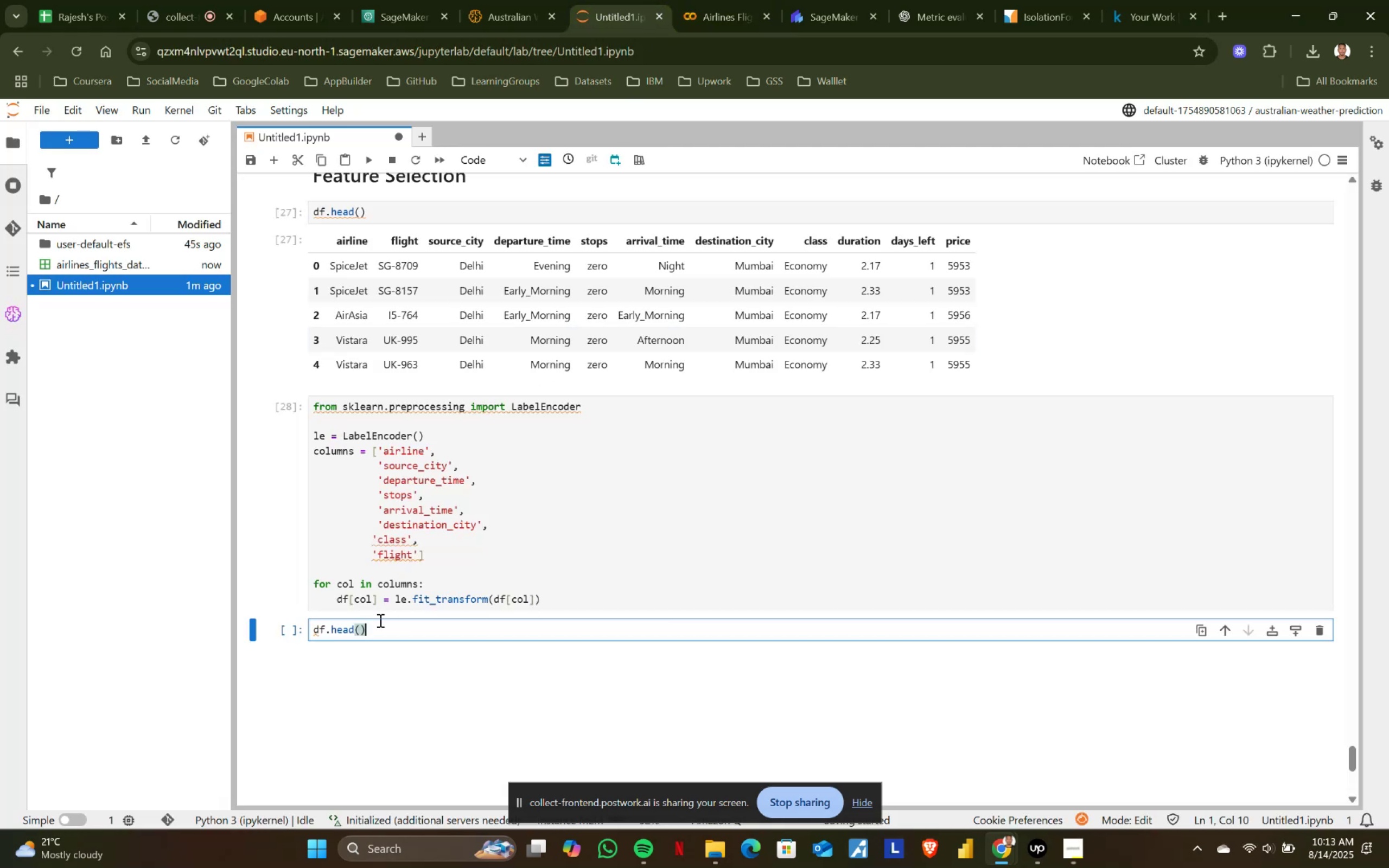 
key(Shift+ShiftRight)
 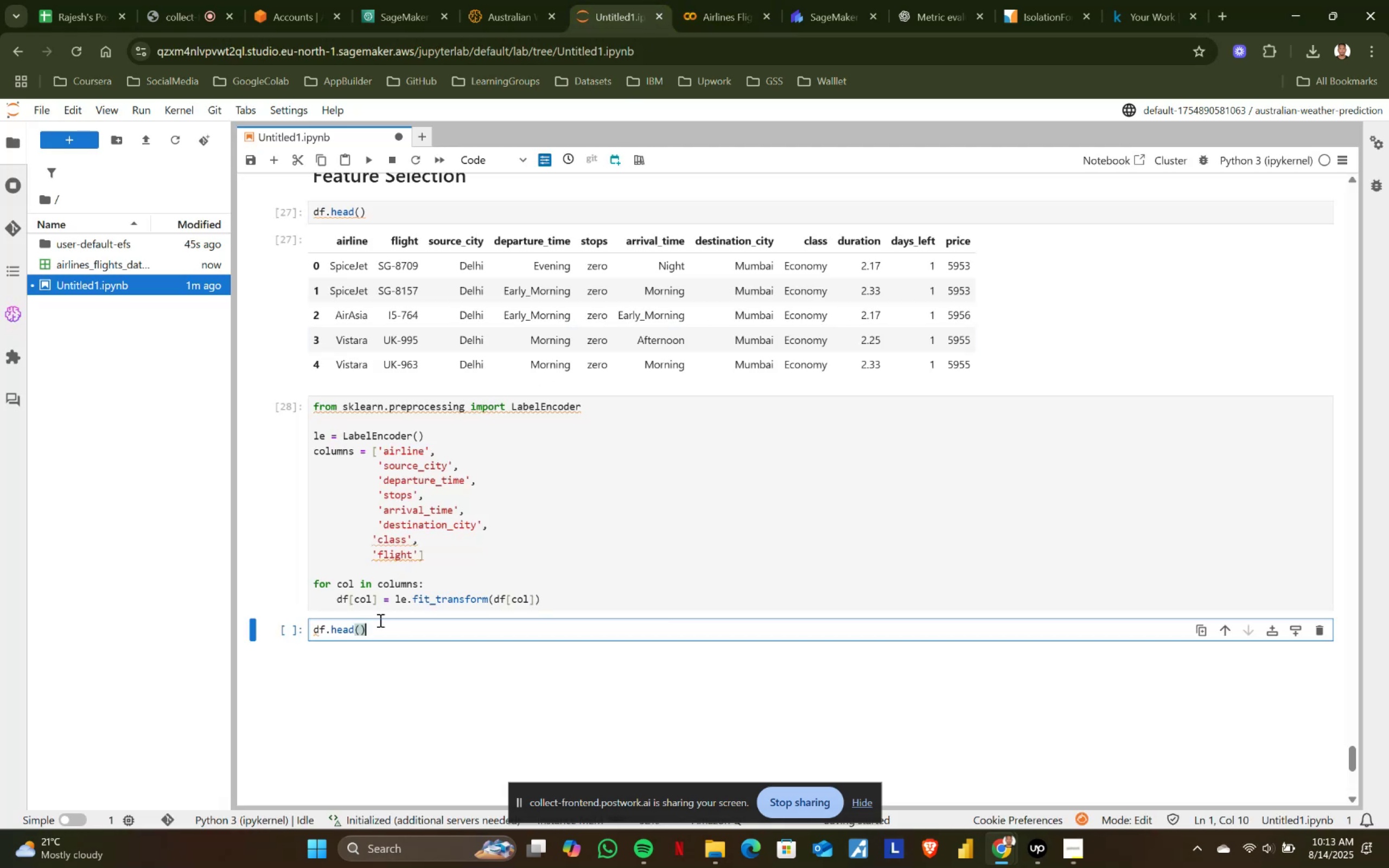 
key(Shift+Enter)
 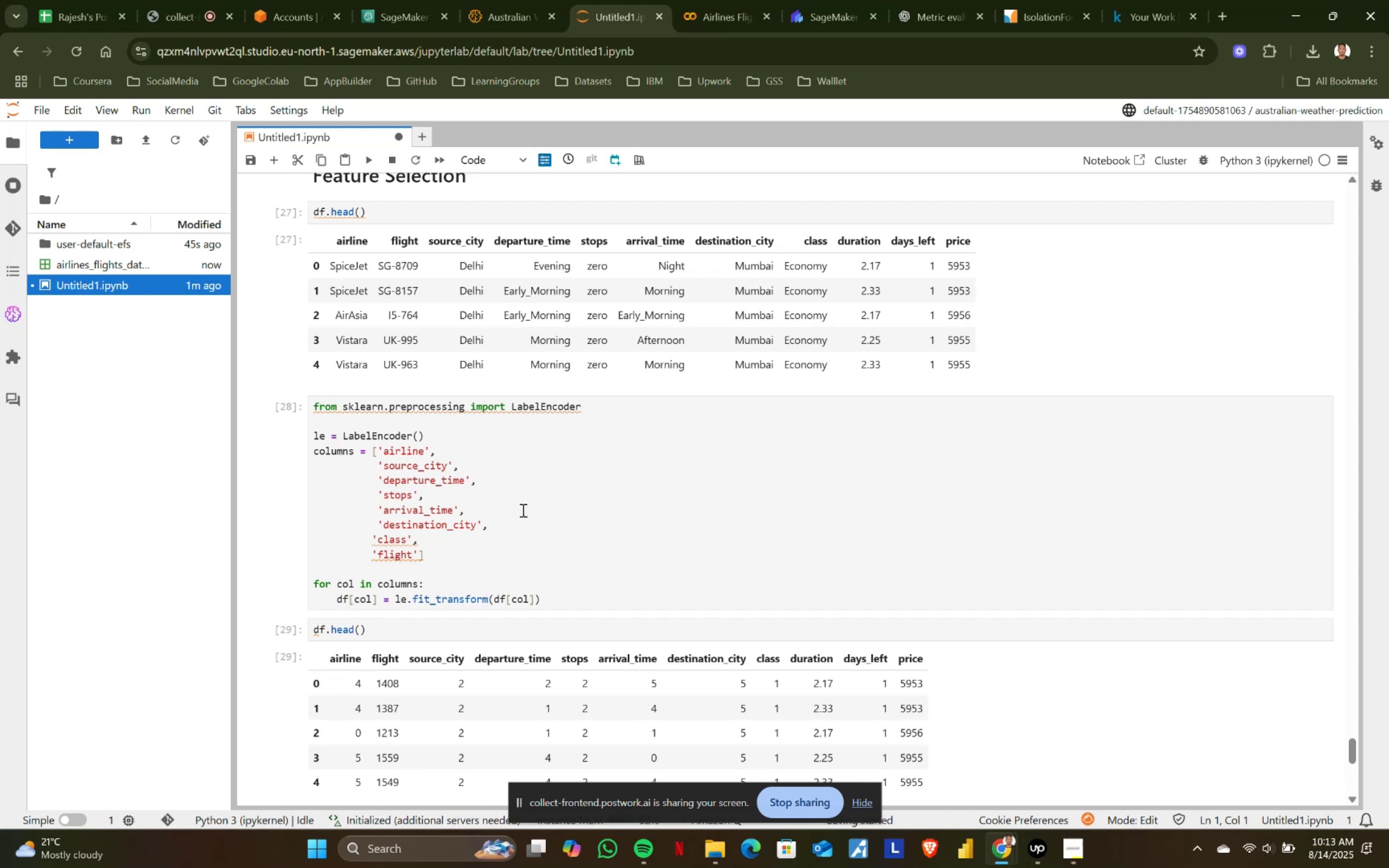 
scroll: coordinate [578, 488], scroll_direction: down, amount: 2.0
 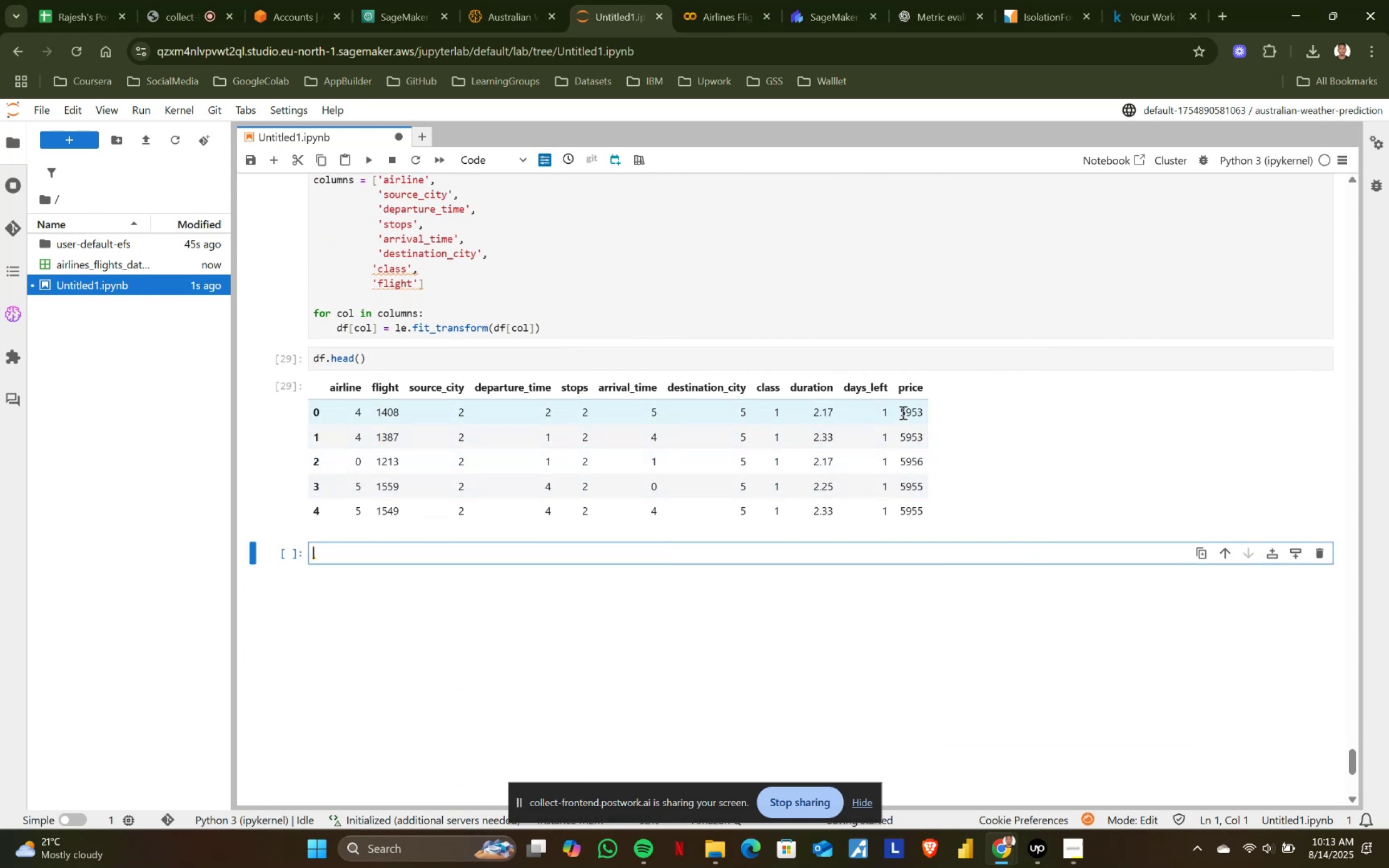 
left_click([733, 0])
 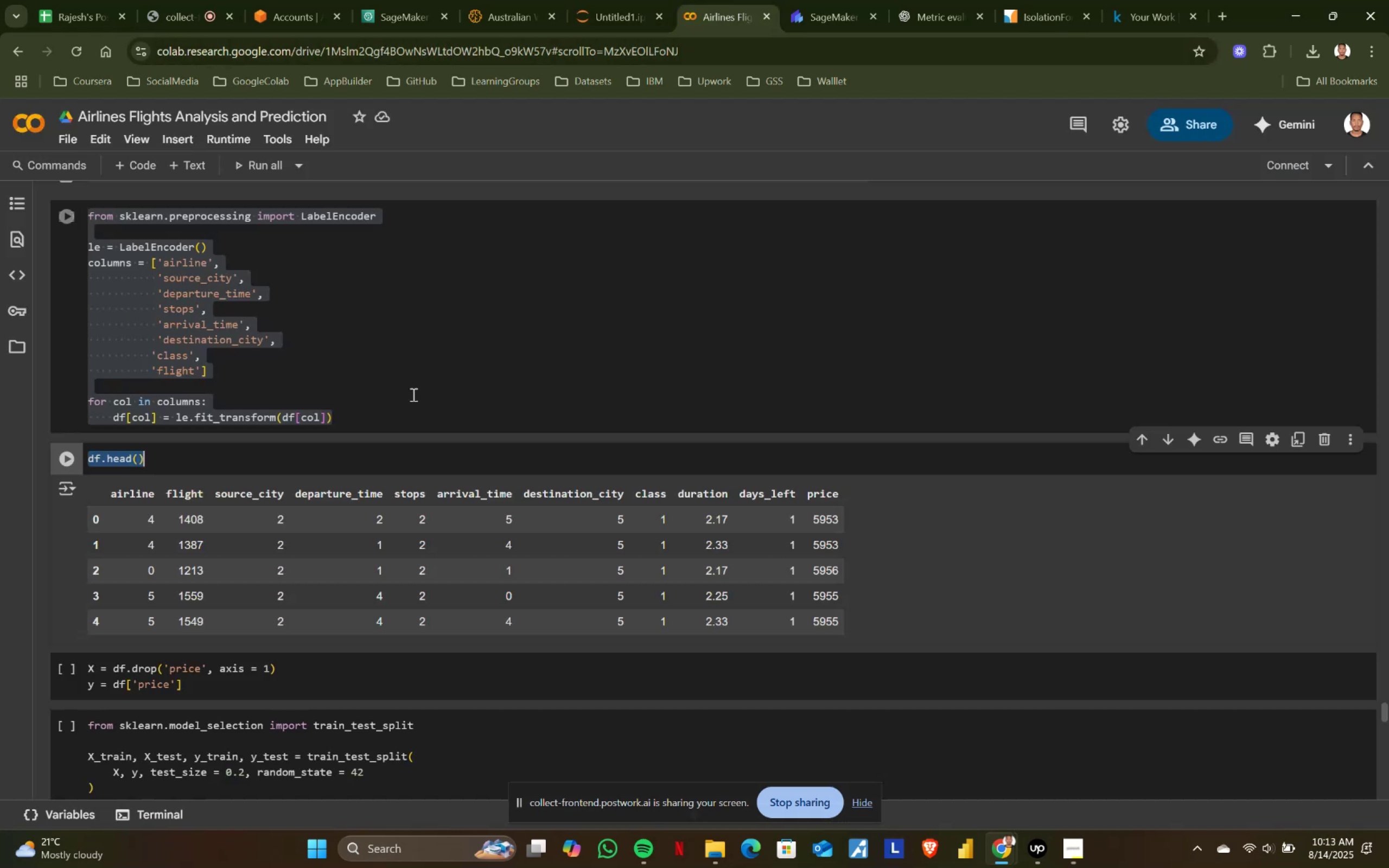 
scroll: coordinate [407, 404], scroll_direction: down, amount: 1.0
 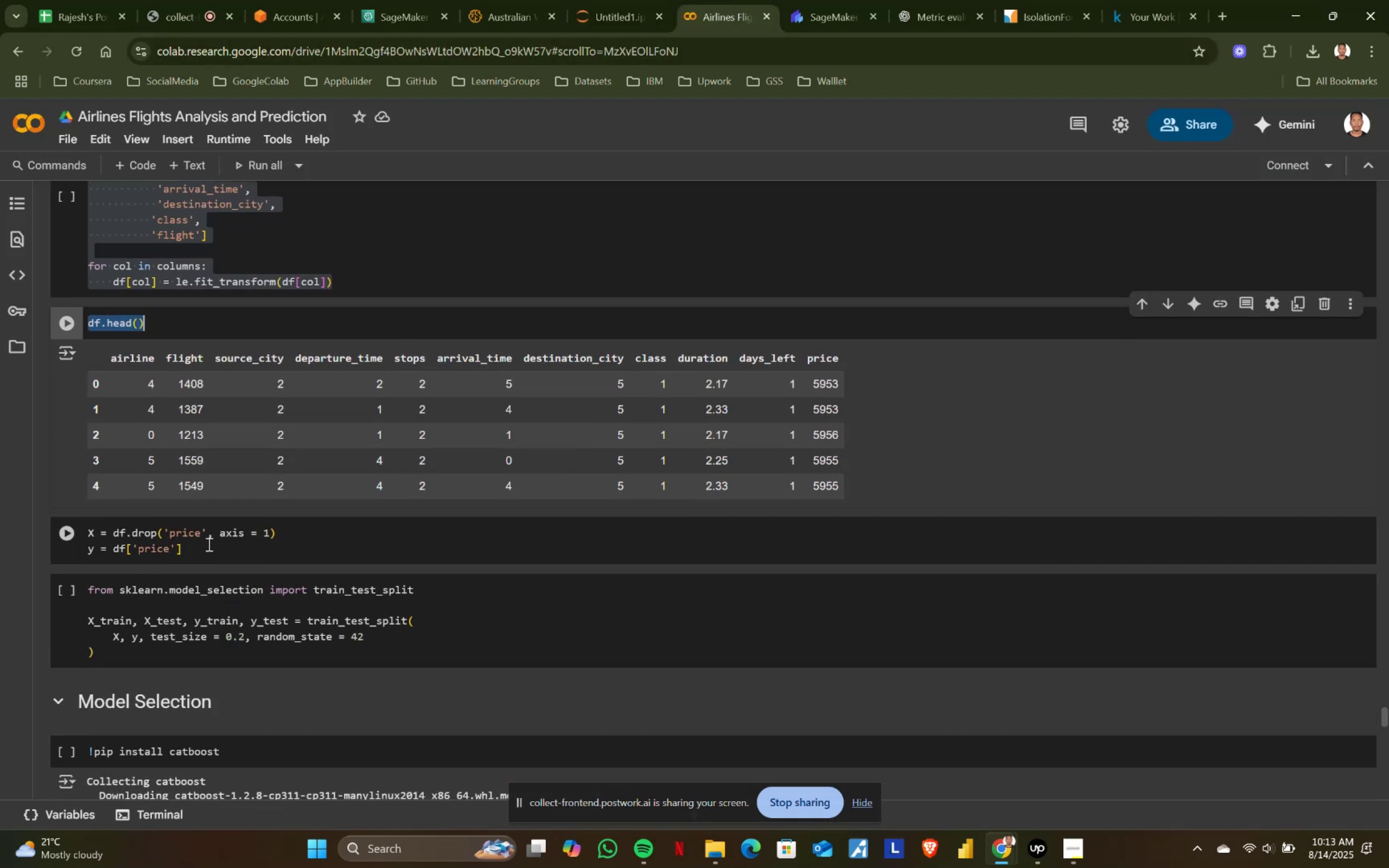 
left_click([208, 544])
 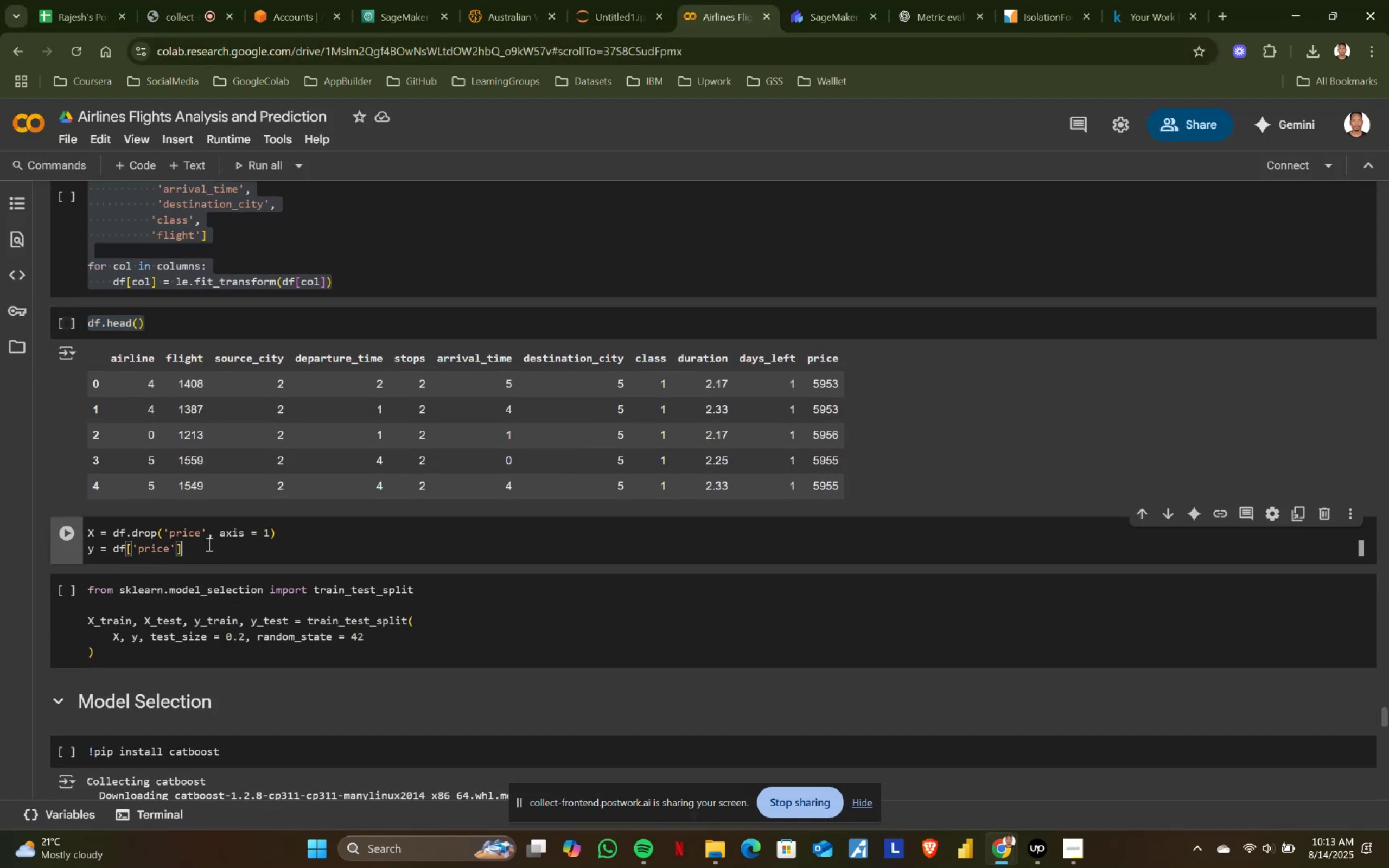 
key(Control+ControlLeft)
 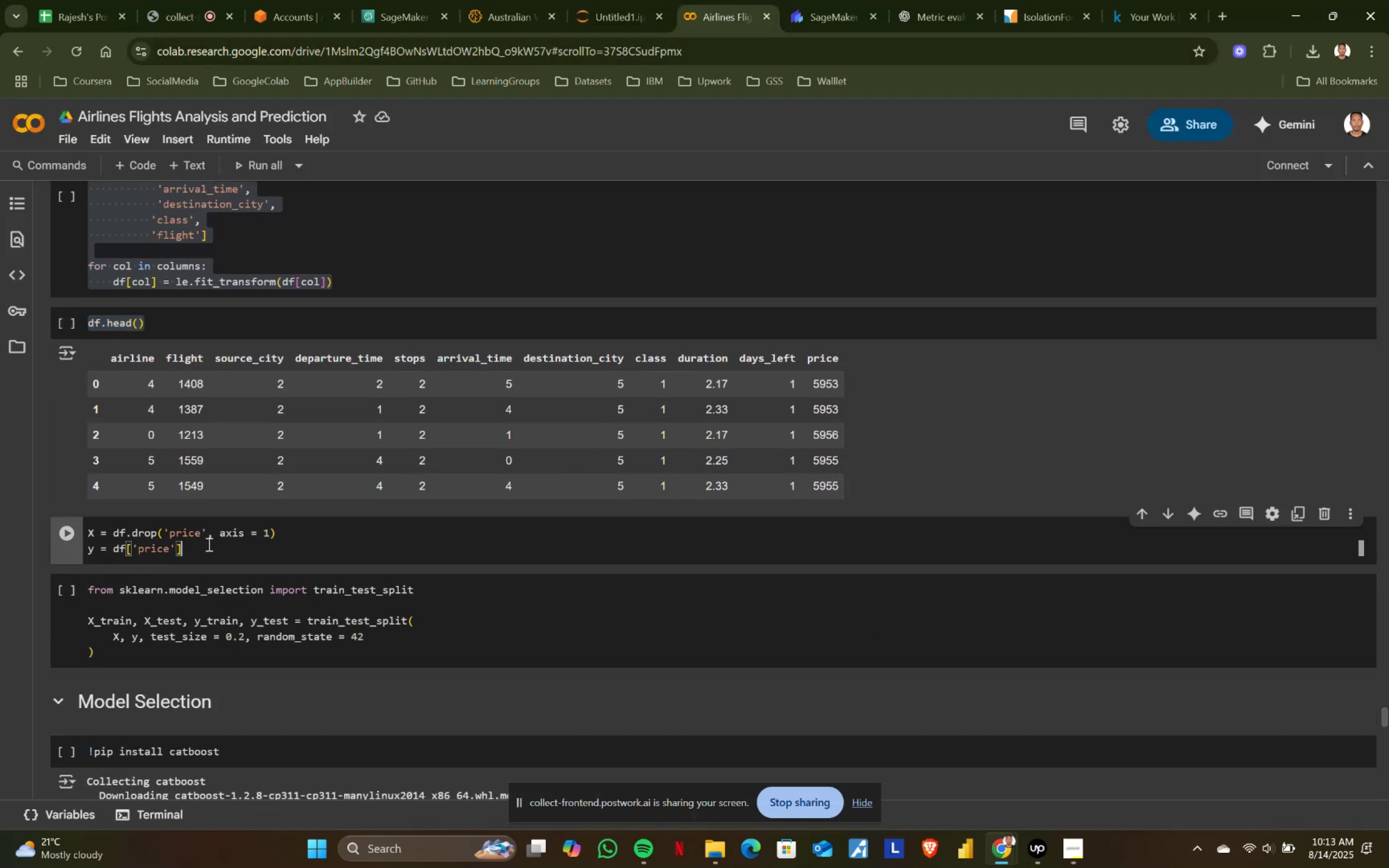 
key(Control+A)
 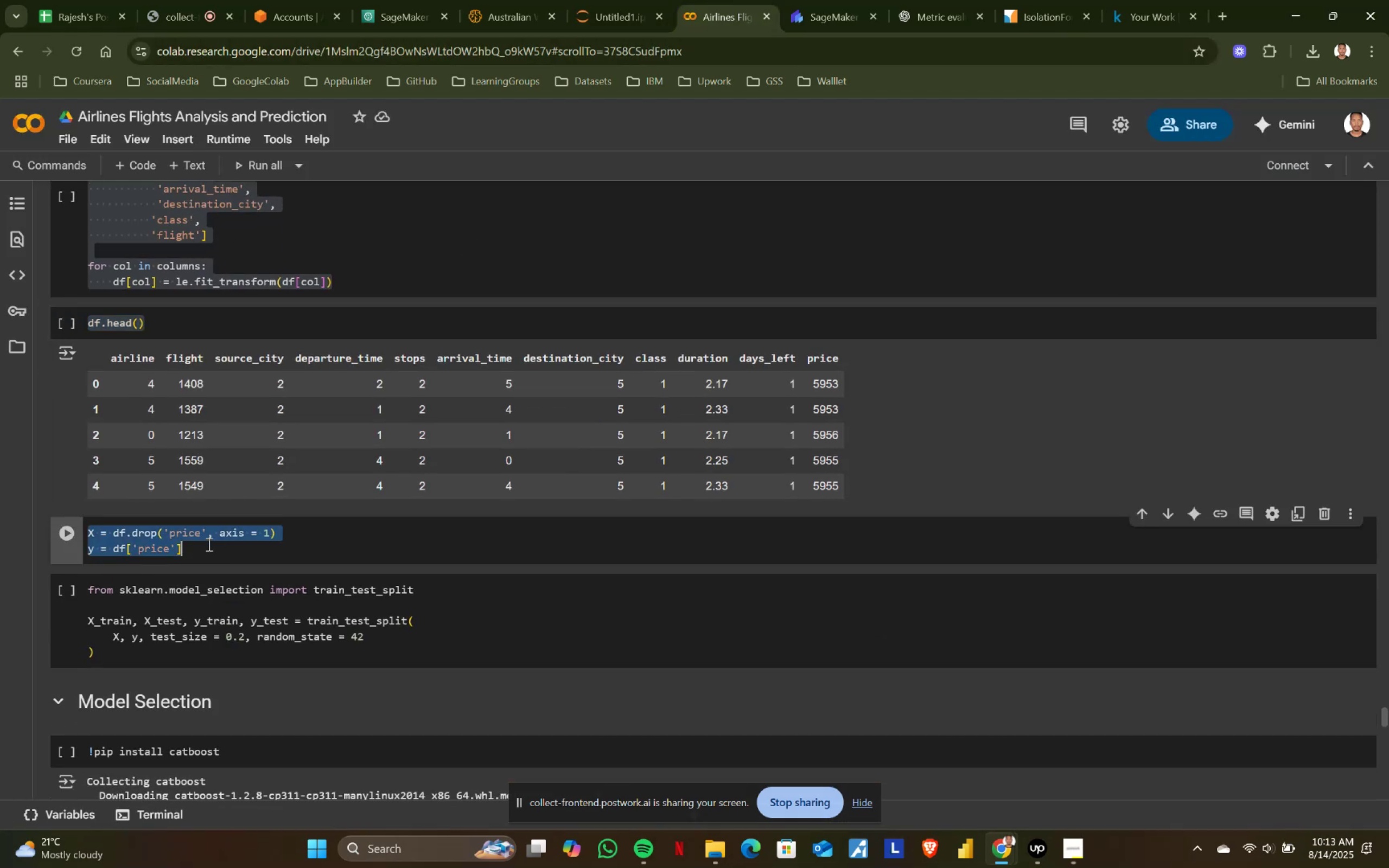 
key(Control+ControlLeft)
 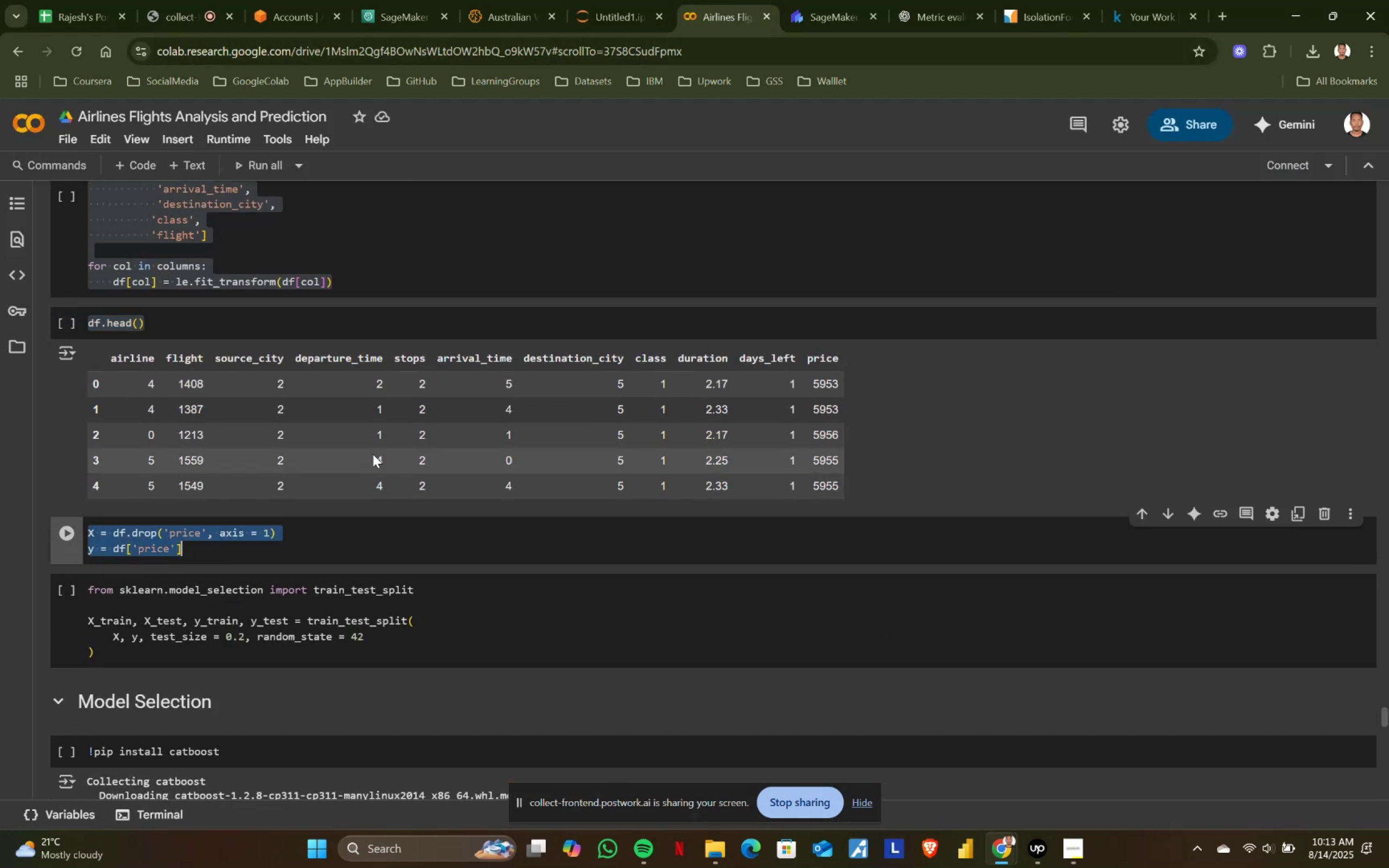 
key(Control+C)
 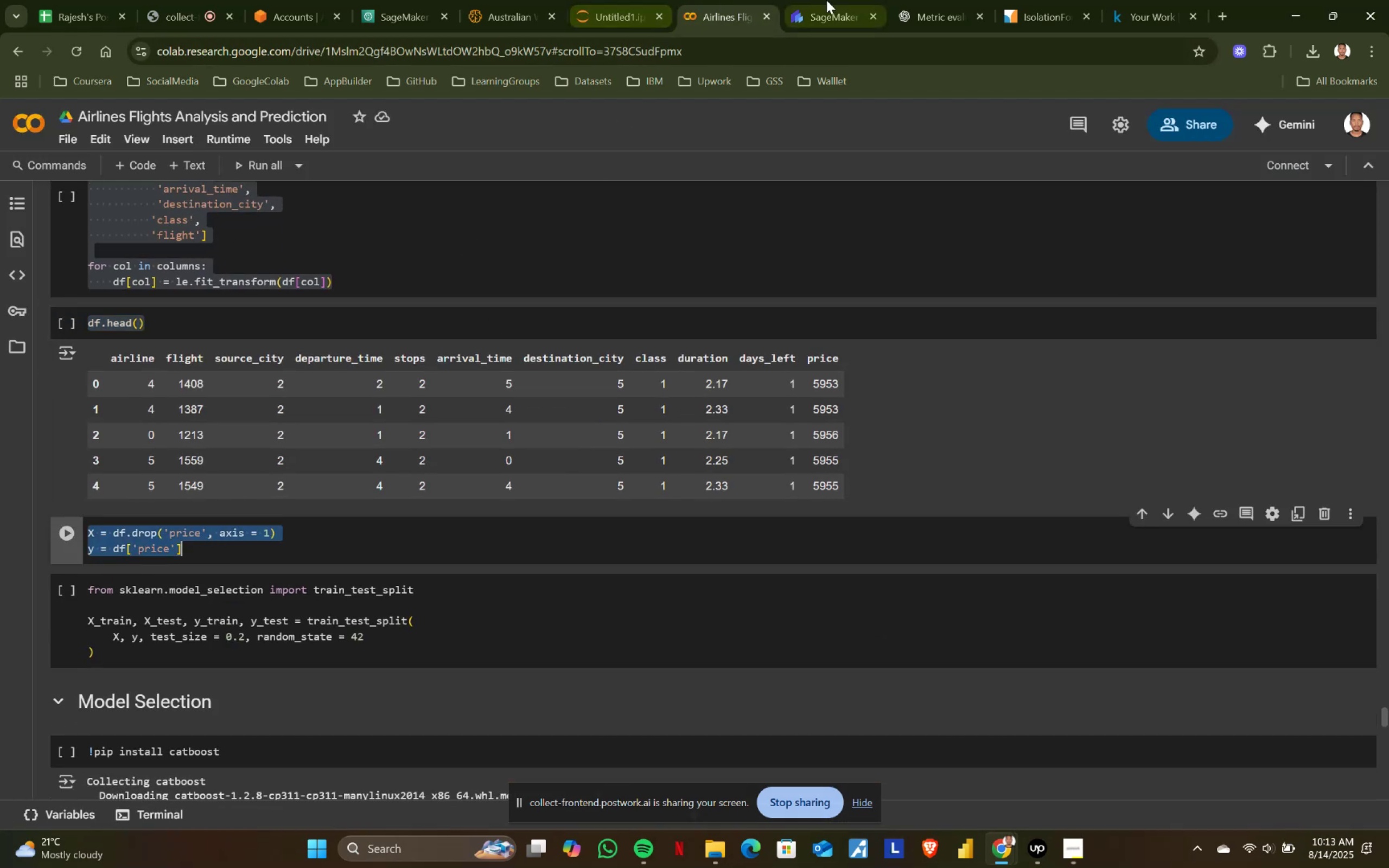 
left_click([638, 0])
 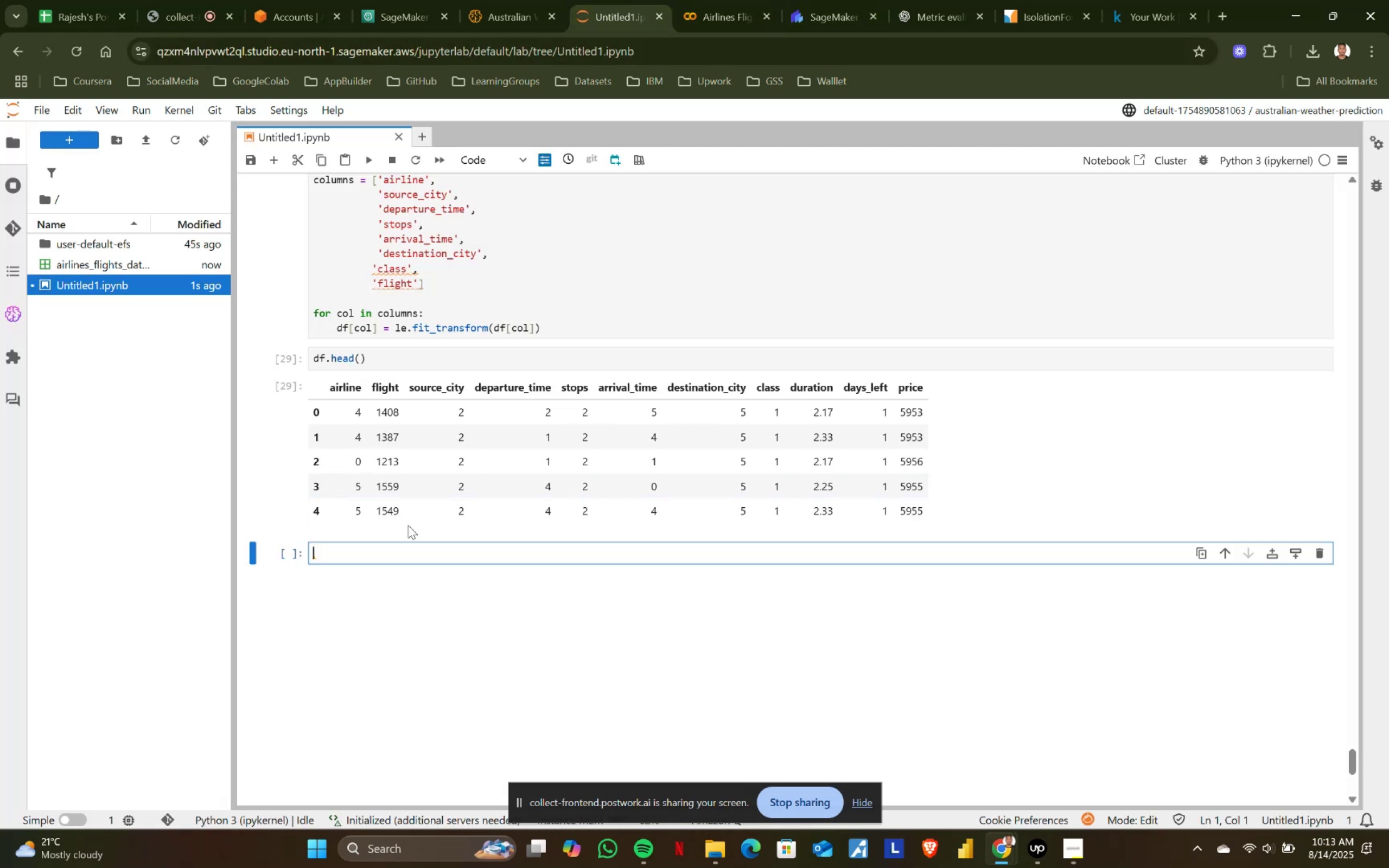 
key(Control+ControlLeft)
 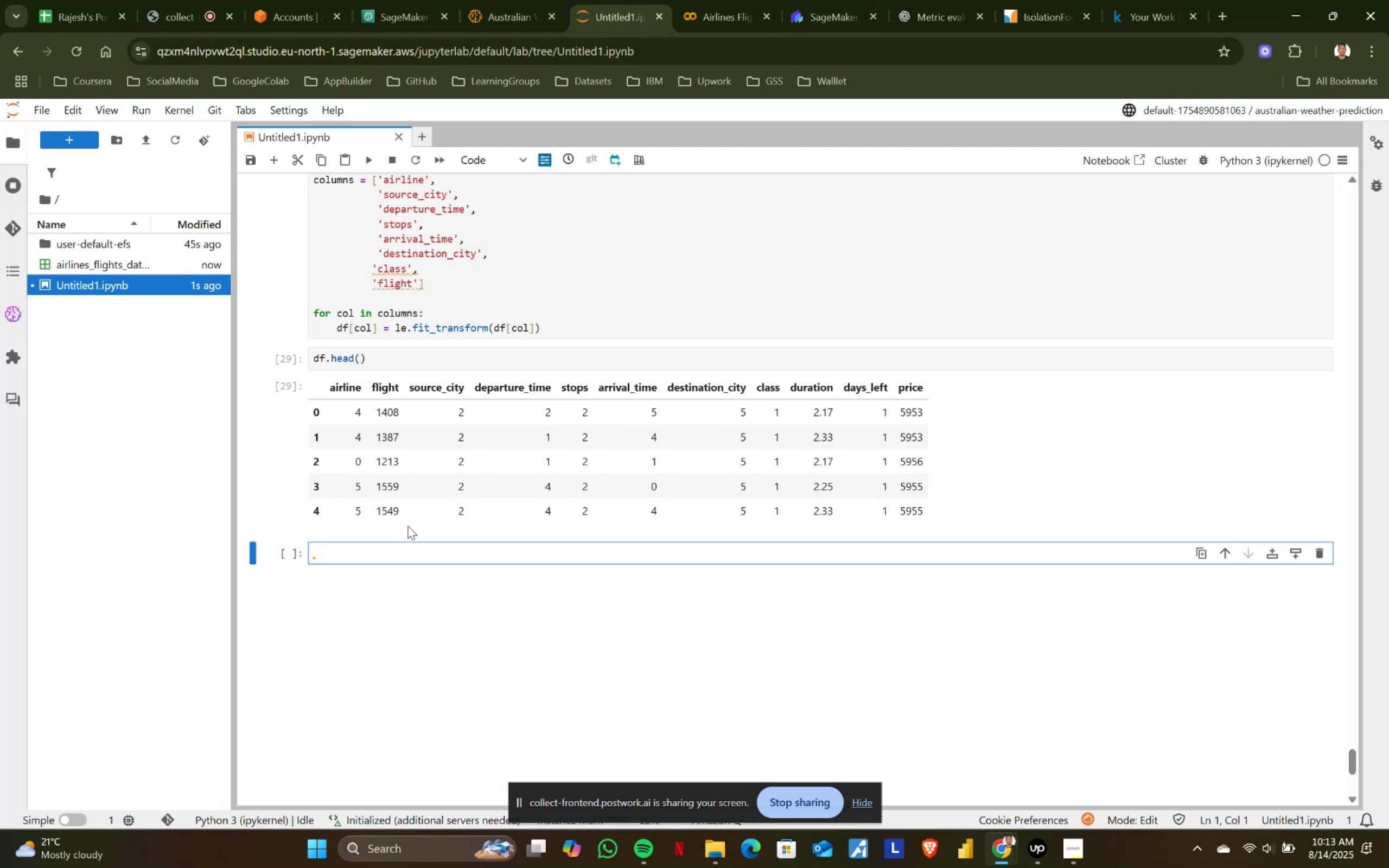 
key(Control+V)
 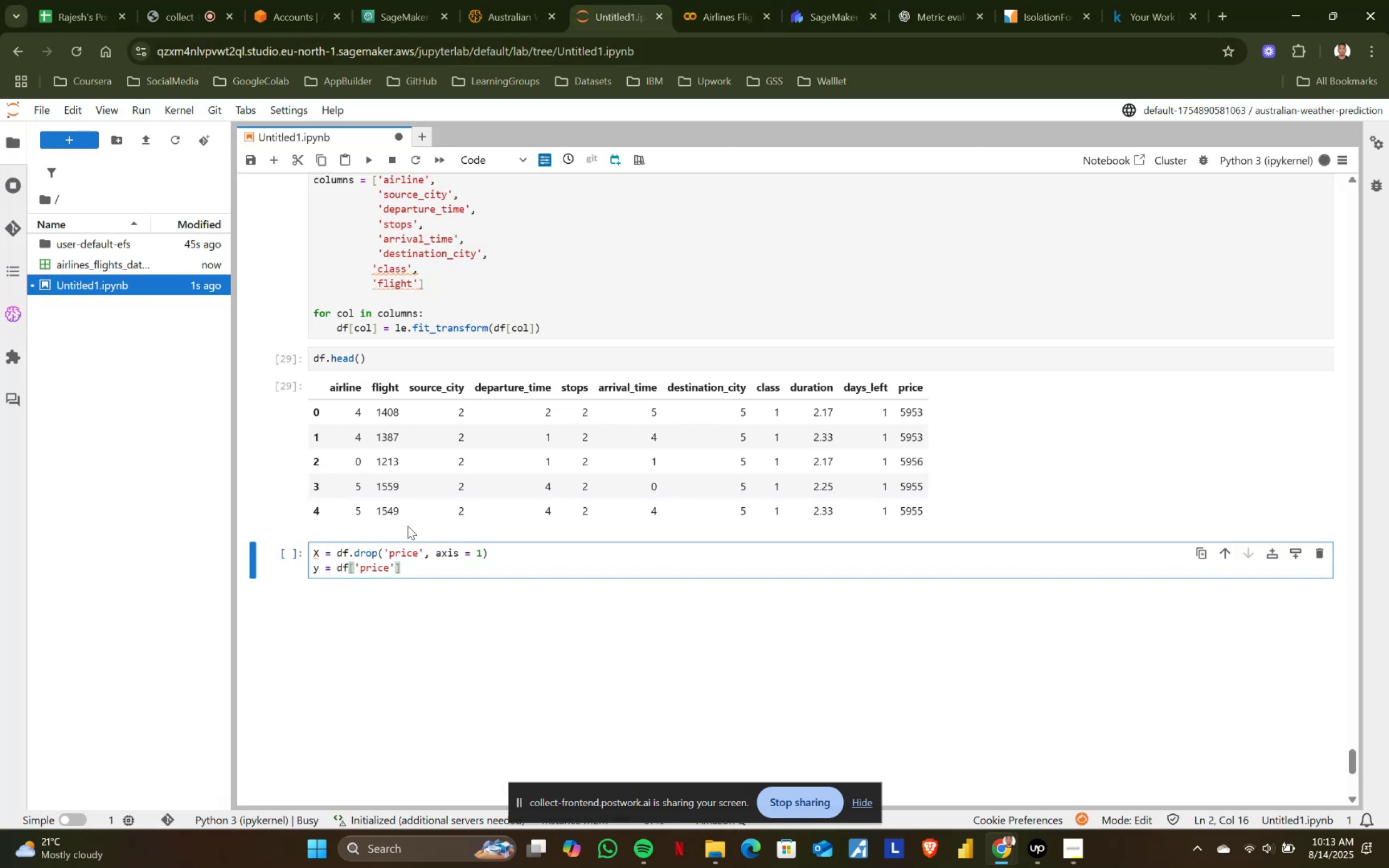 
key(Shift+ShiftRight)
 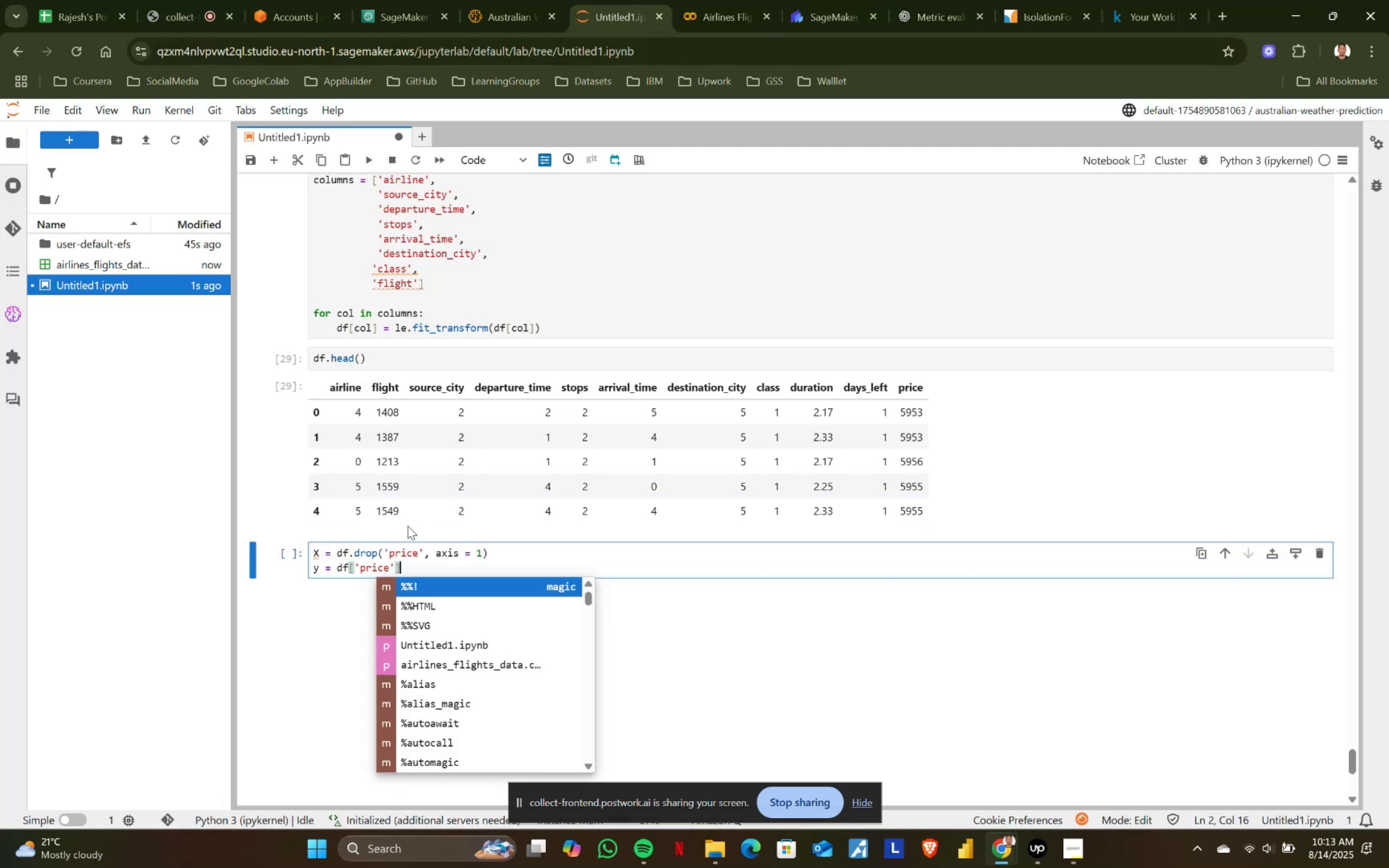 
key(Shift+Enter)
 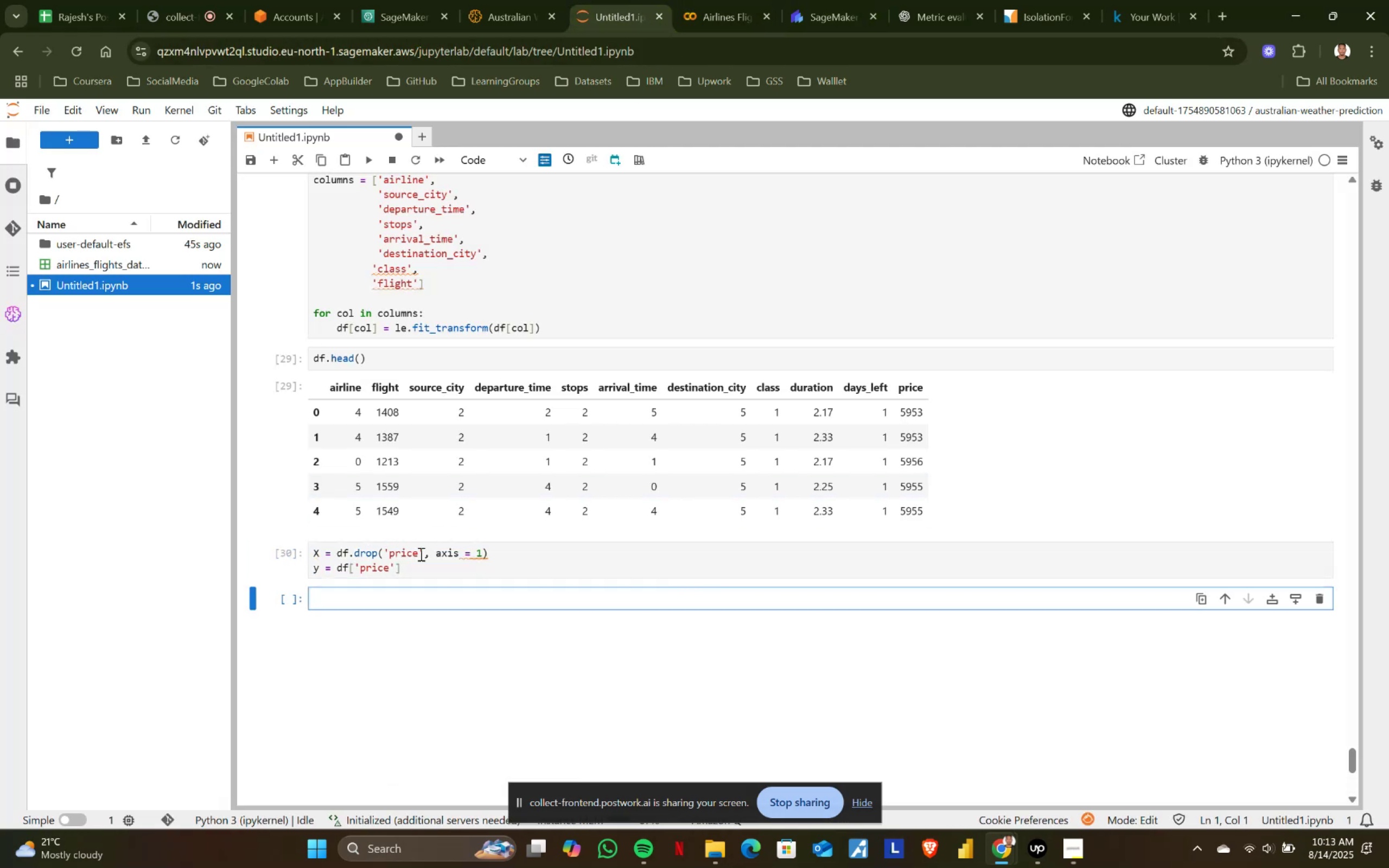 
scroll: coordinate [424, 559], scroll_direction: down, amount: 1.0
 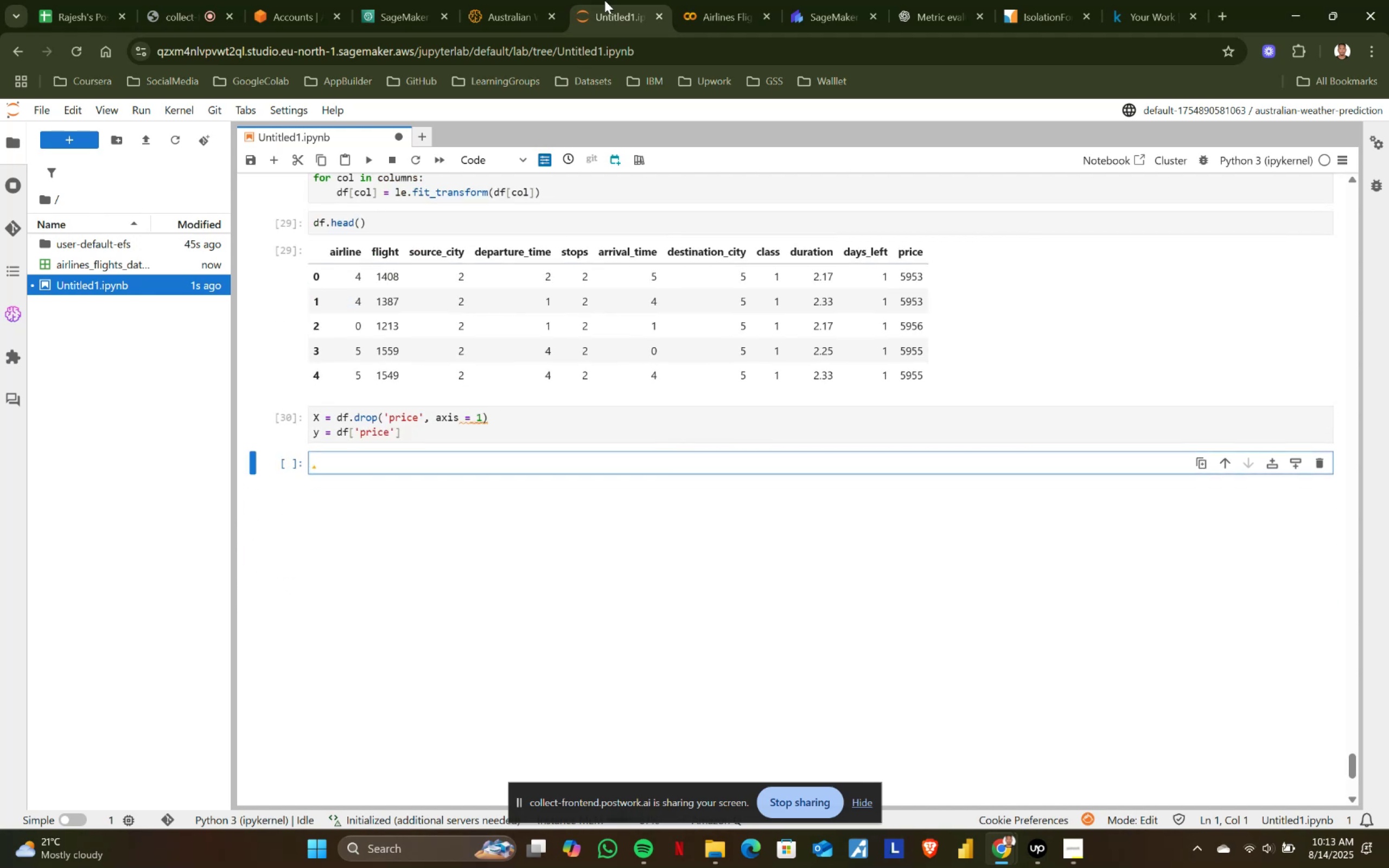 
left_click([693, 0])
 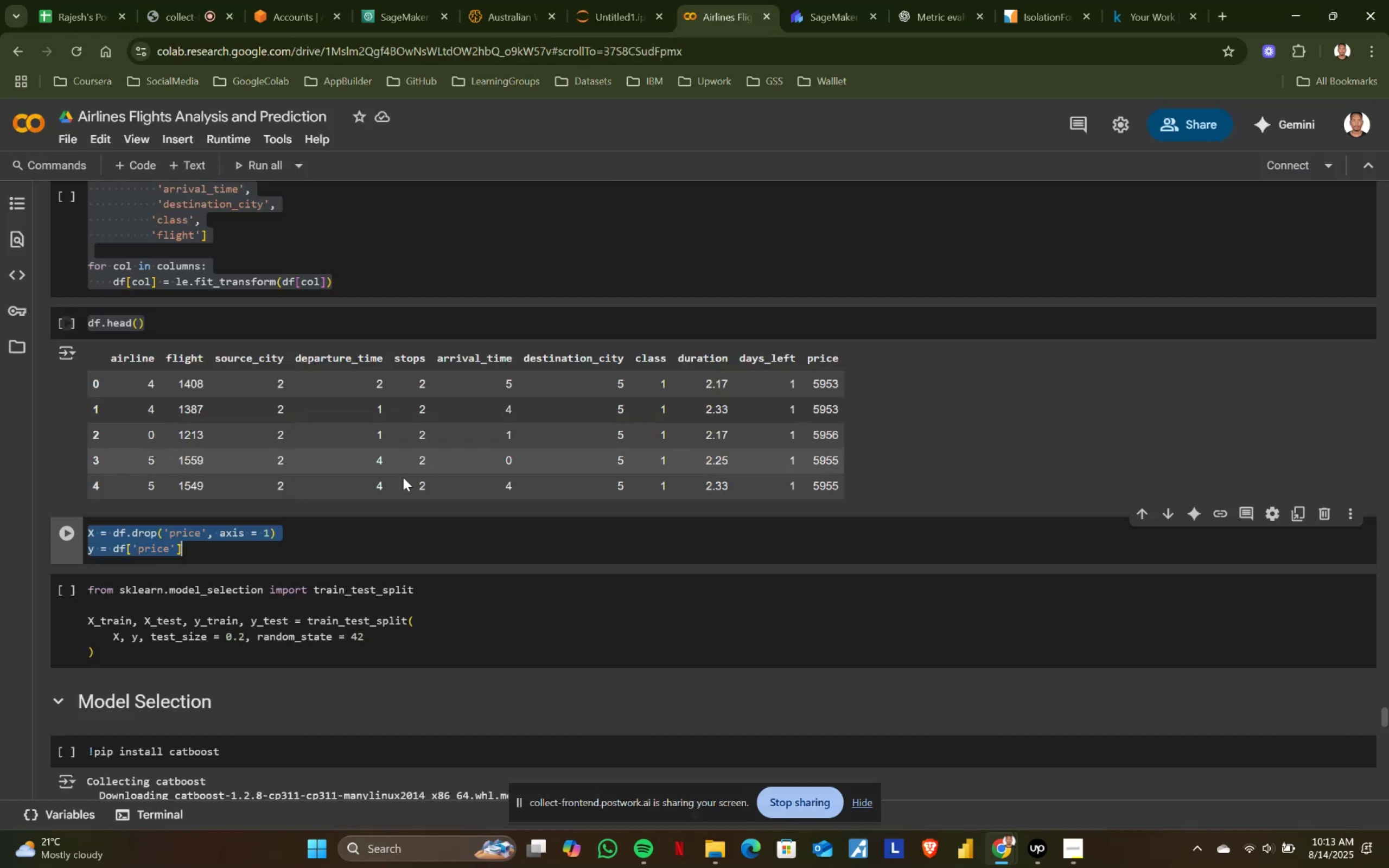 
scroll: coordinate [328, 566], scroll_direction: down, amount: 1.0
 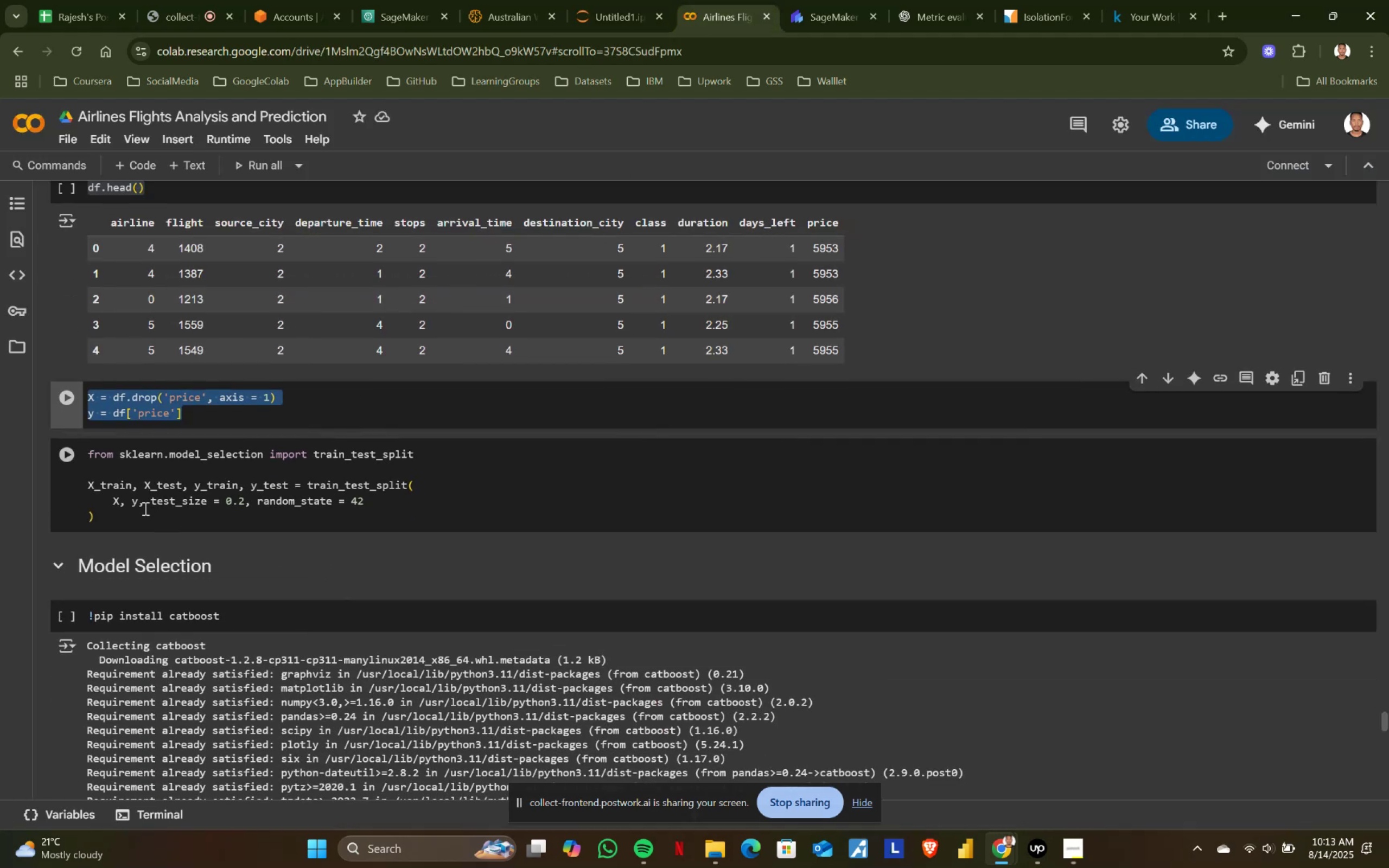 
left_click([143, 508])
 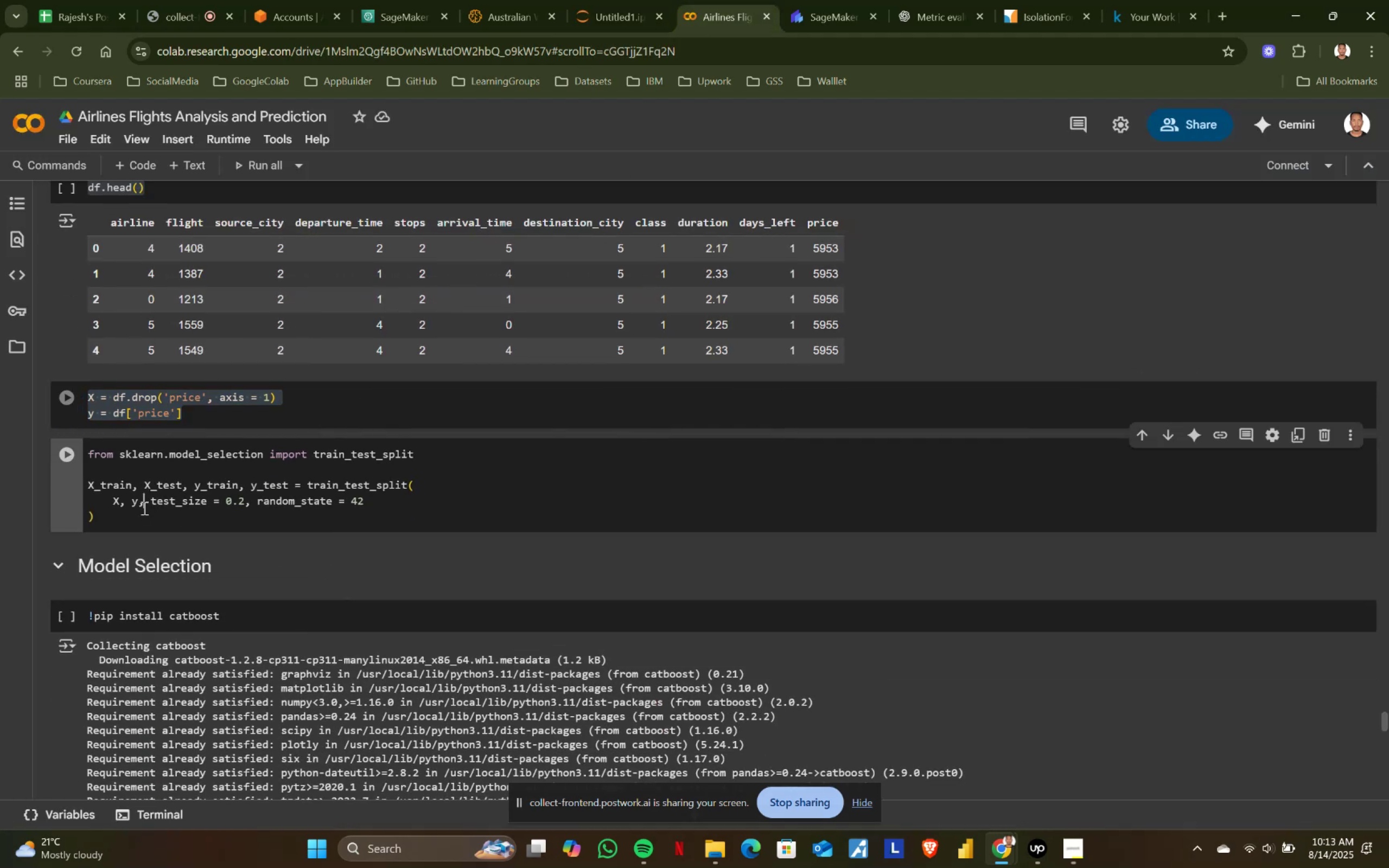 
key(Control+ControlLeft)
 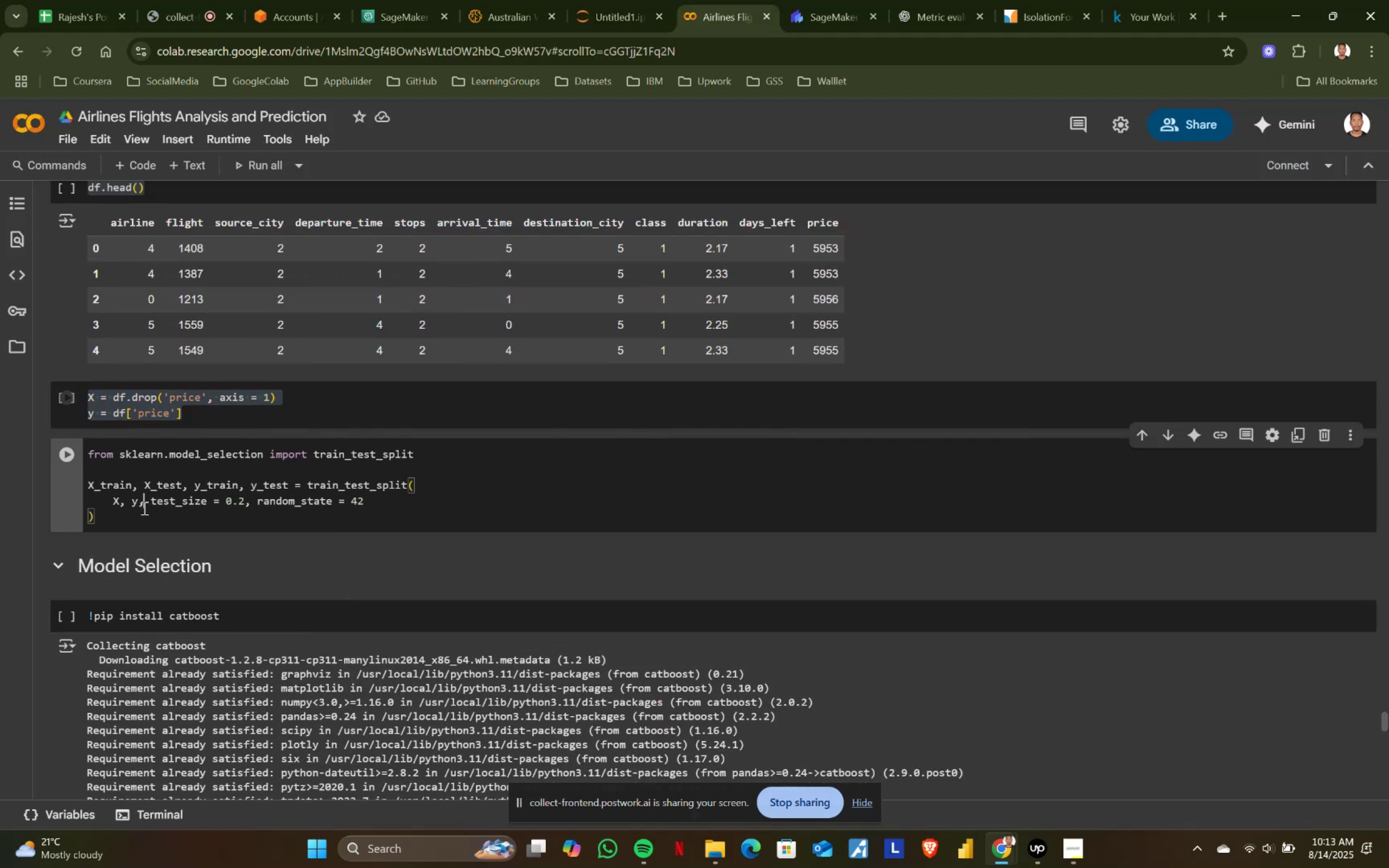 
key(Control+A)
 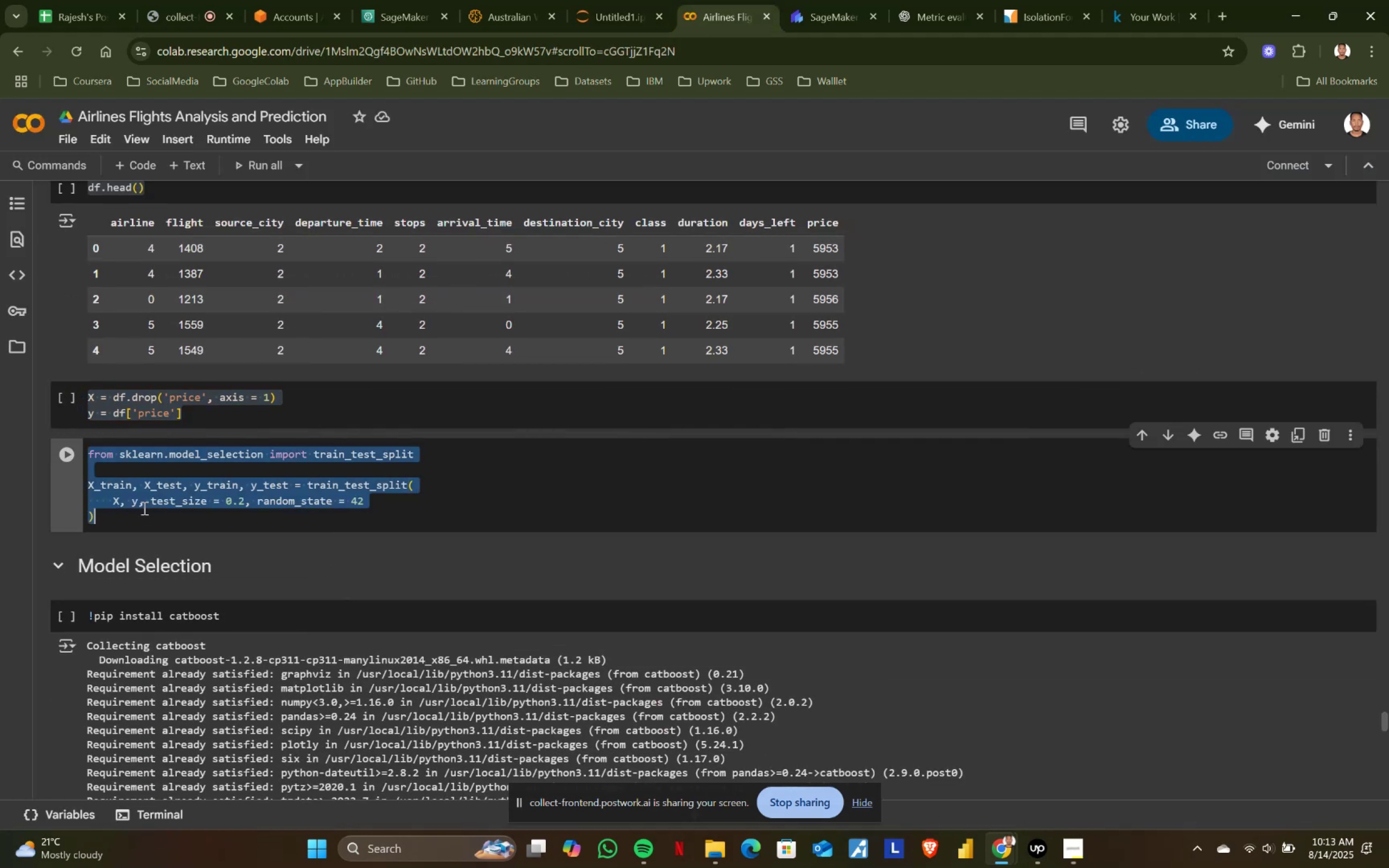 
key(Control+ControlLeft)
 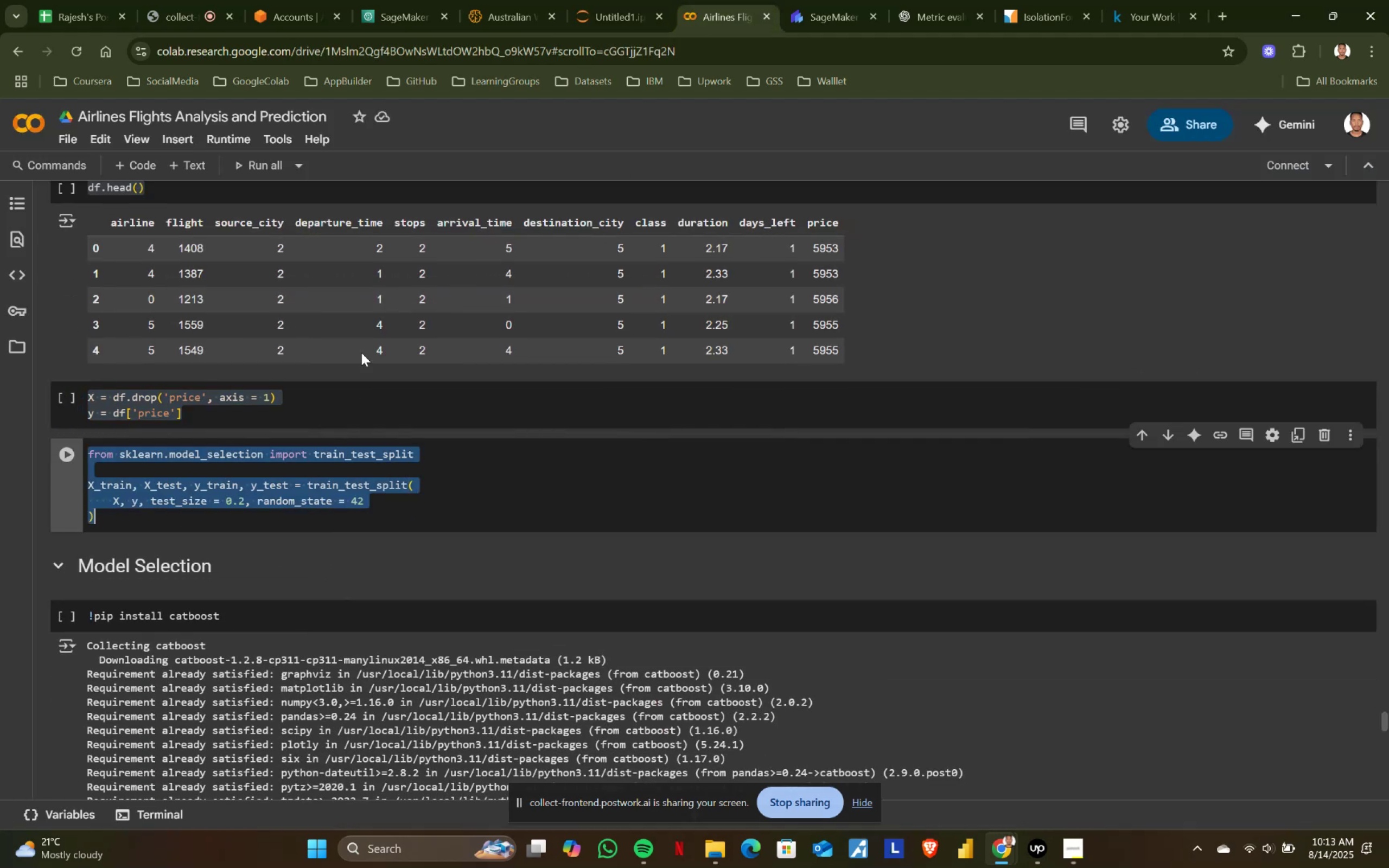 
key(Control+C)
 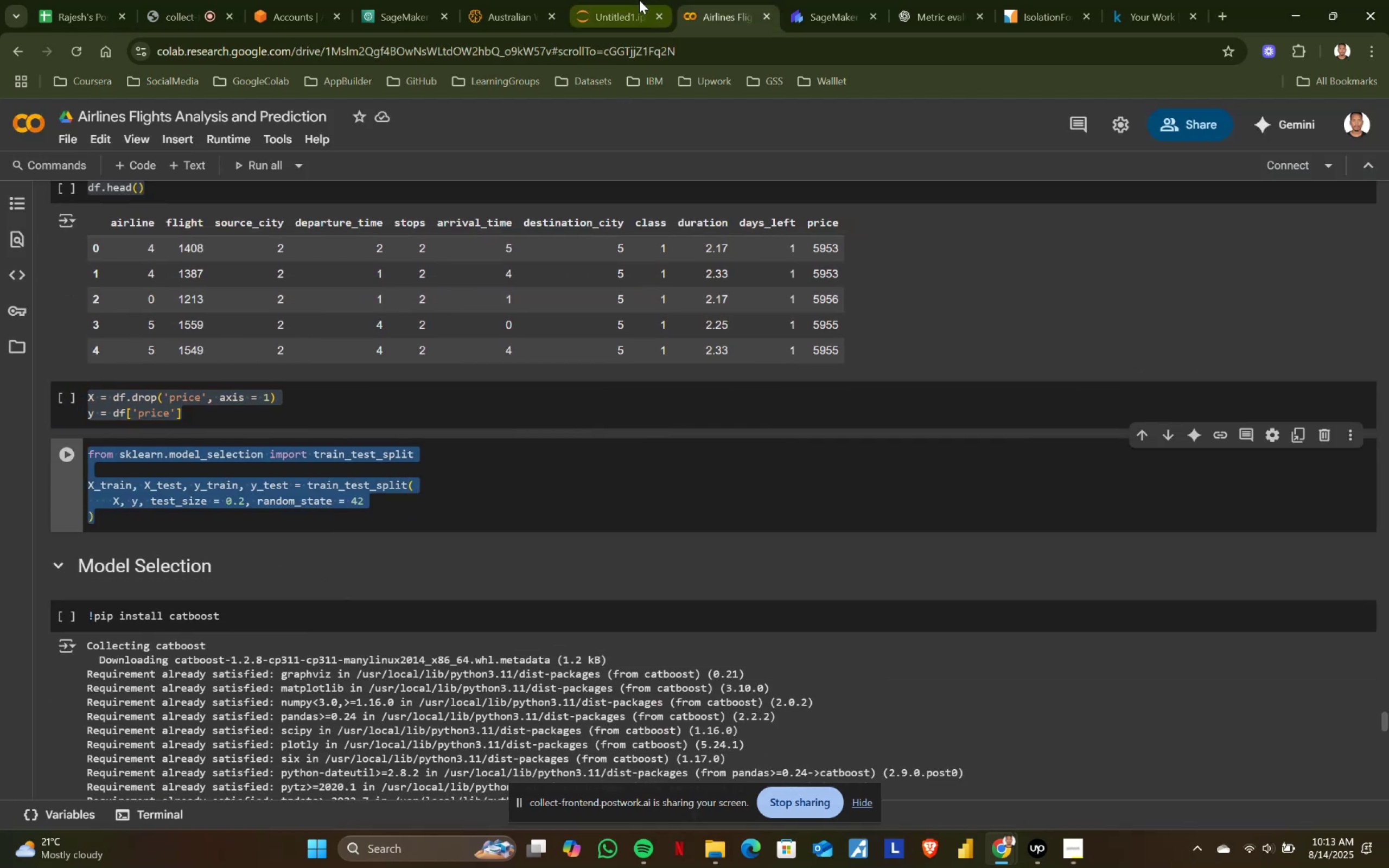 
left_click([602, 0])
 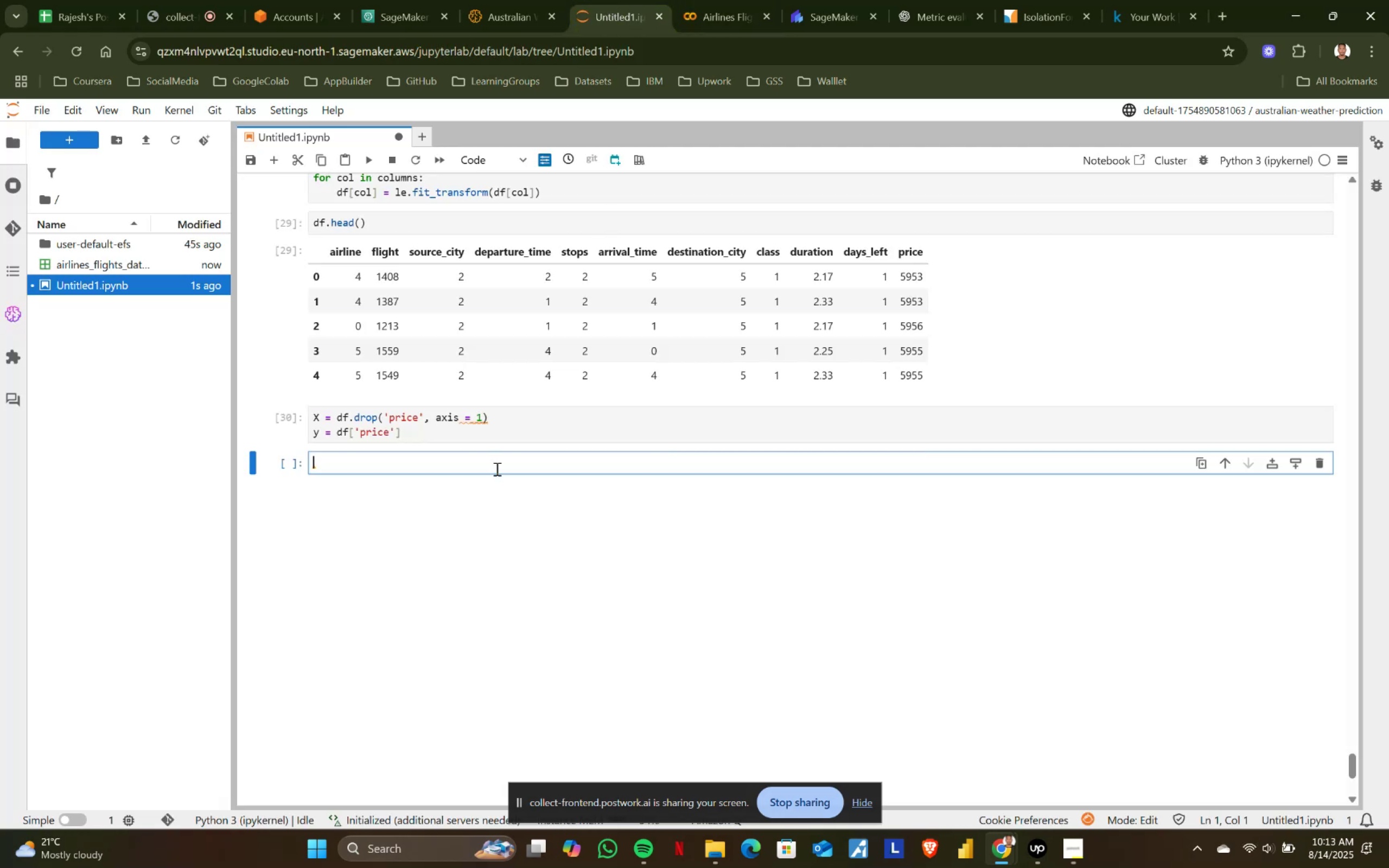 
key(Control+ControlLeft)
 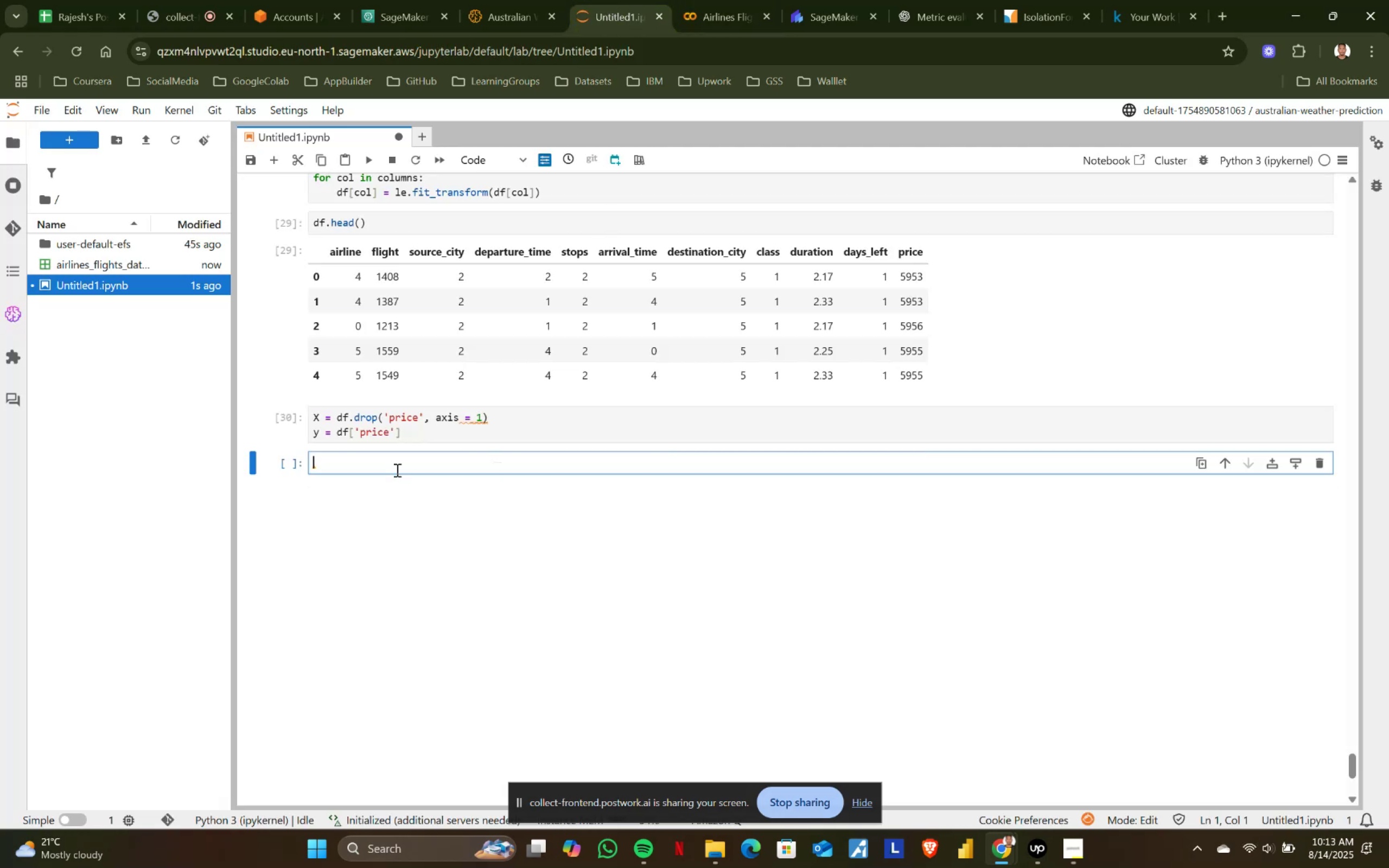 
key(Control+V)
 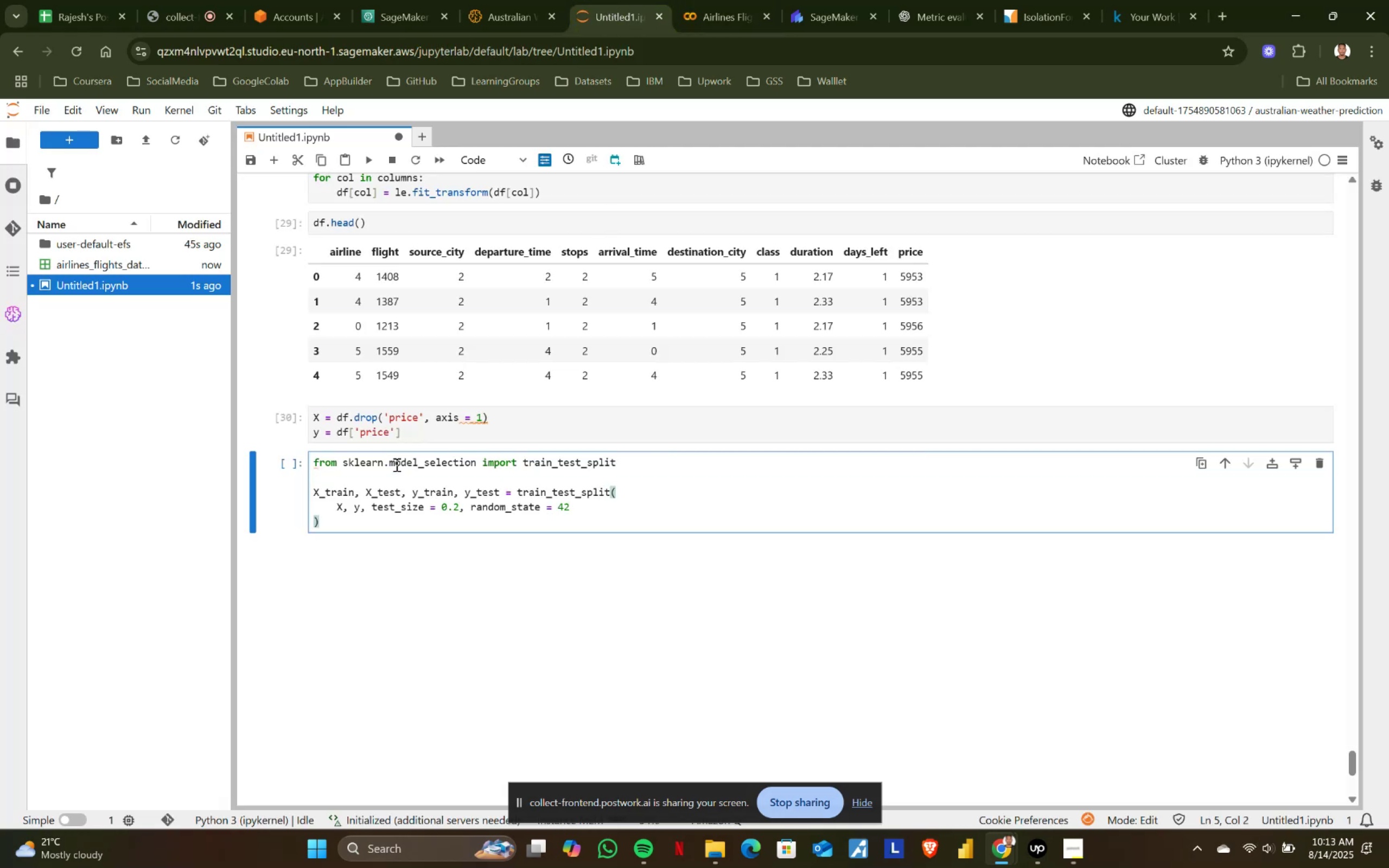 
key(Shift+ShiftRight)
 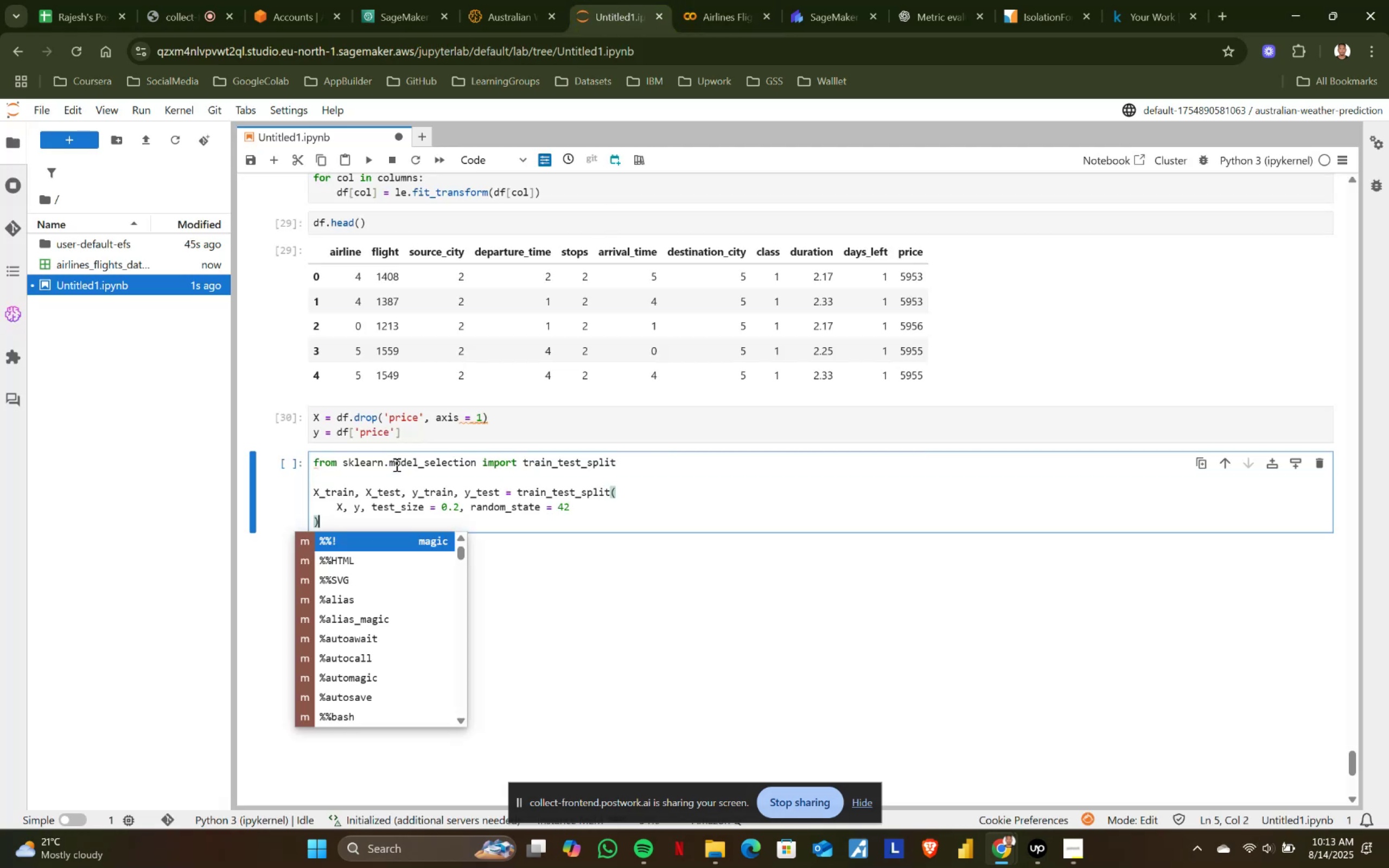 
key(Shift+Enter)
 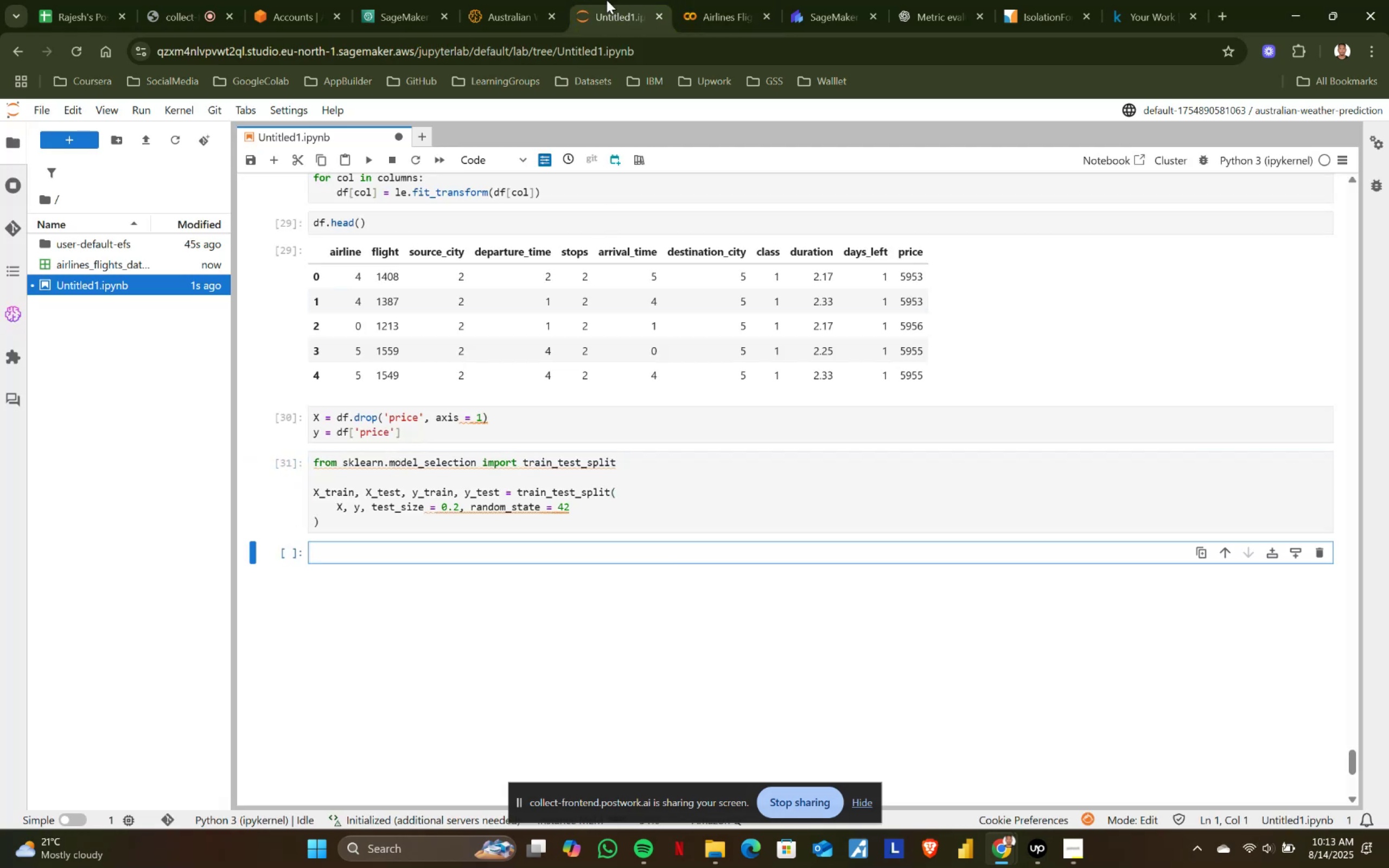 
left_click([700, 0])
 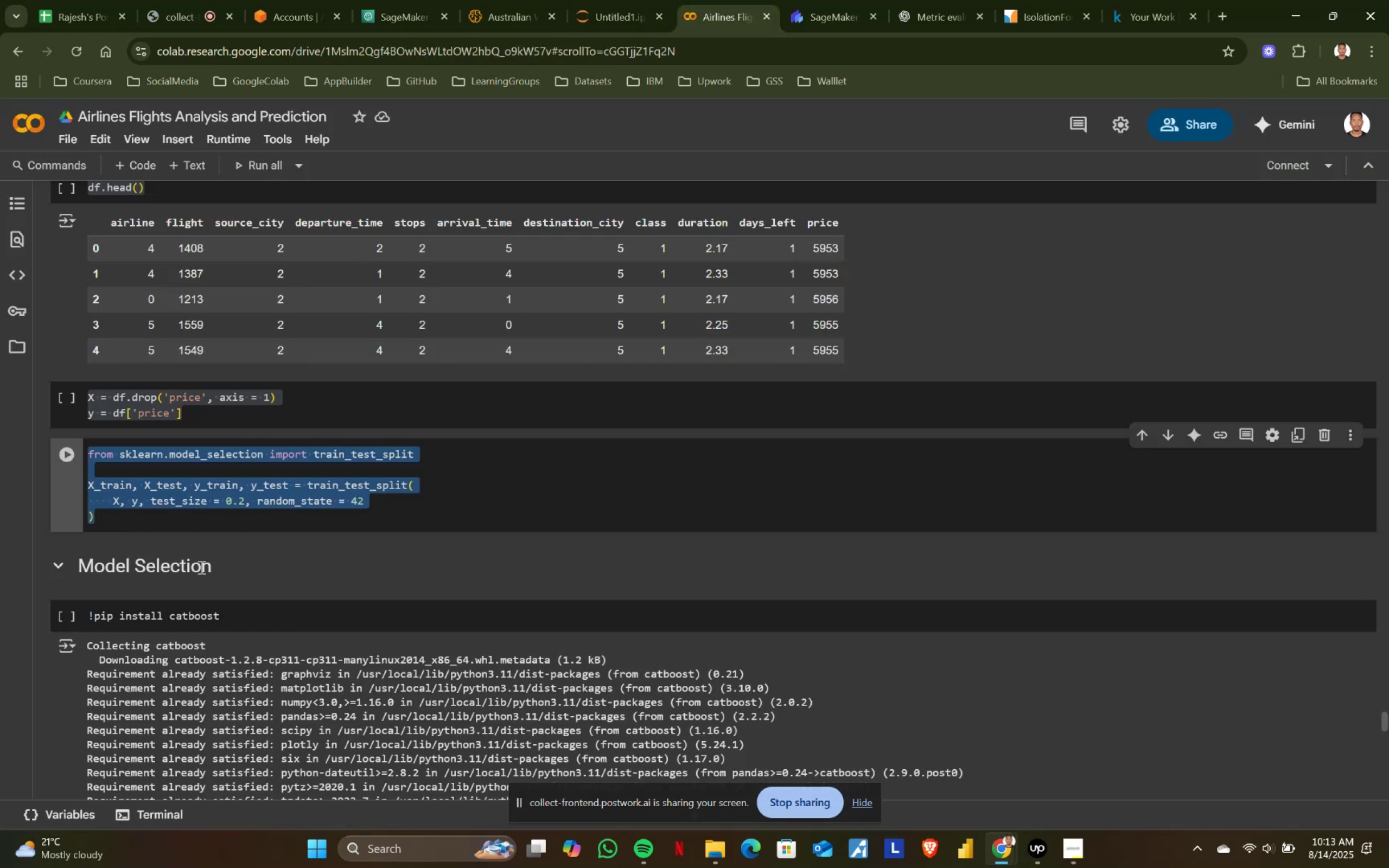 
left_click_drag(start_coordinate=[212, 561], to_coordinate=[74, 566])
 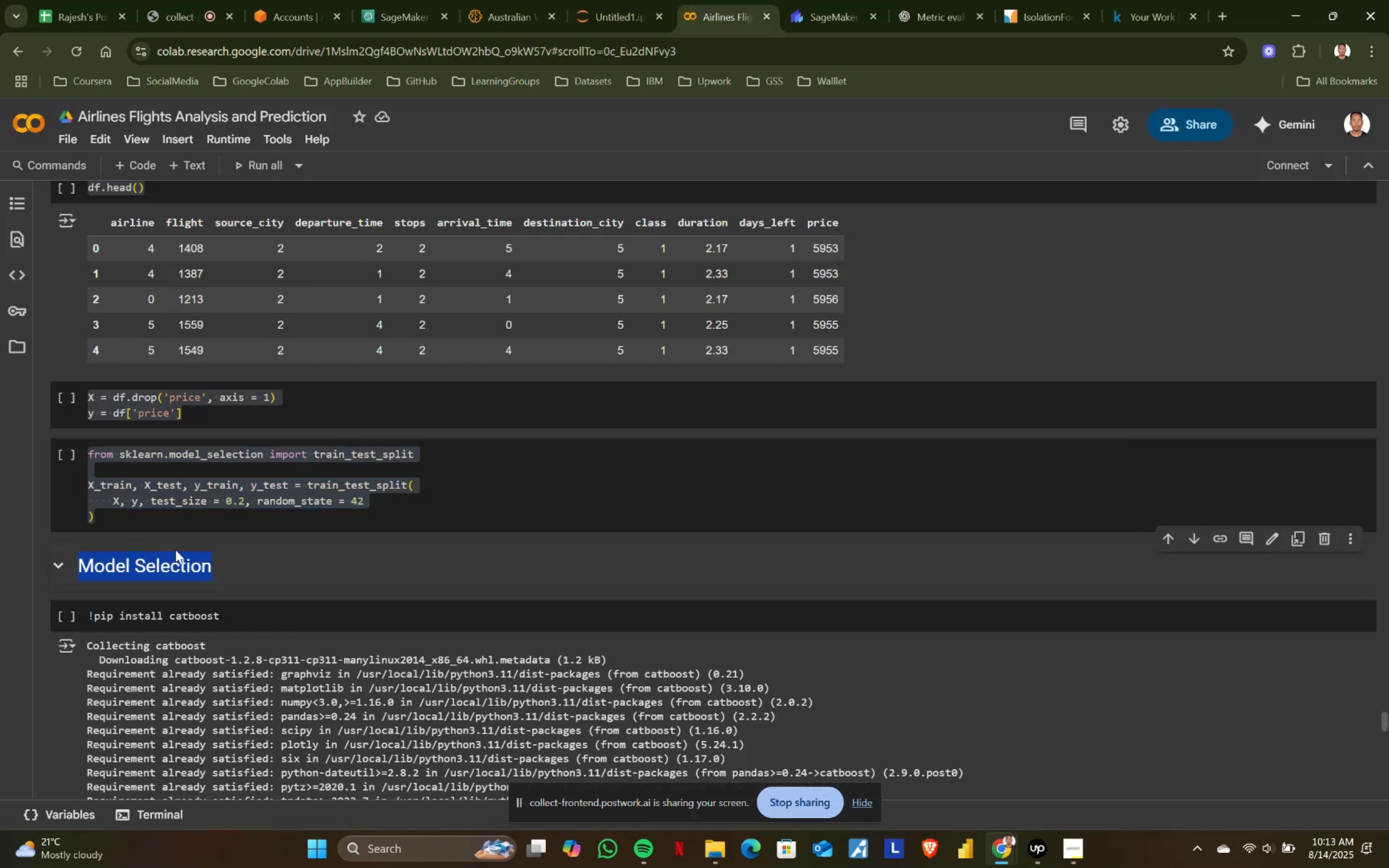 
key(Control+C)
 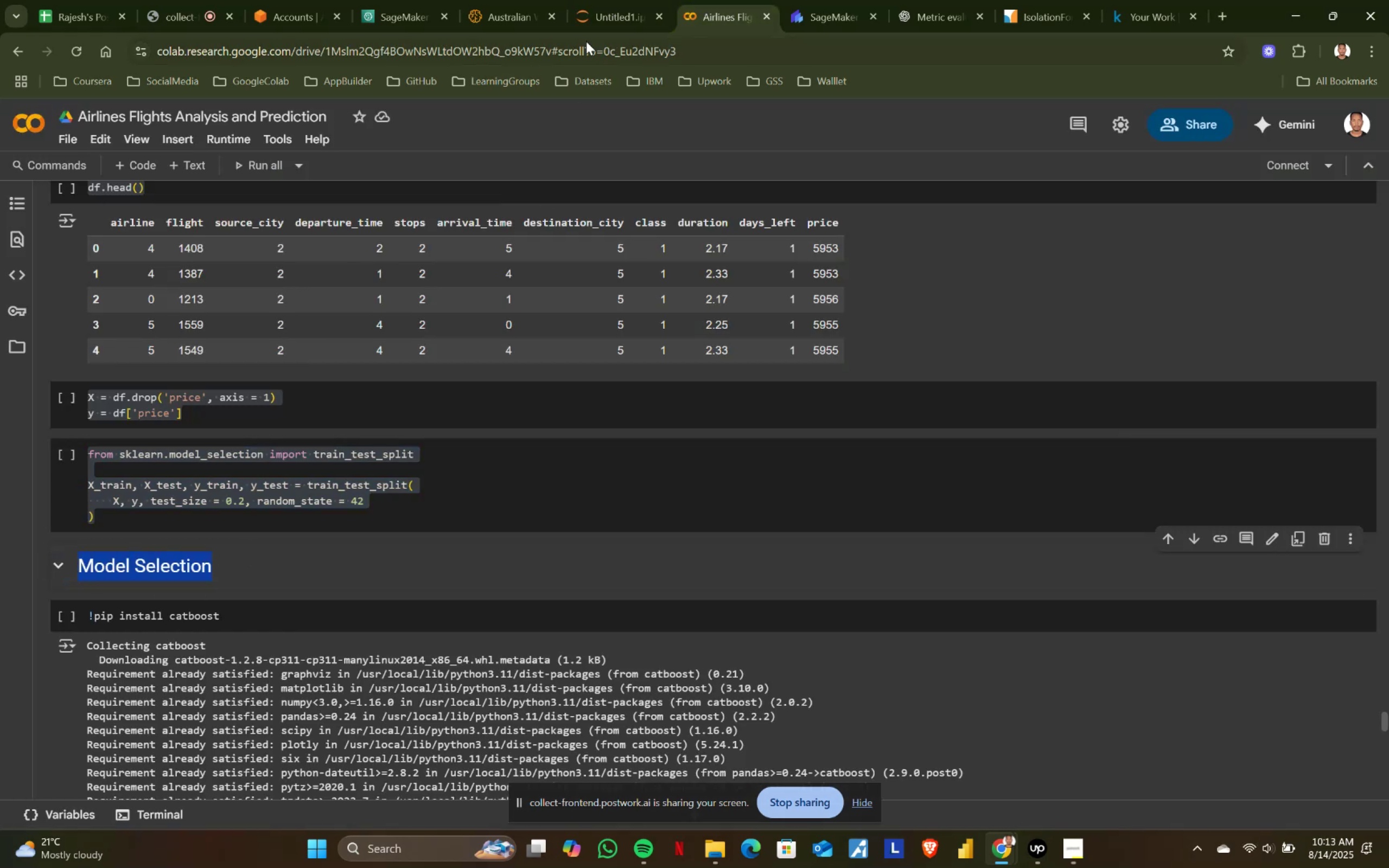 
key(Control+ControlLeft)
 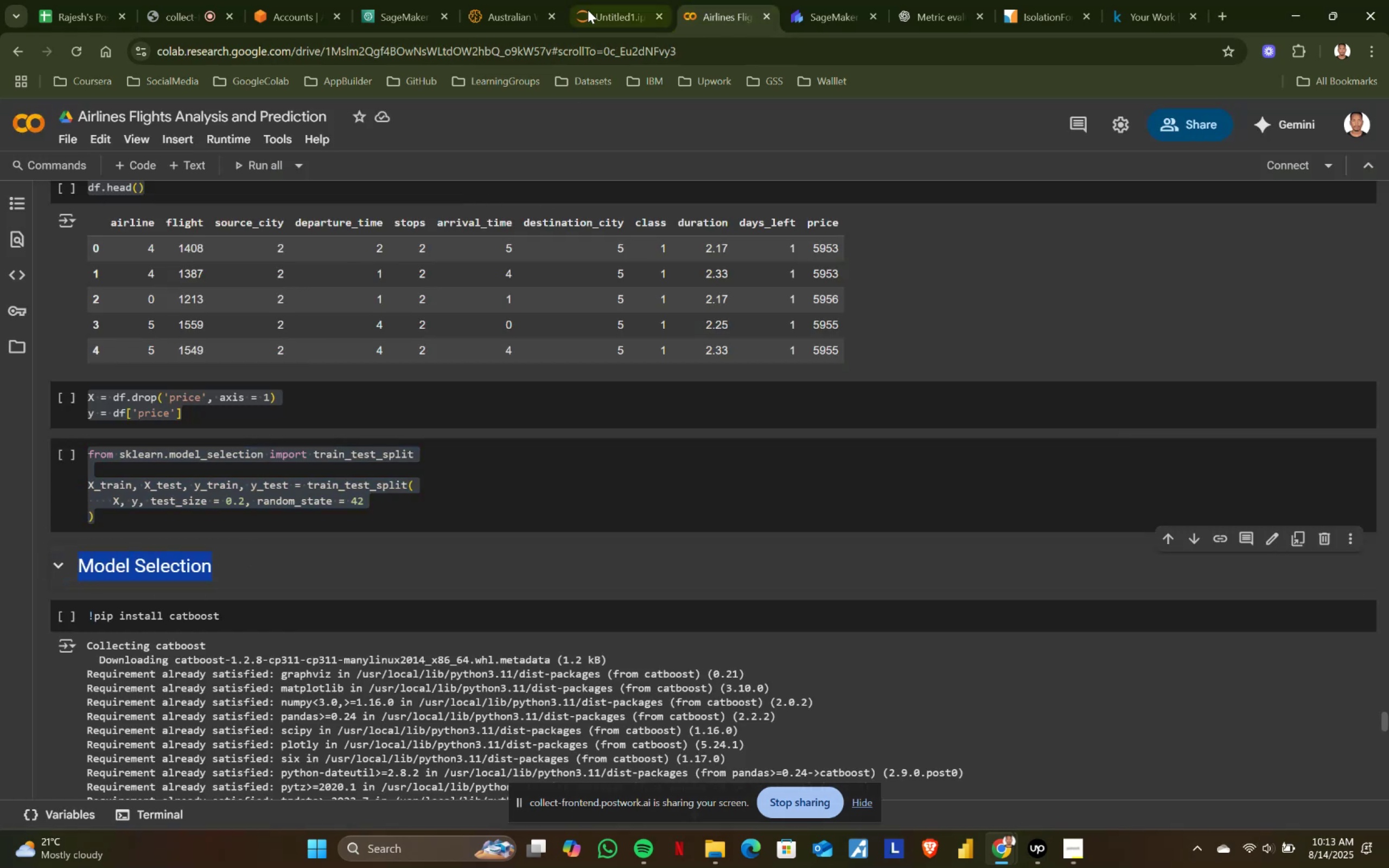 
key(Control+C)
 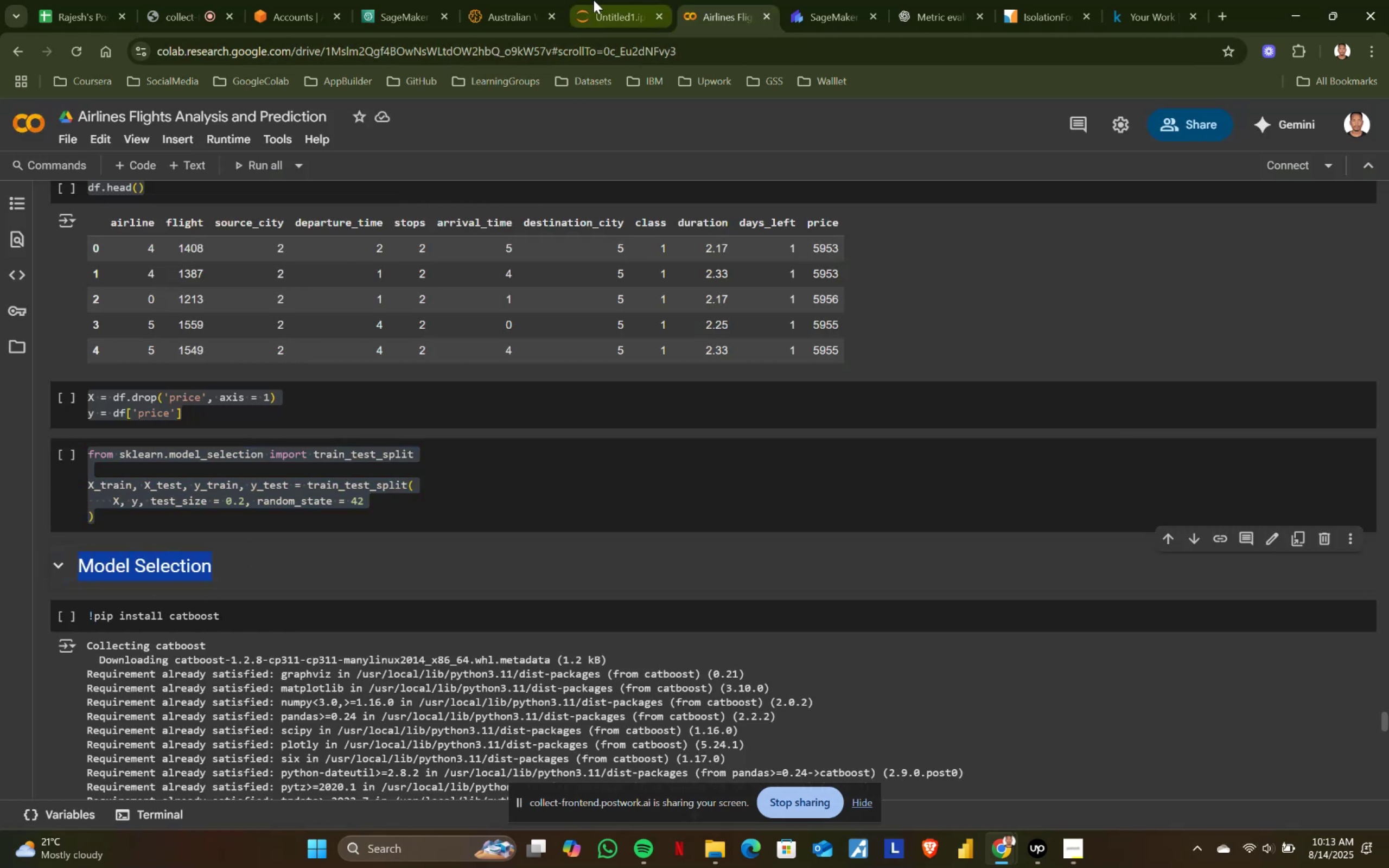 
left_click([594, 0])
 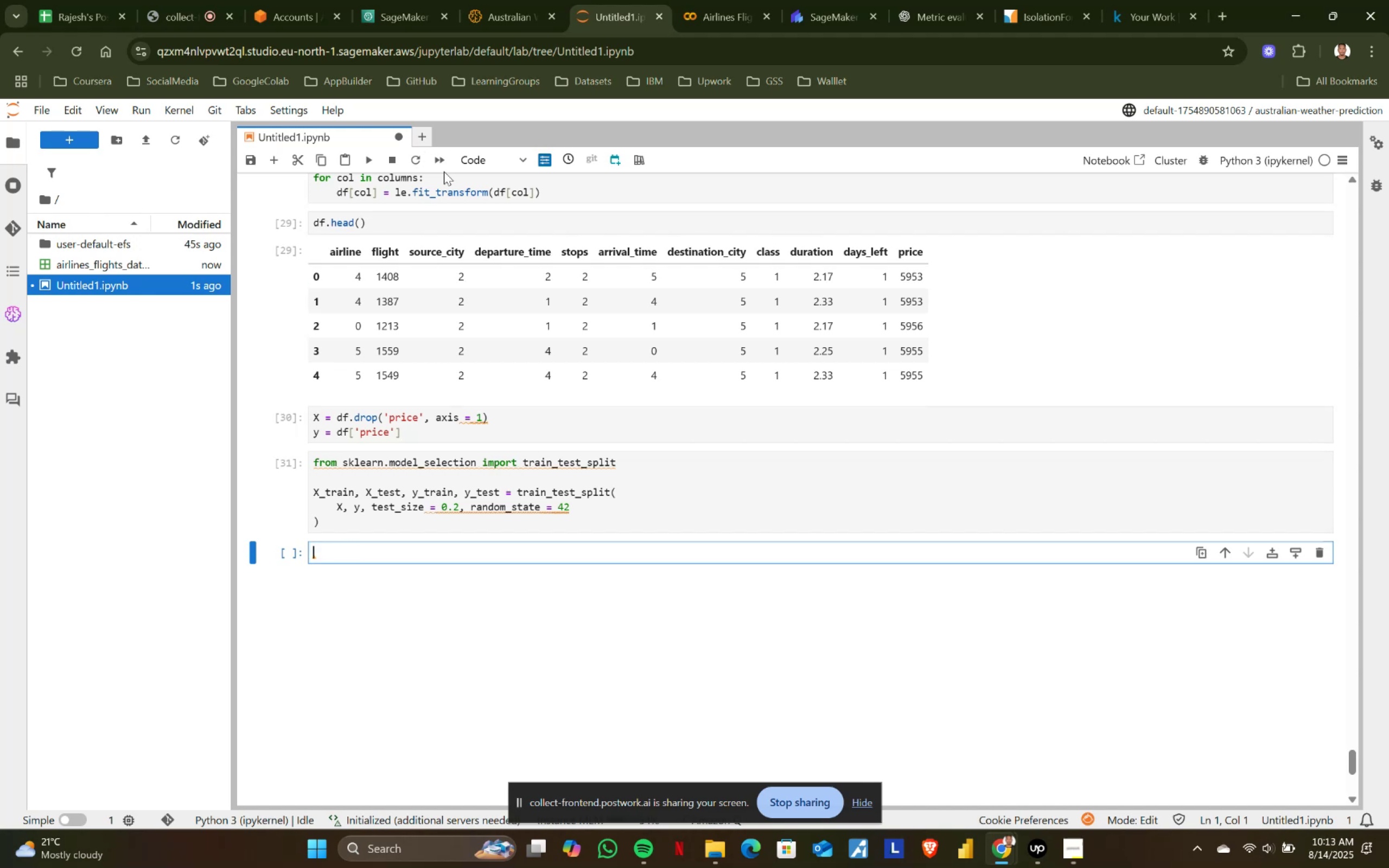 
left_click([486, 158])
 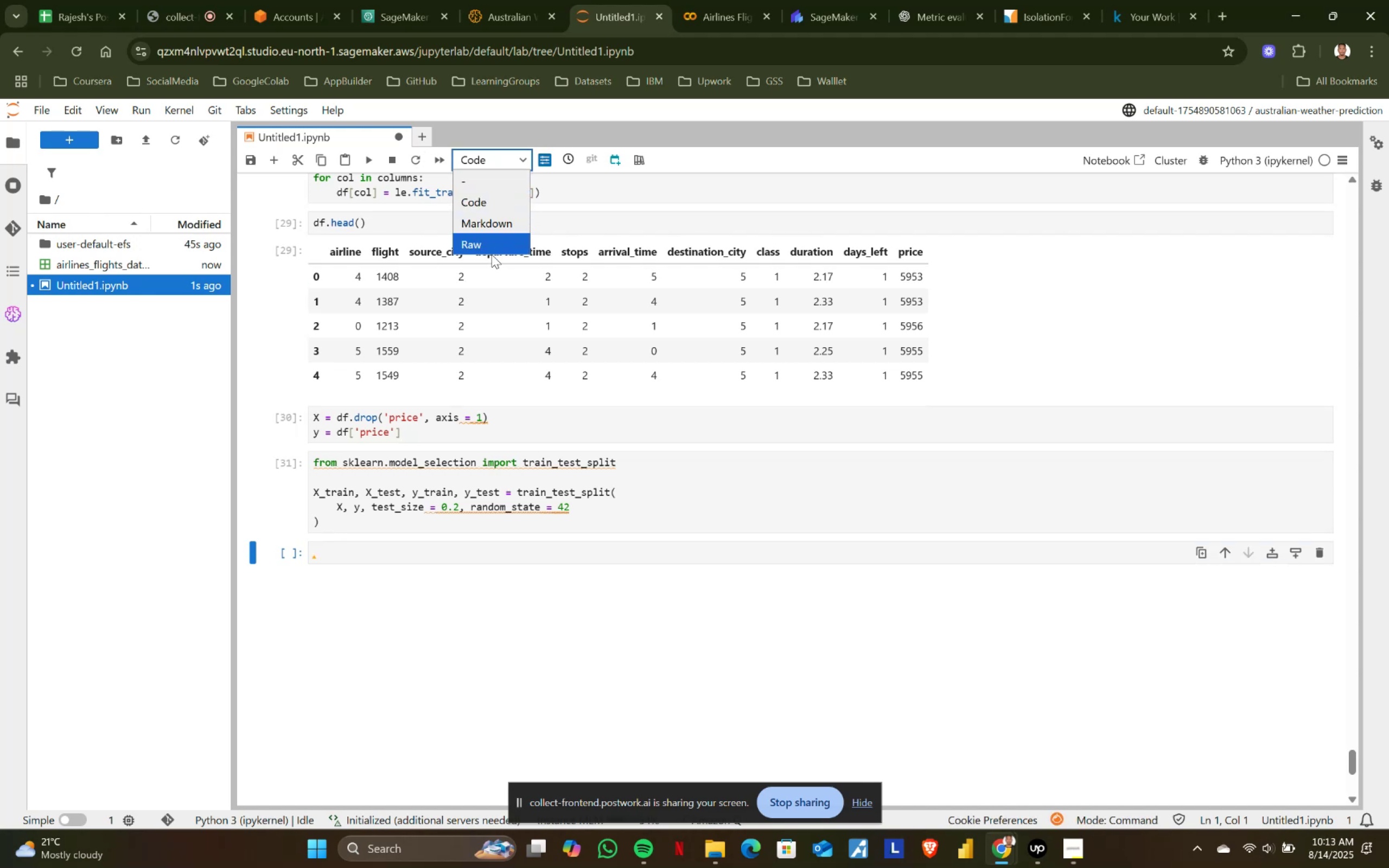 
left_click([486, 222])
 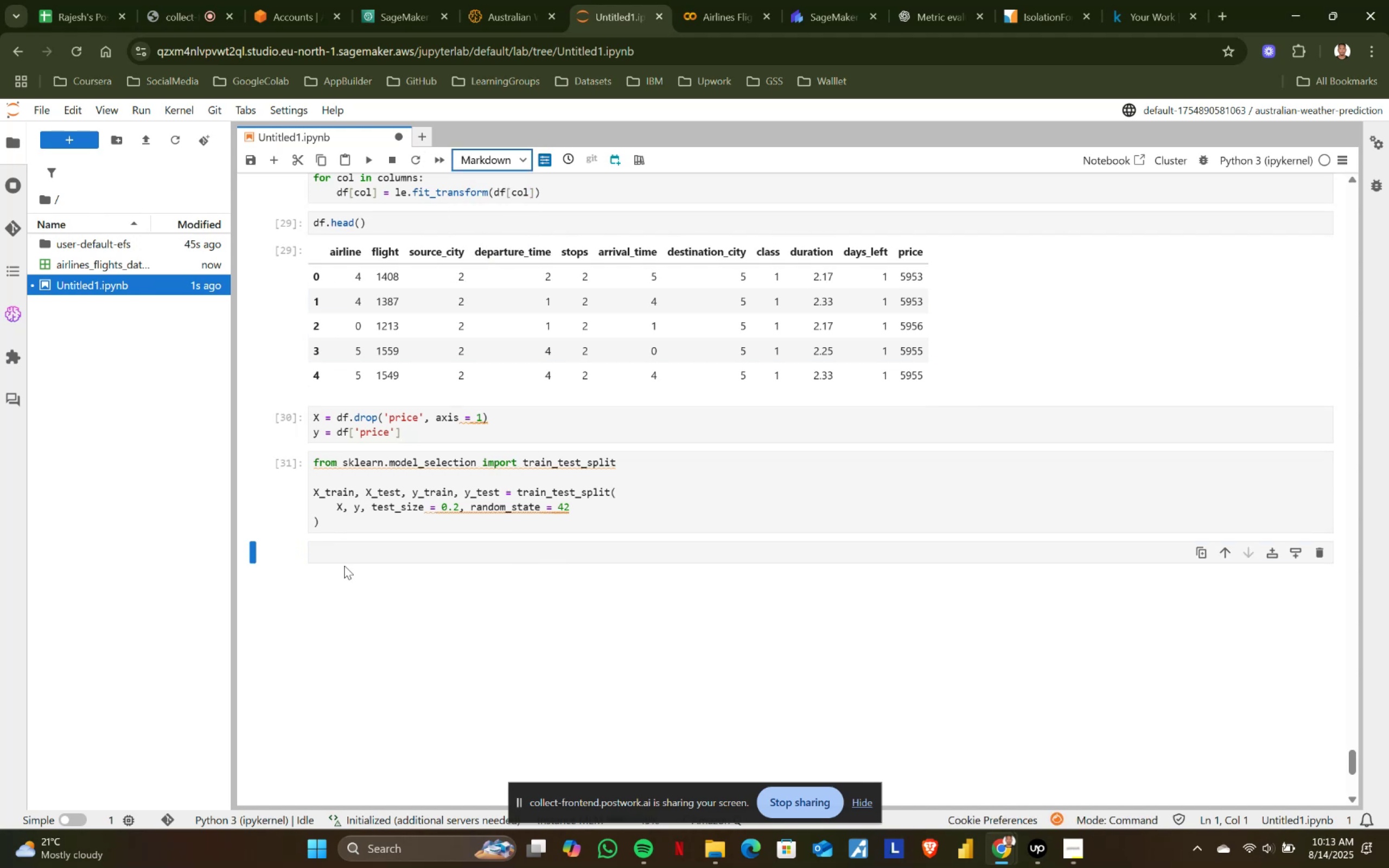 
left_click([347, 560])
 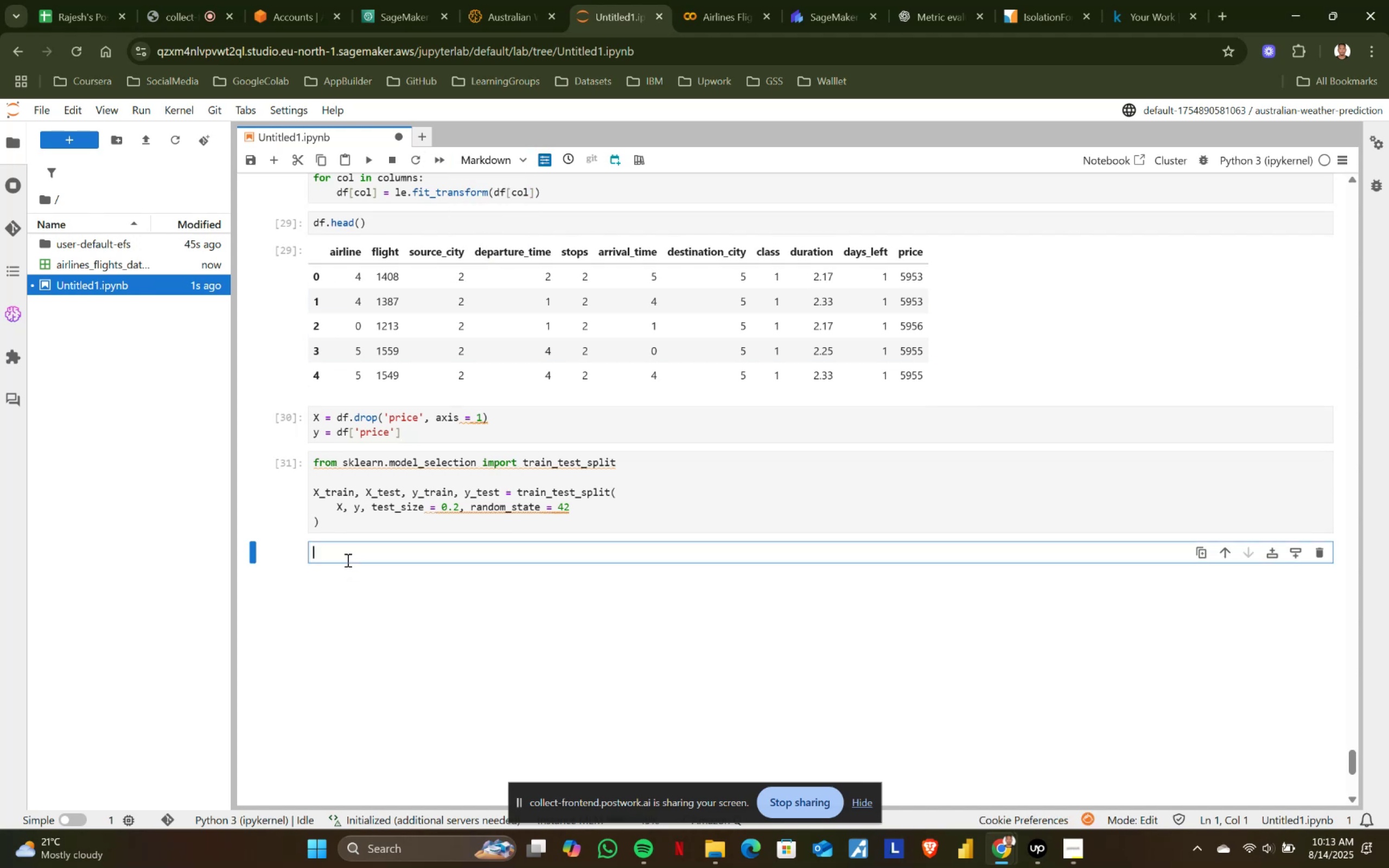 
type(## )
 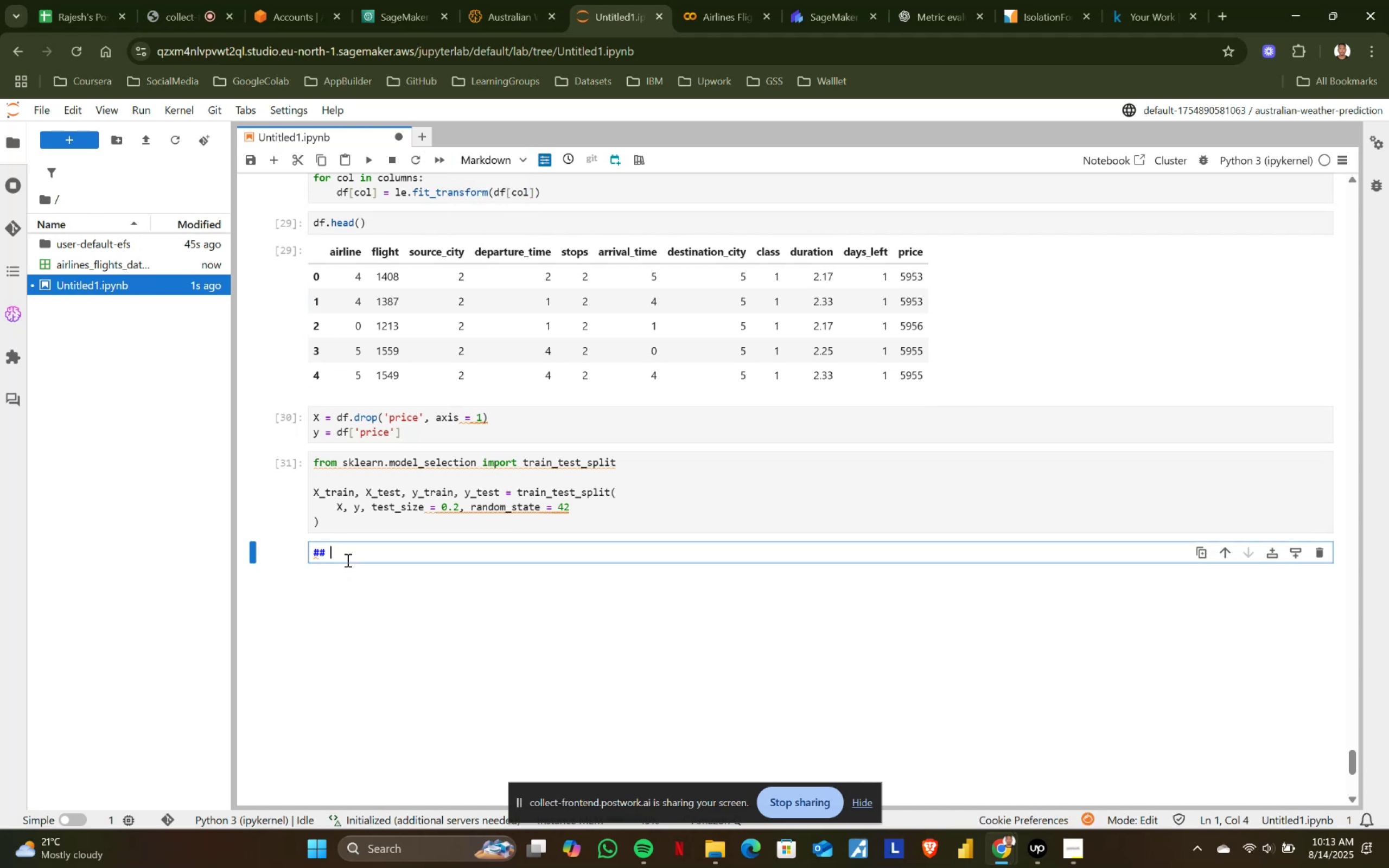 
key(Control+ControlLeft)
 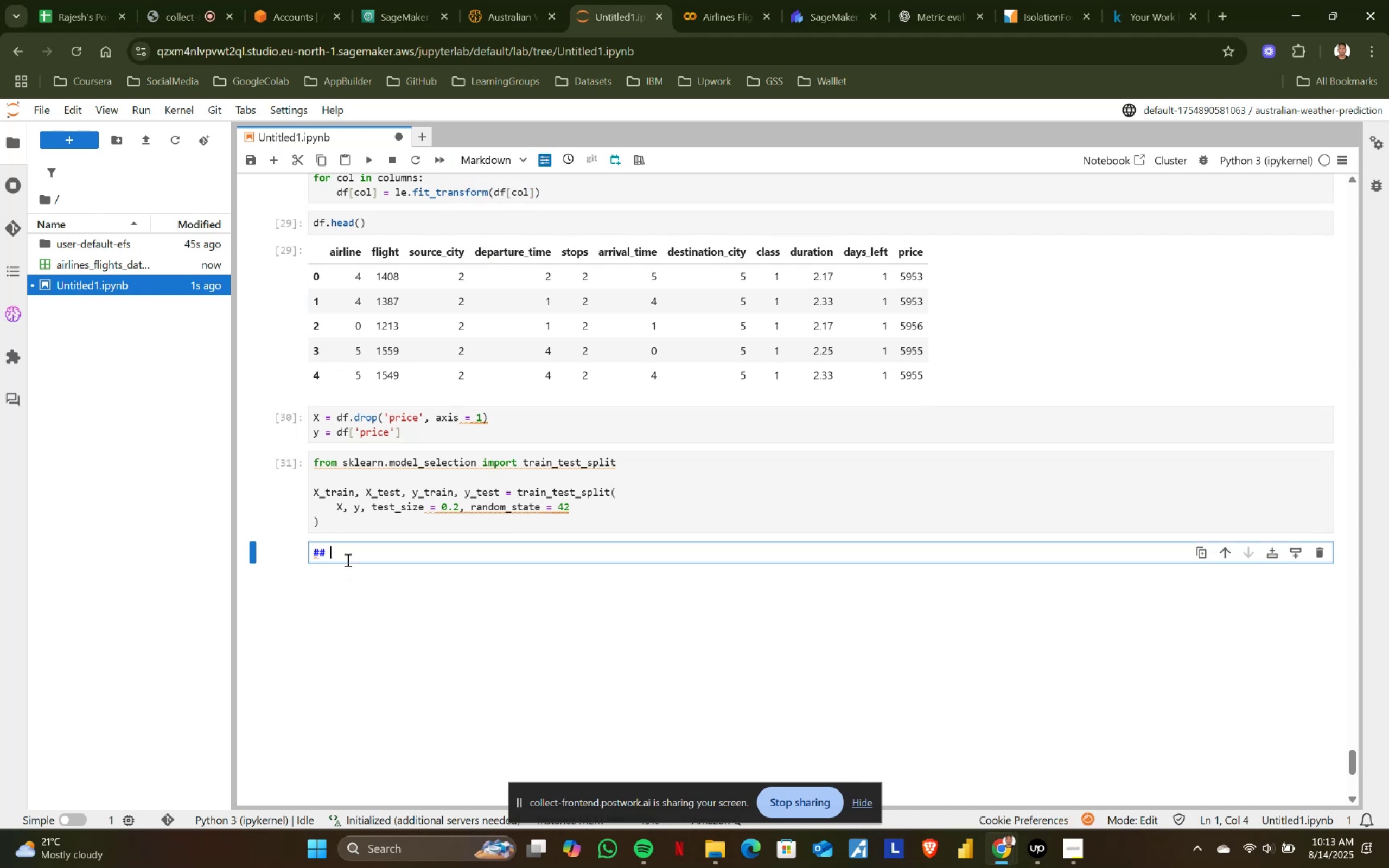 
key(Control+V)
 